 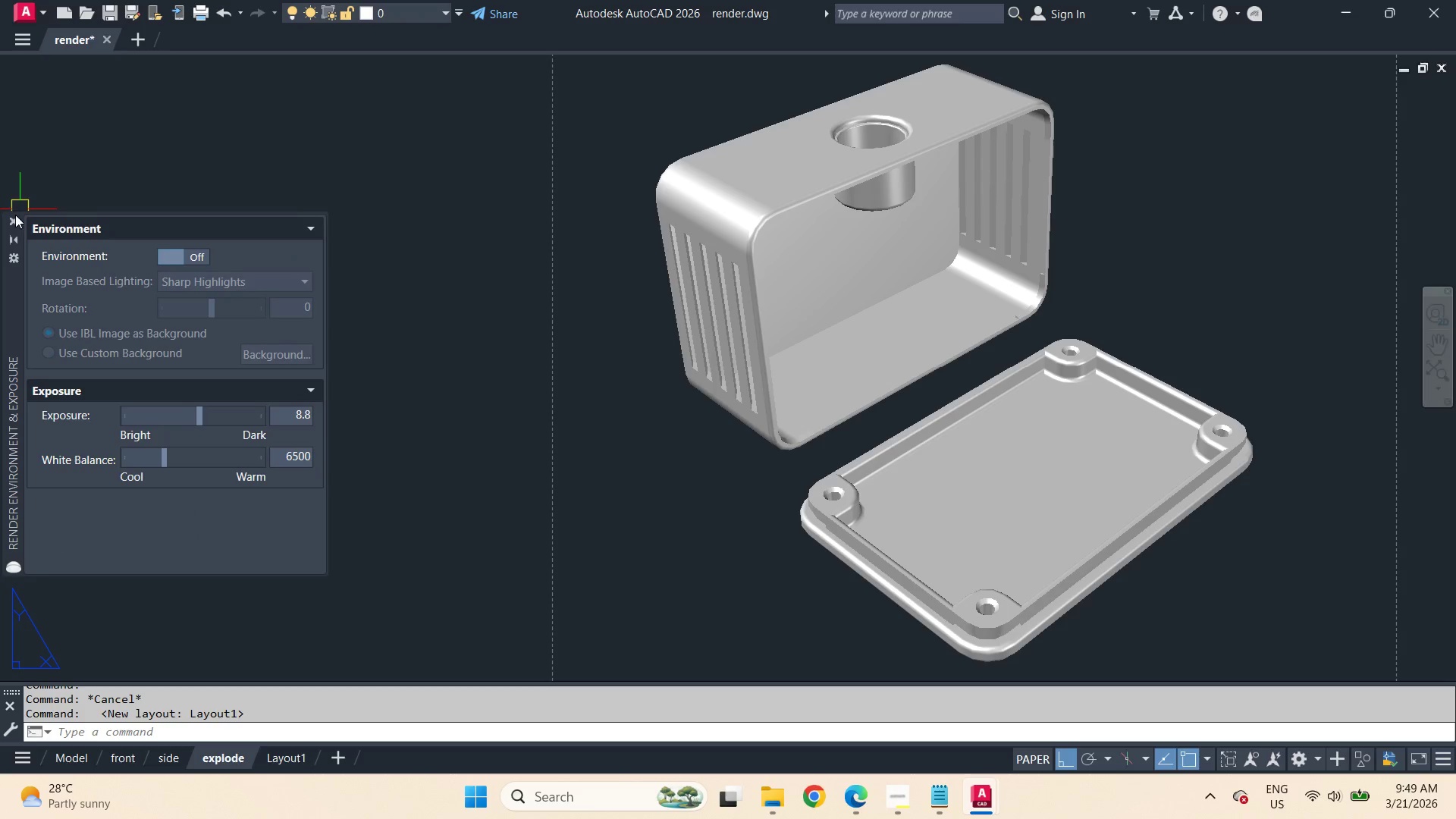 
left_click([8, 226])
 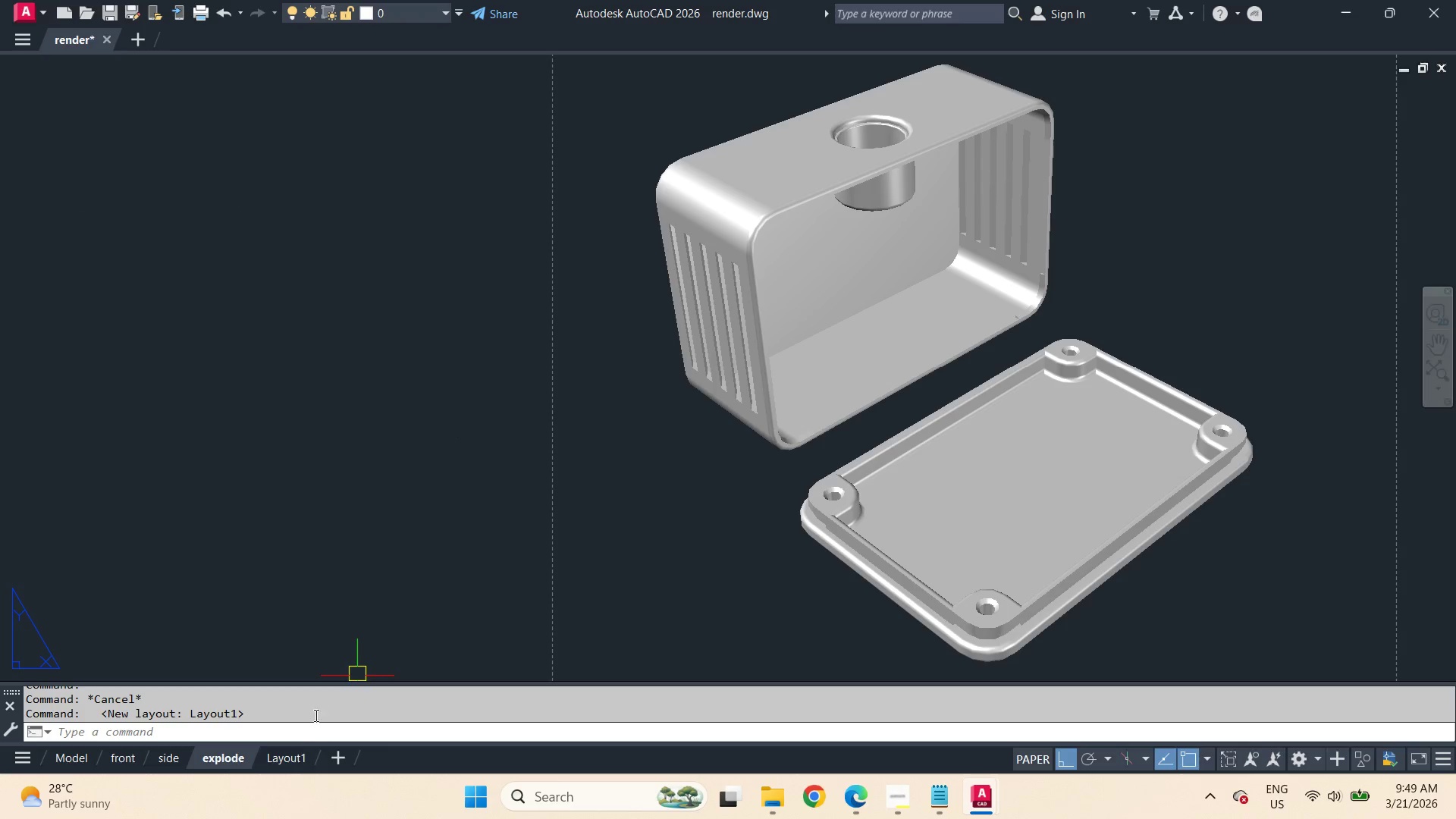 
left_click([284, 757])
 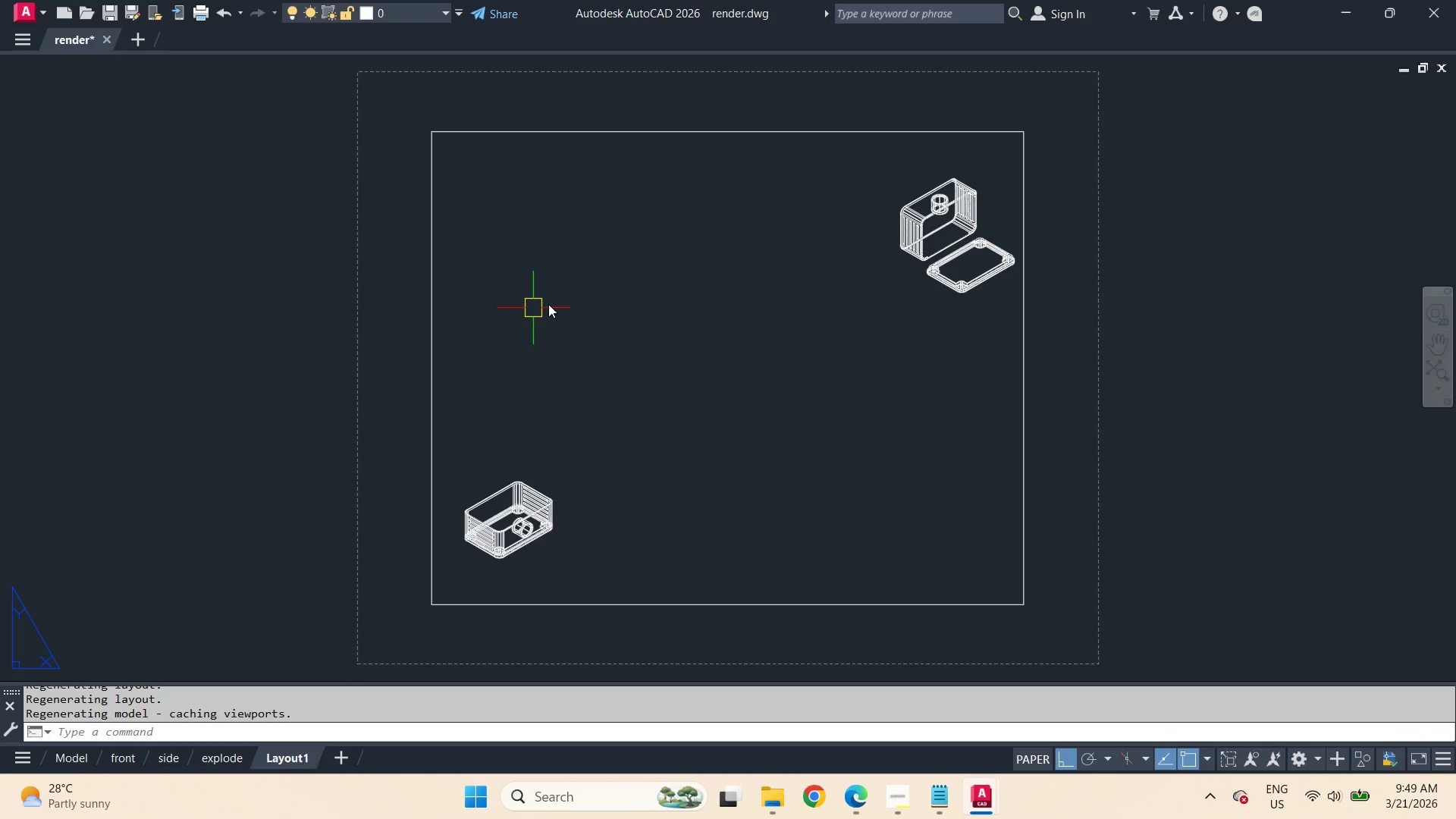 
left_click_drag(start_coordinate=[560, 287], to_coordinate=[531, 292])
 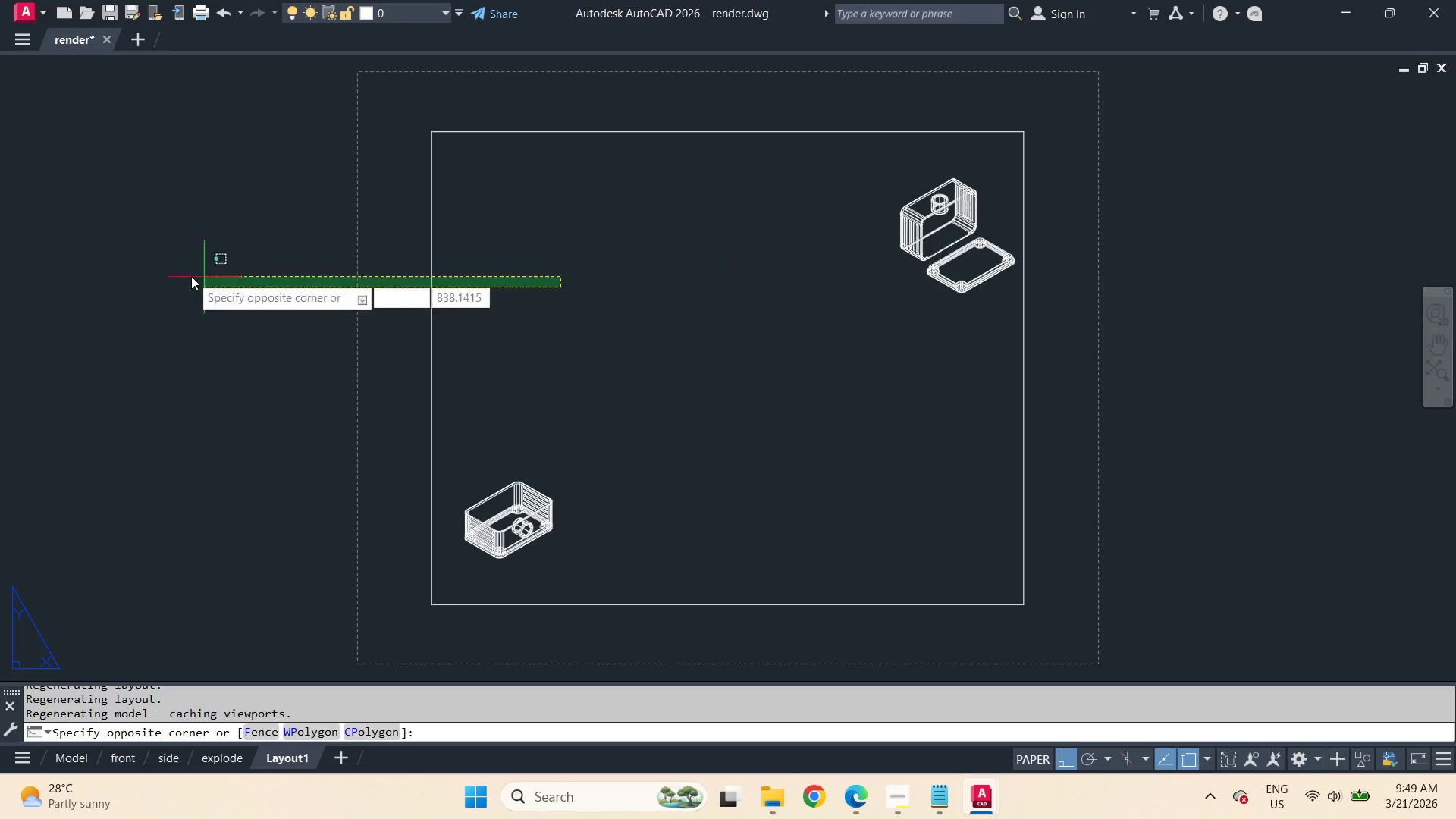 
double_click([191, 276])
 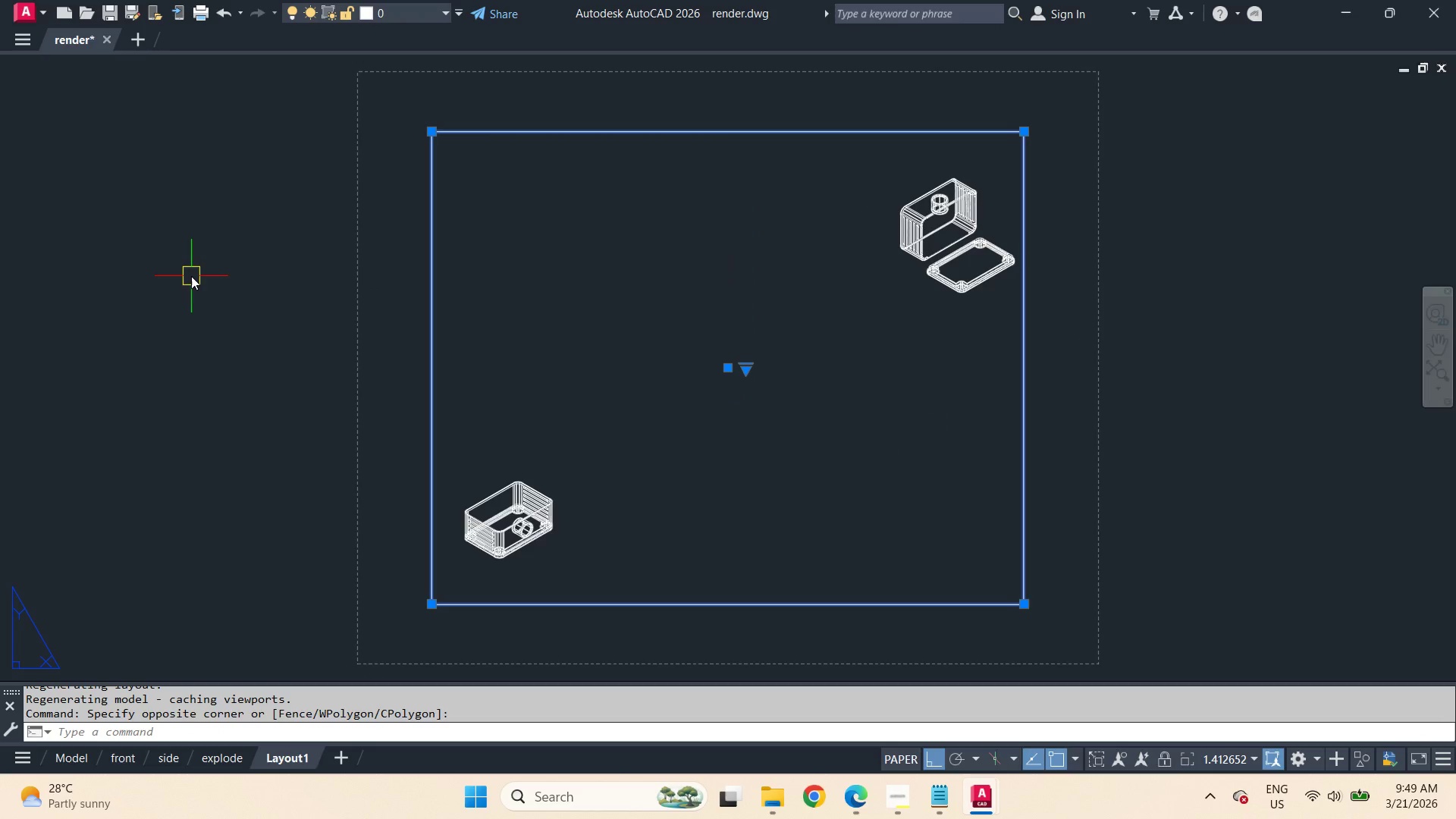 
key(E)
 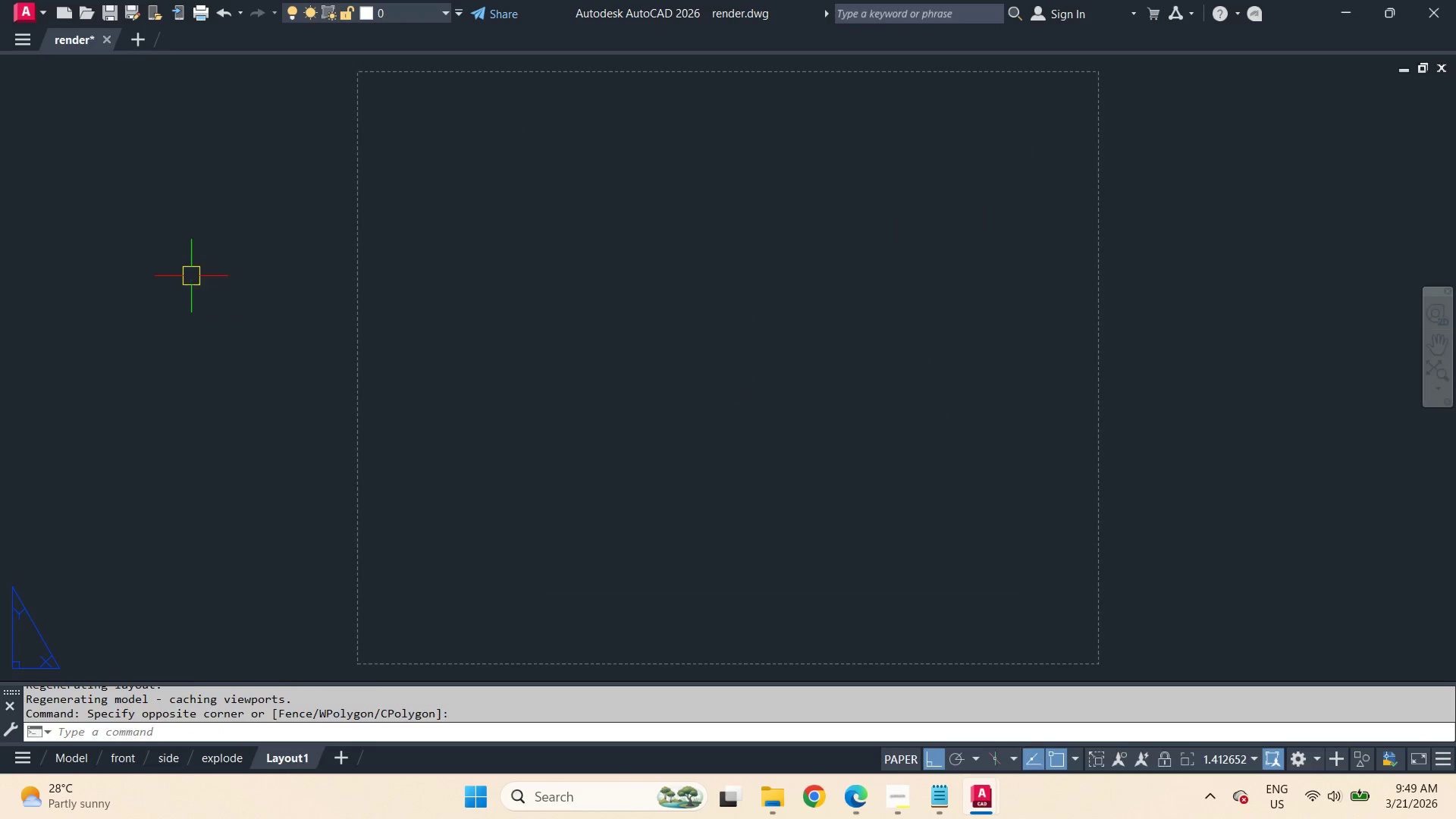 
key(Space)
 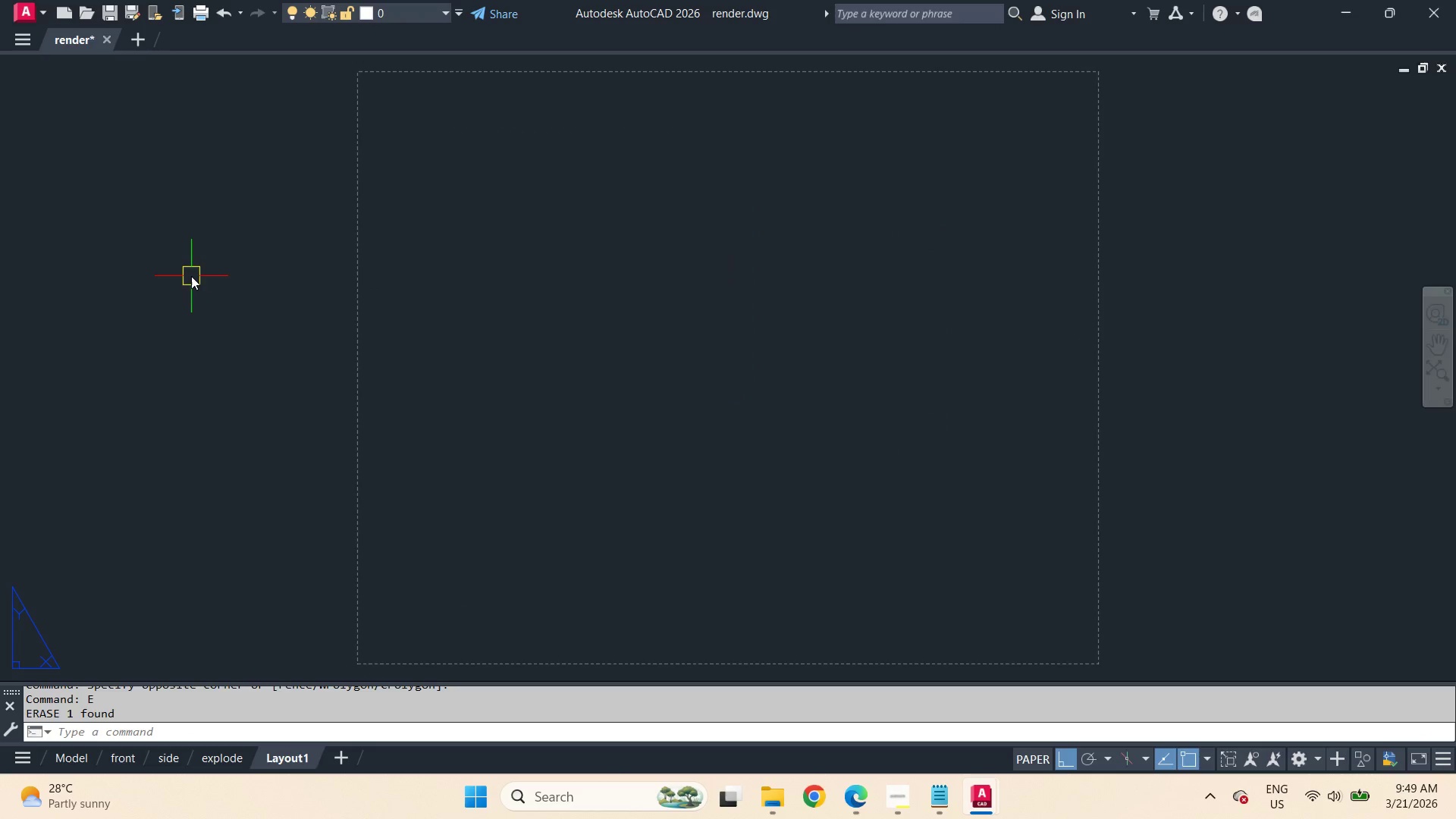 
key(Control+ControlRight)
 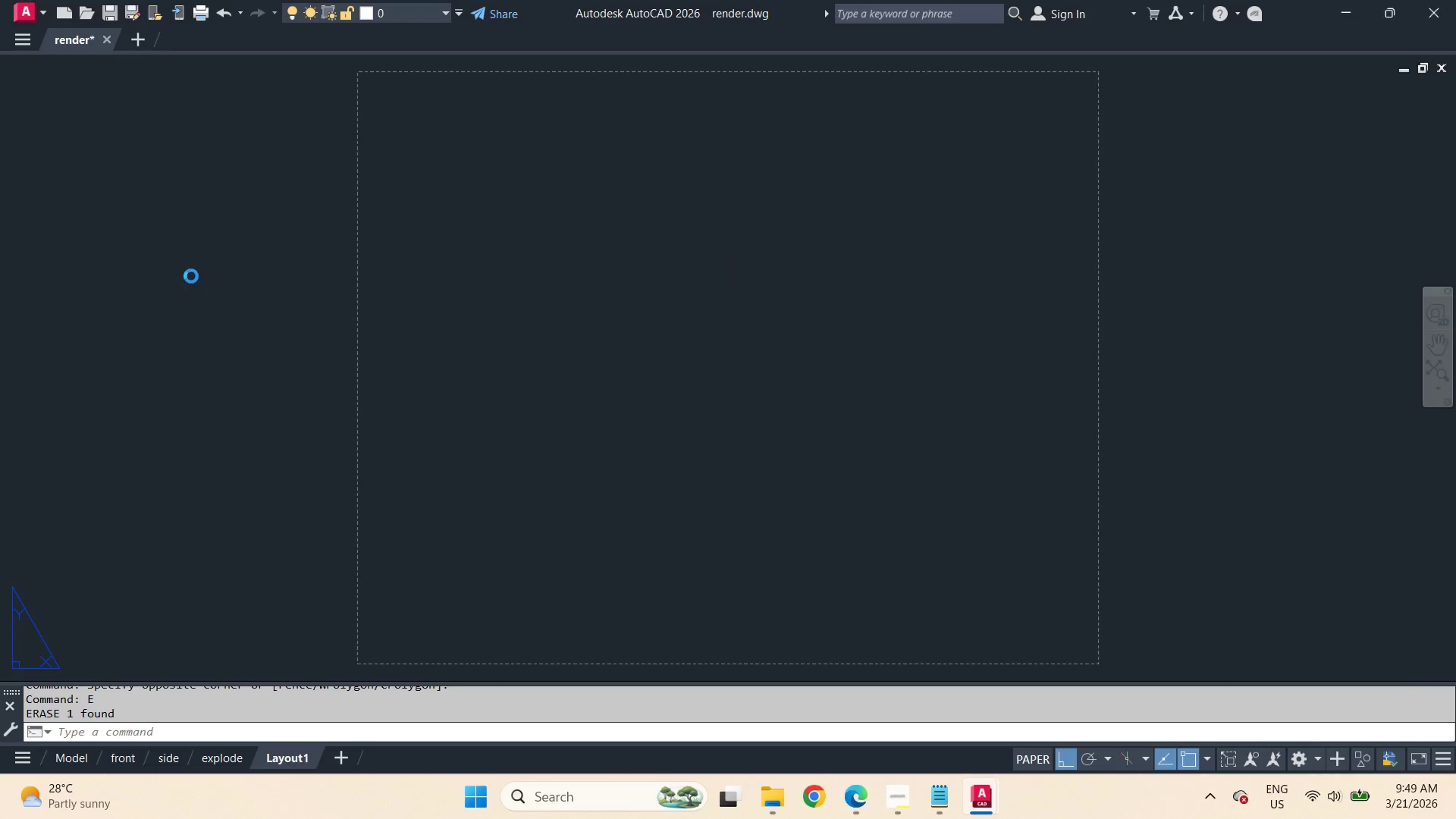 
key(Control+P)
 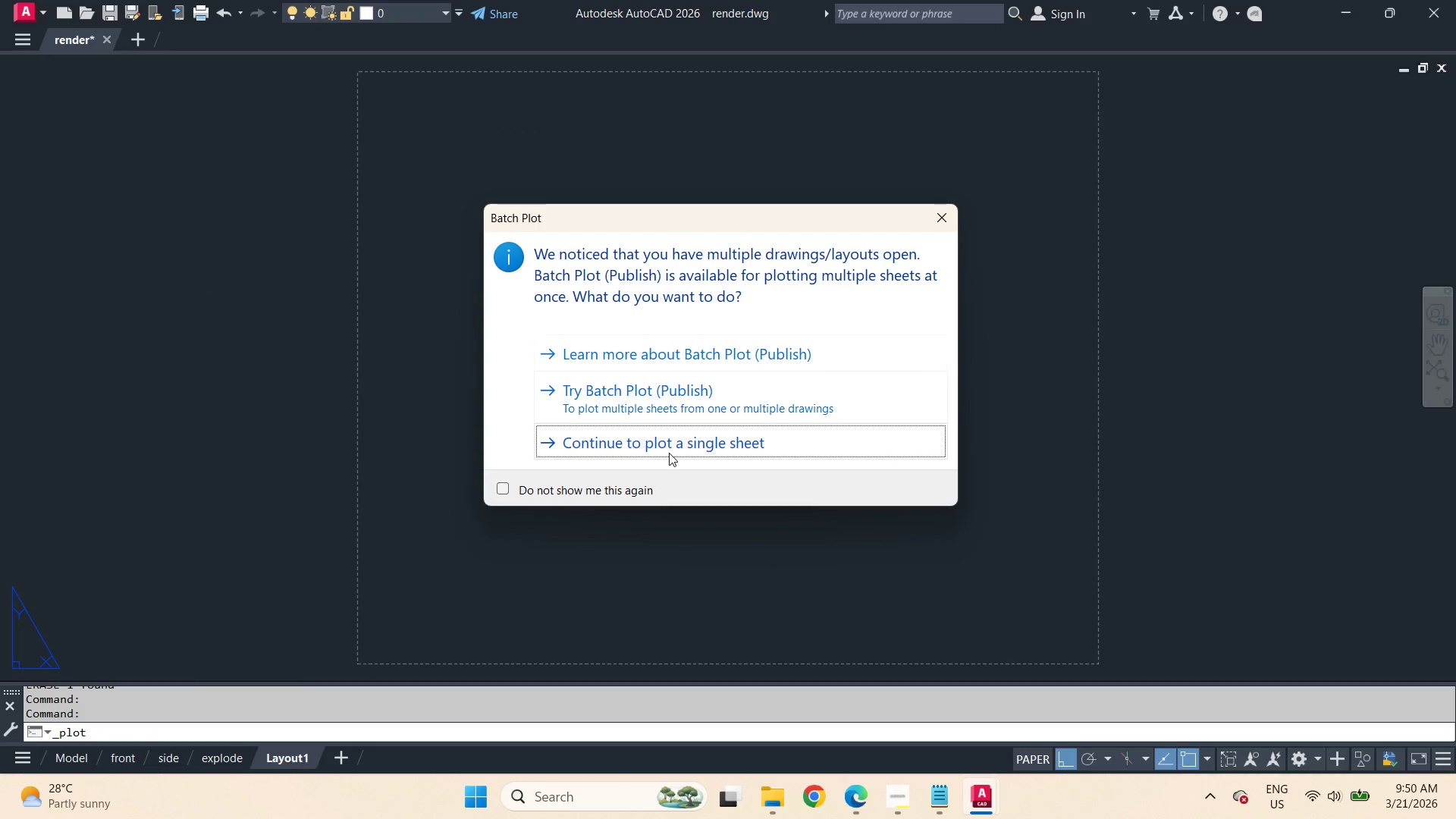 
left_click([669, 453])
 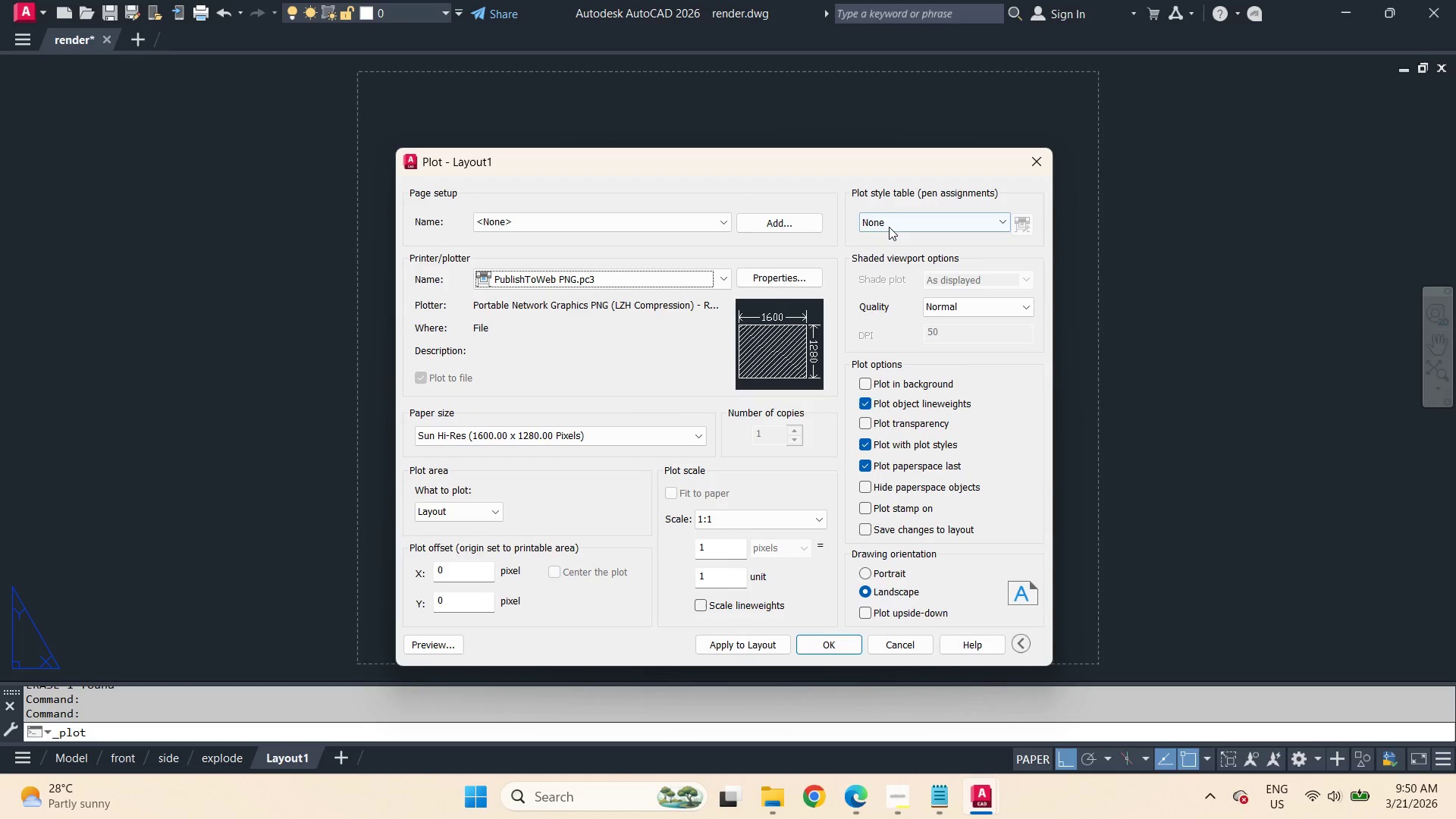 
left_click([681, 283])
 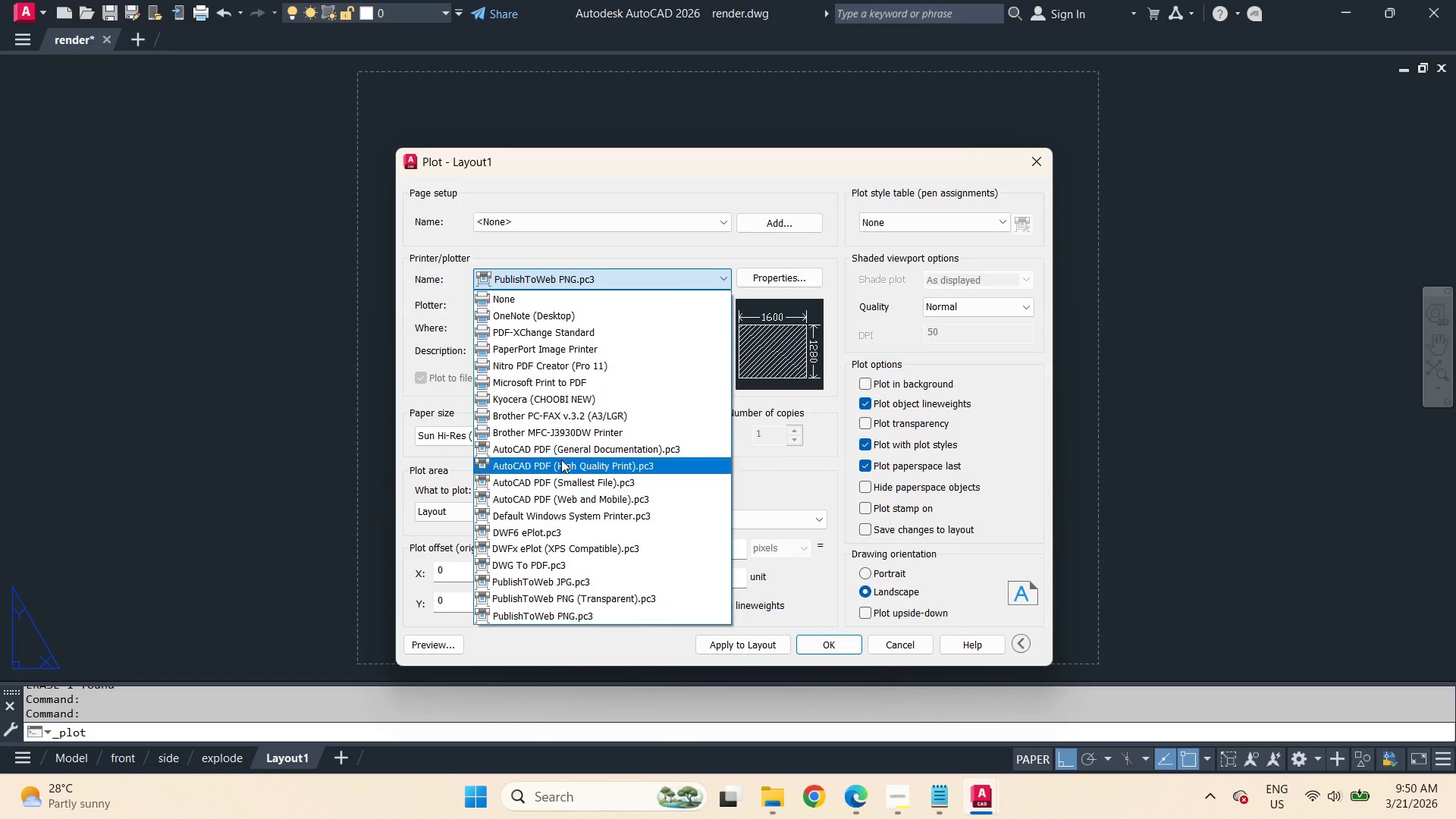 
left_click([561, 560])
 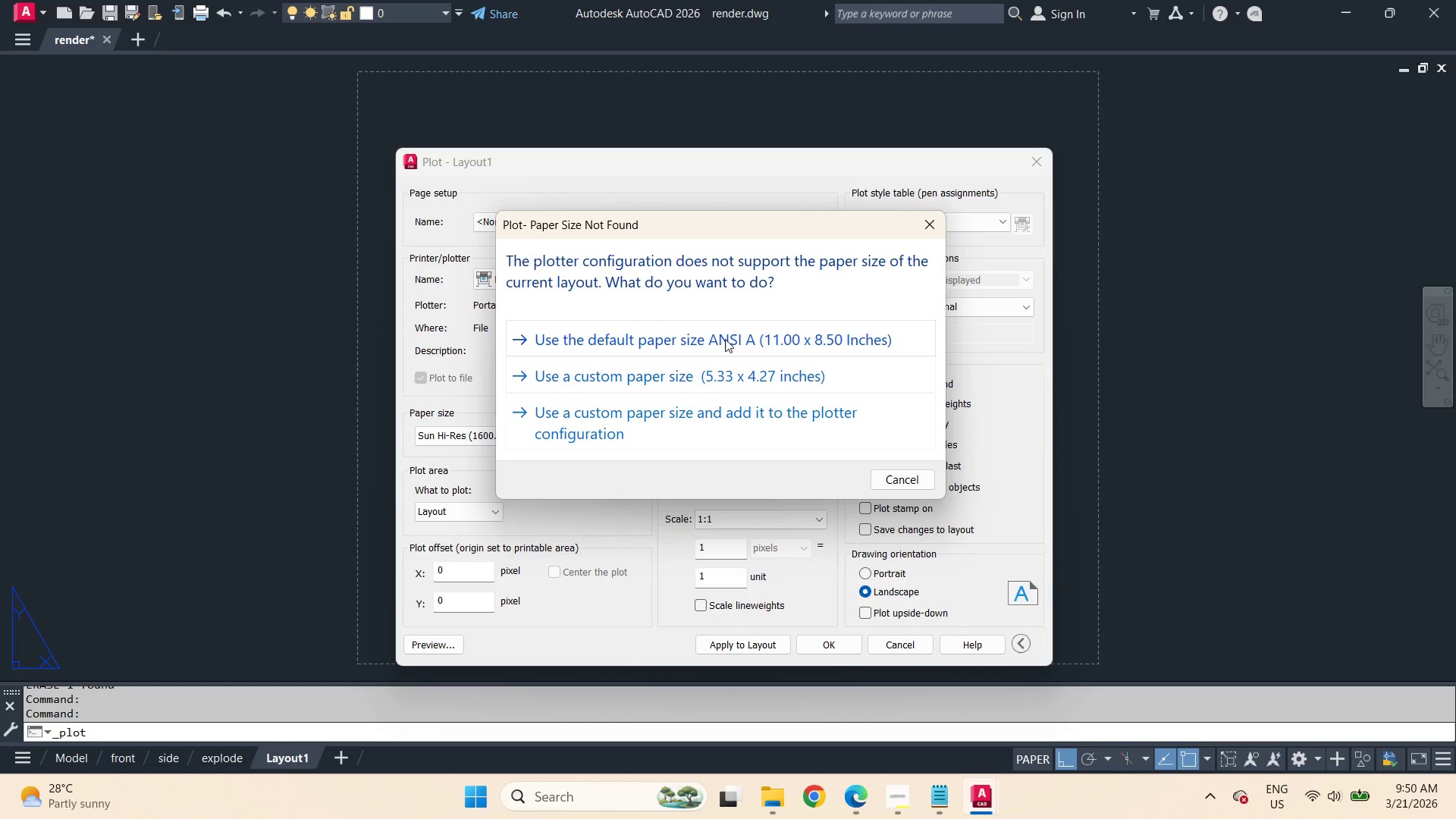 
left_click([725, 339])
 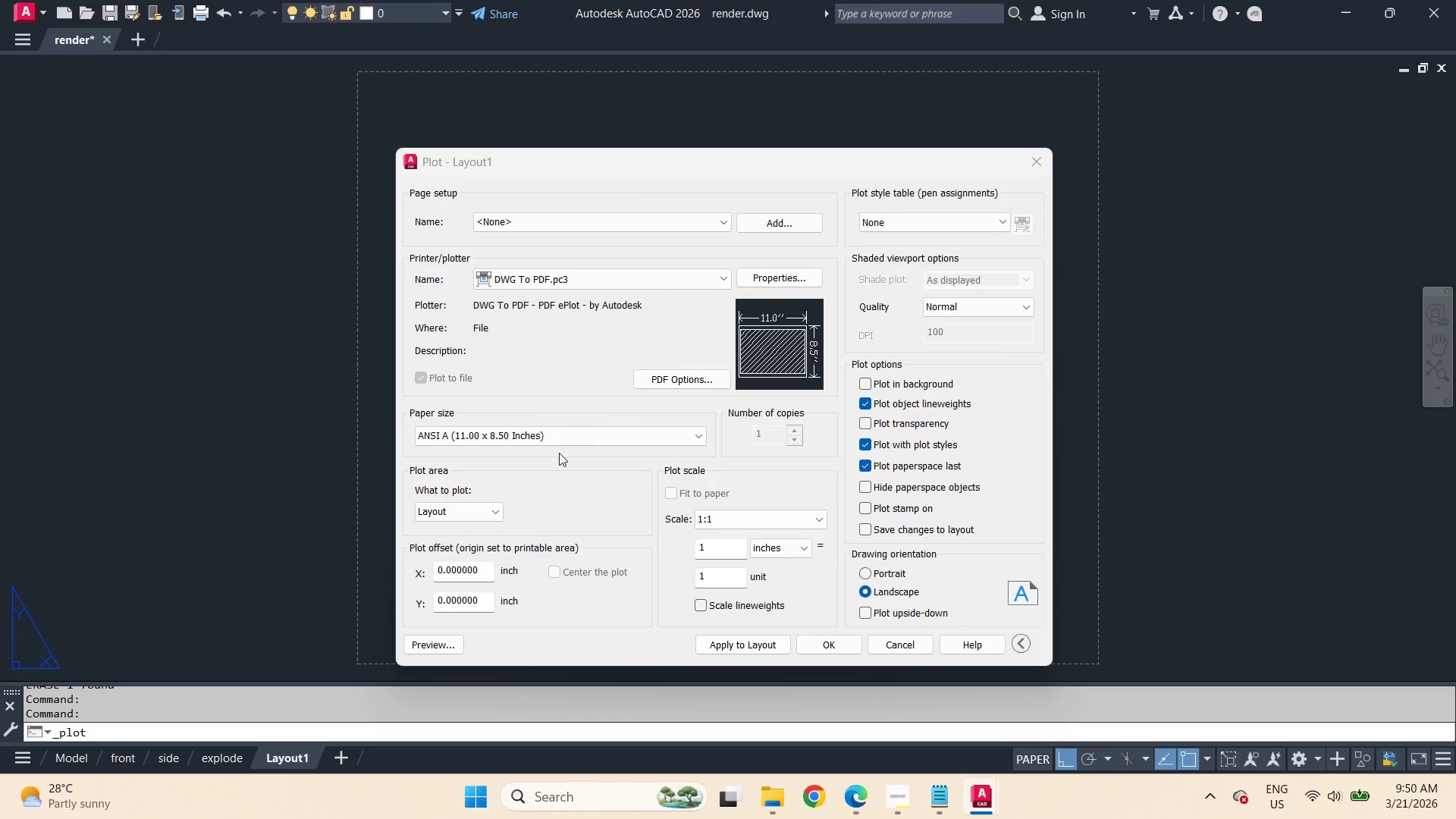 
left_click([557, 436])
 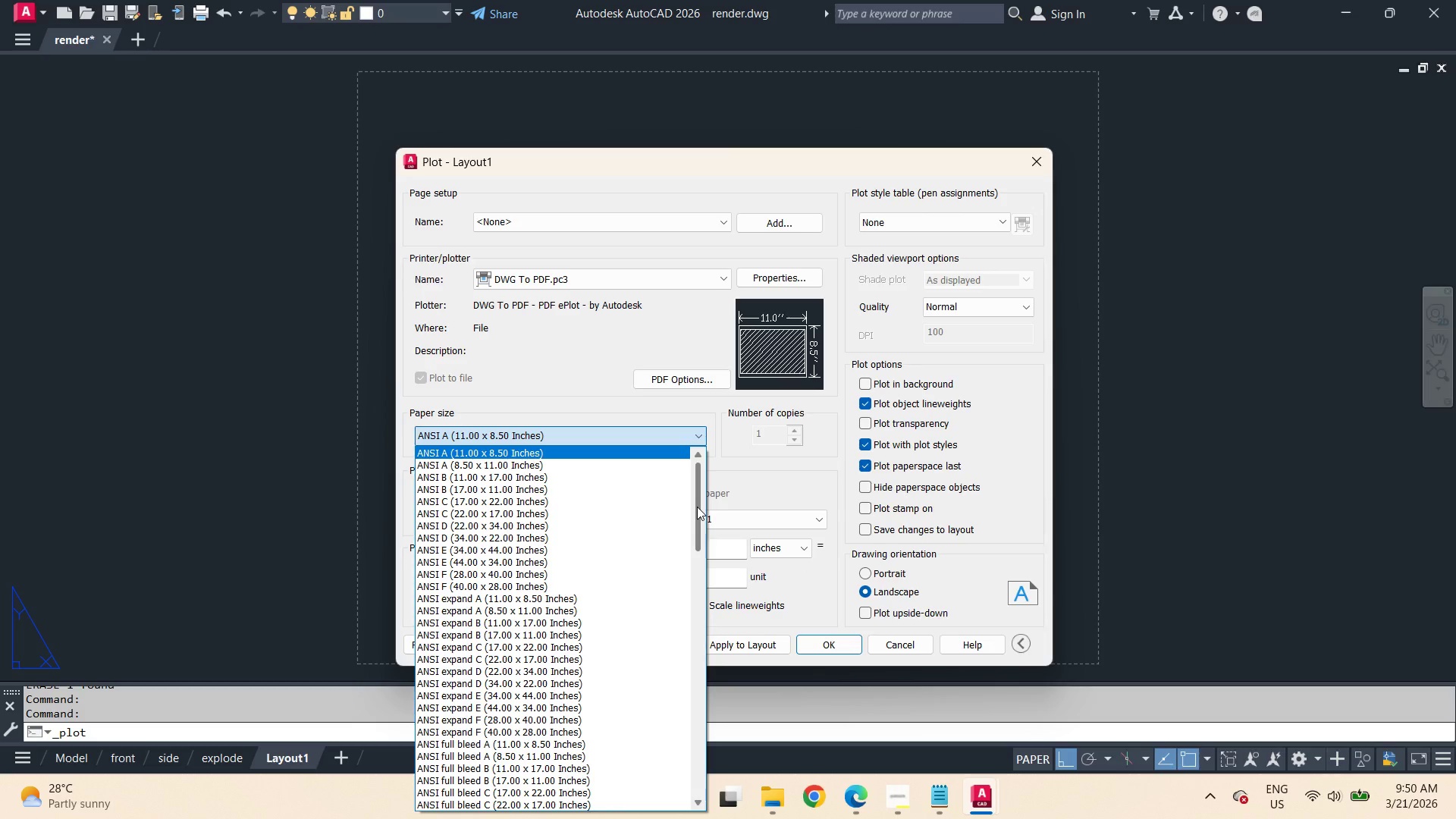 
left_click_drag(start_coordinate=[697, 507], to_coordinate=[717, 450])
 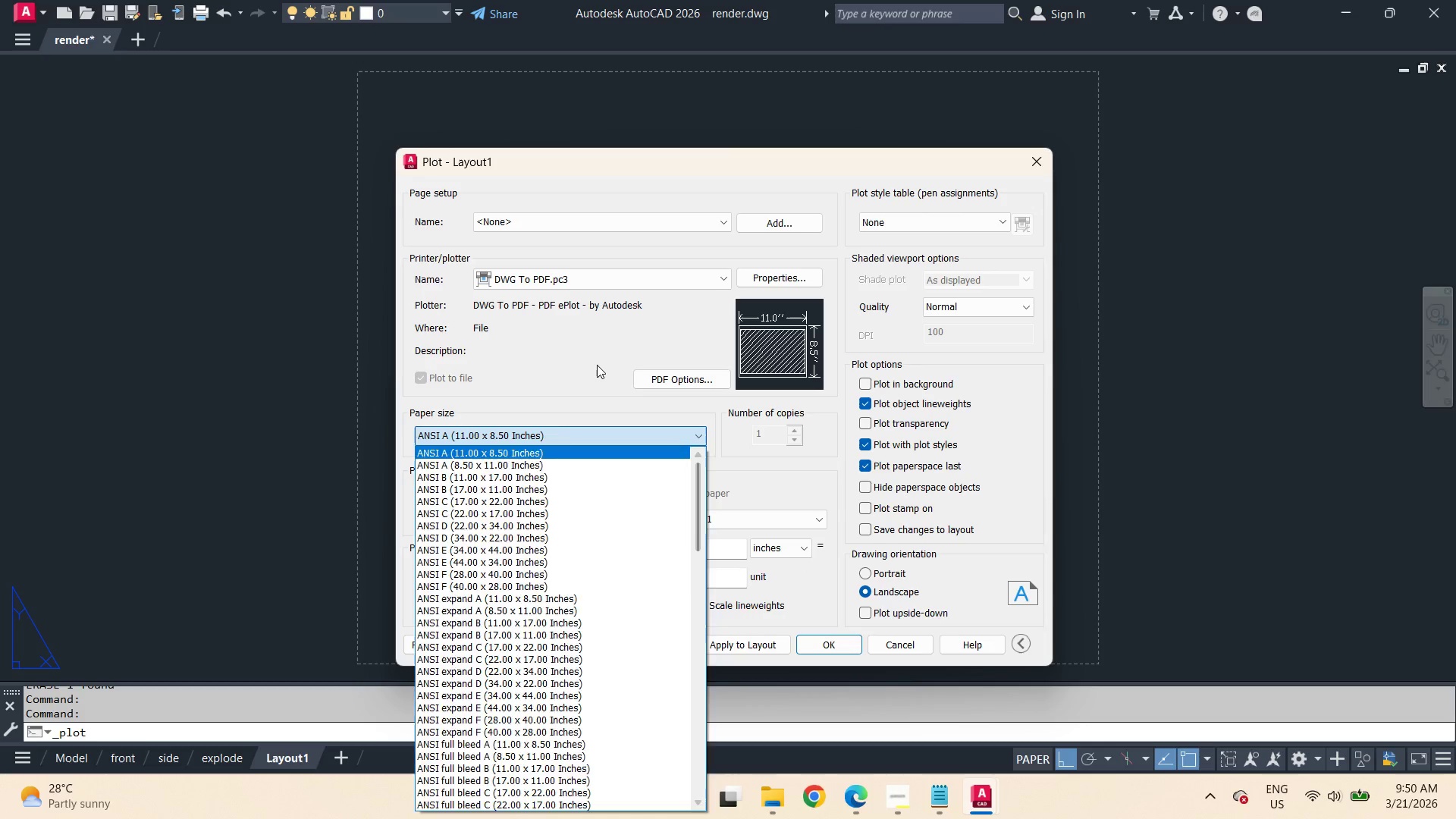 
left_click([597, 365])
 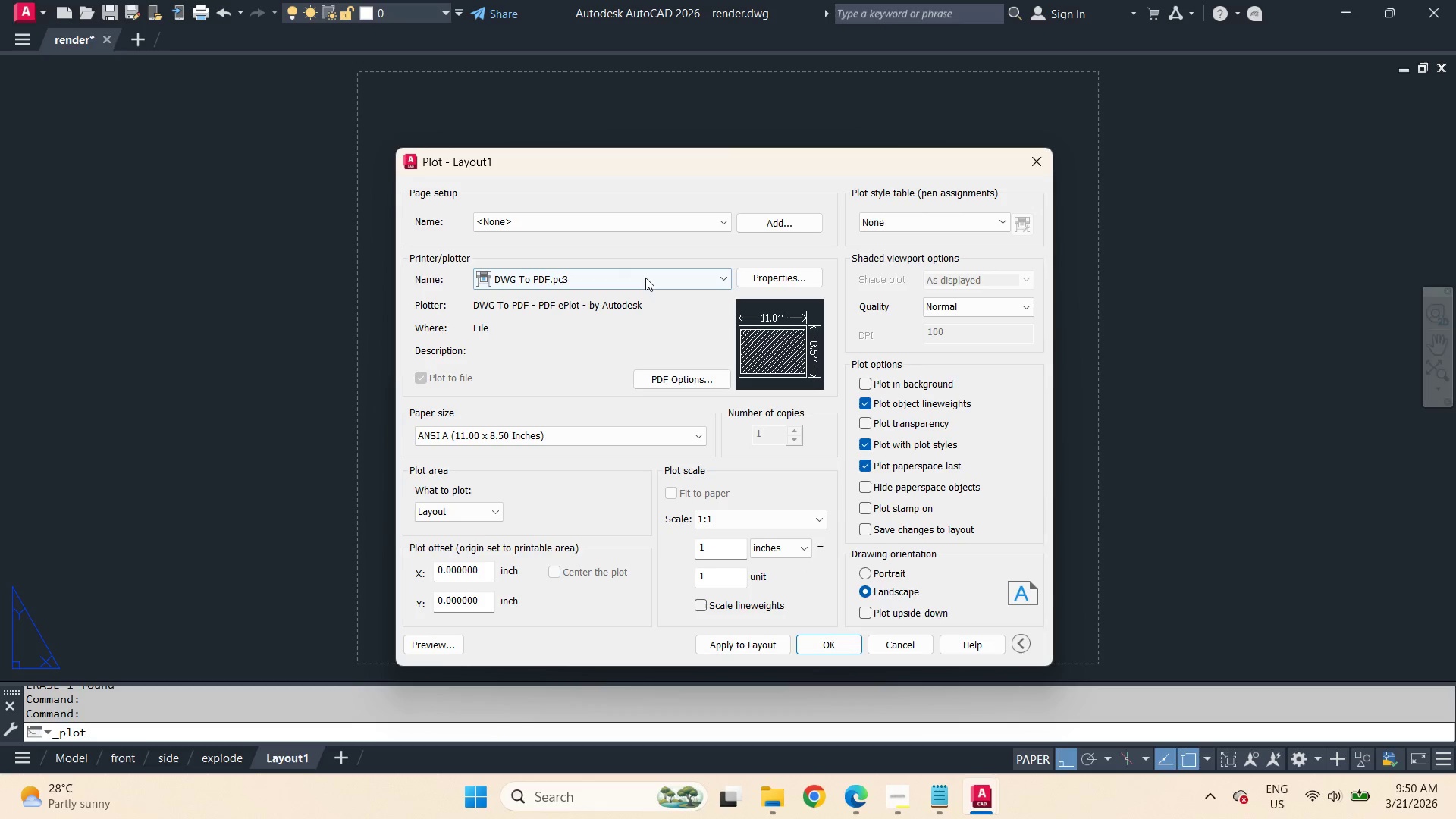 
mouse_move([653, 281])
 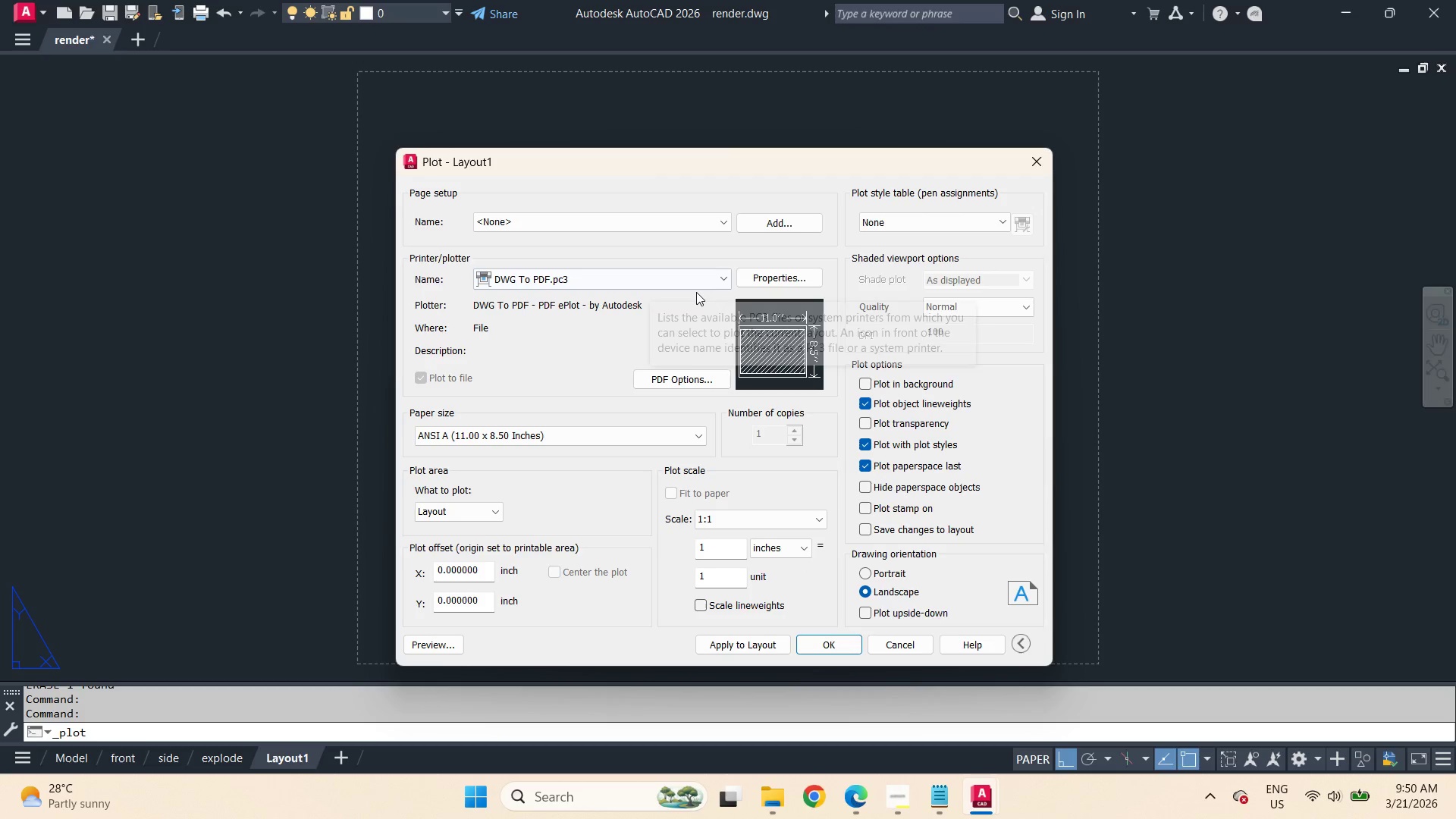 
mouse_move([697, 307])
 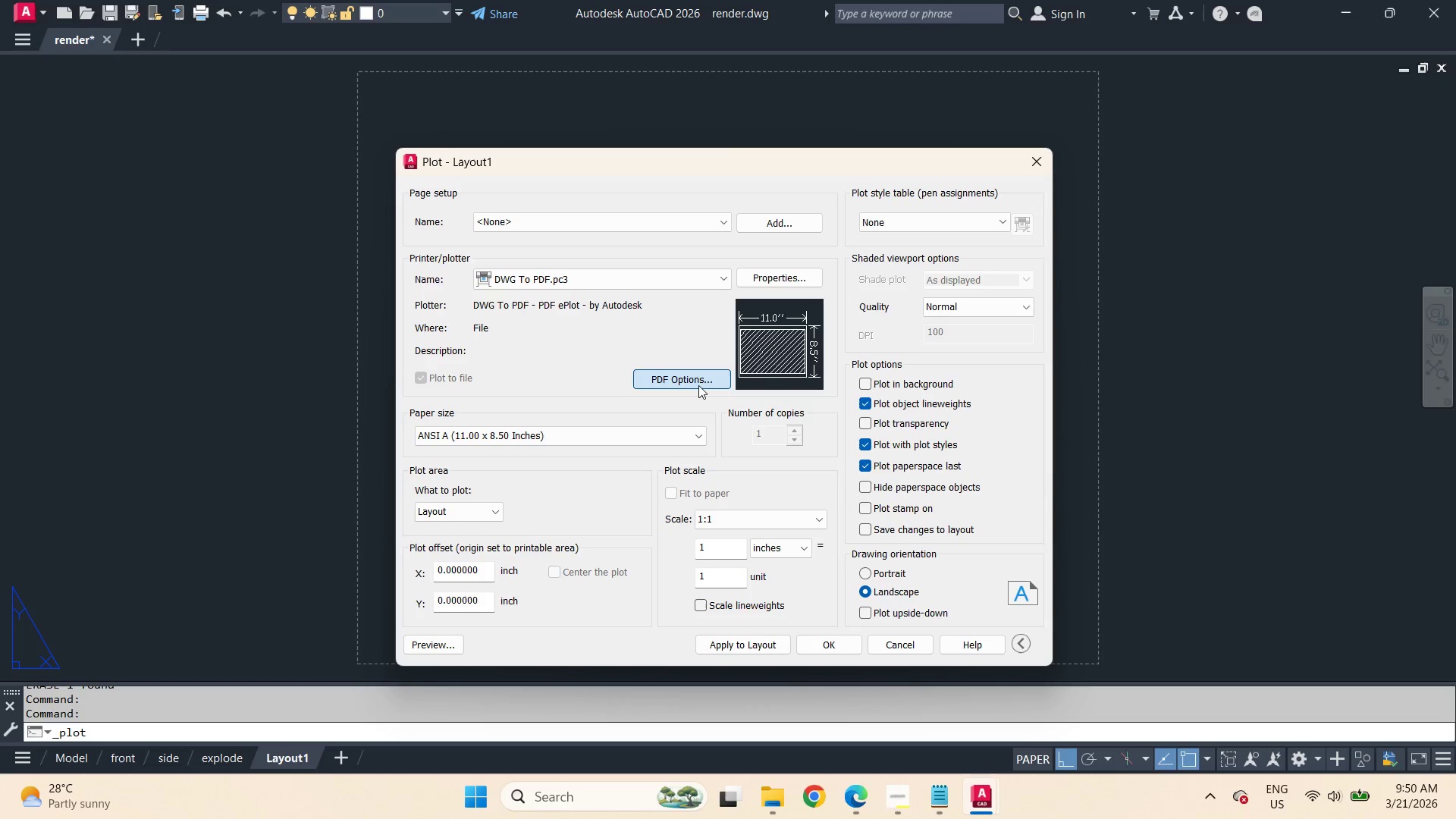 
left_click([698, 385])
 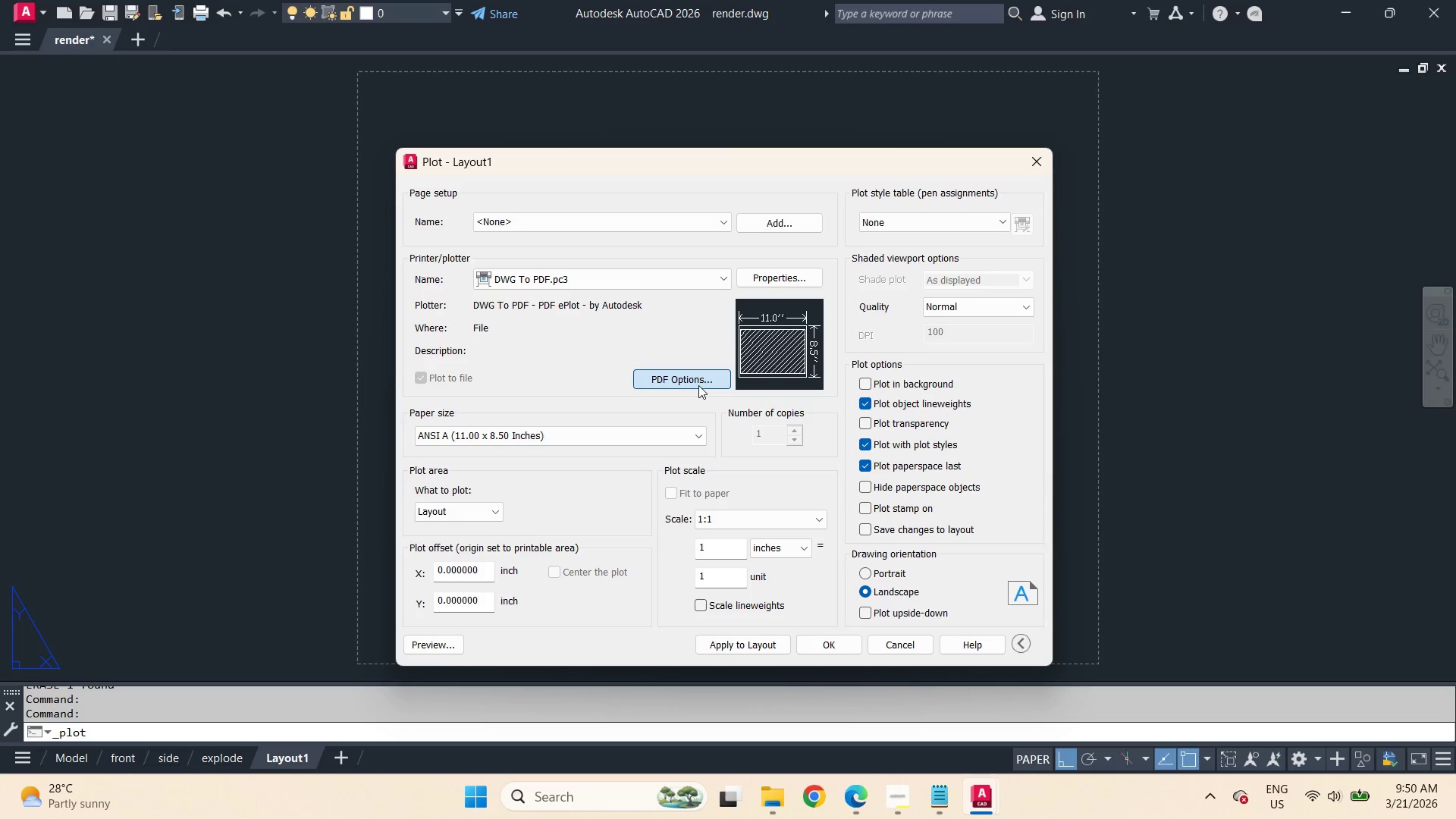 
mouse_move([715, 394])
 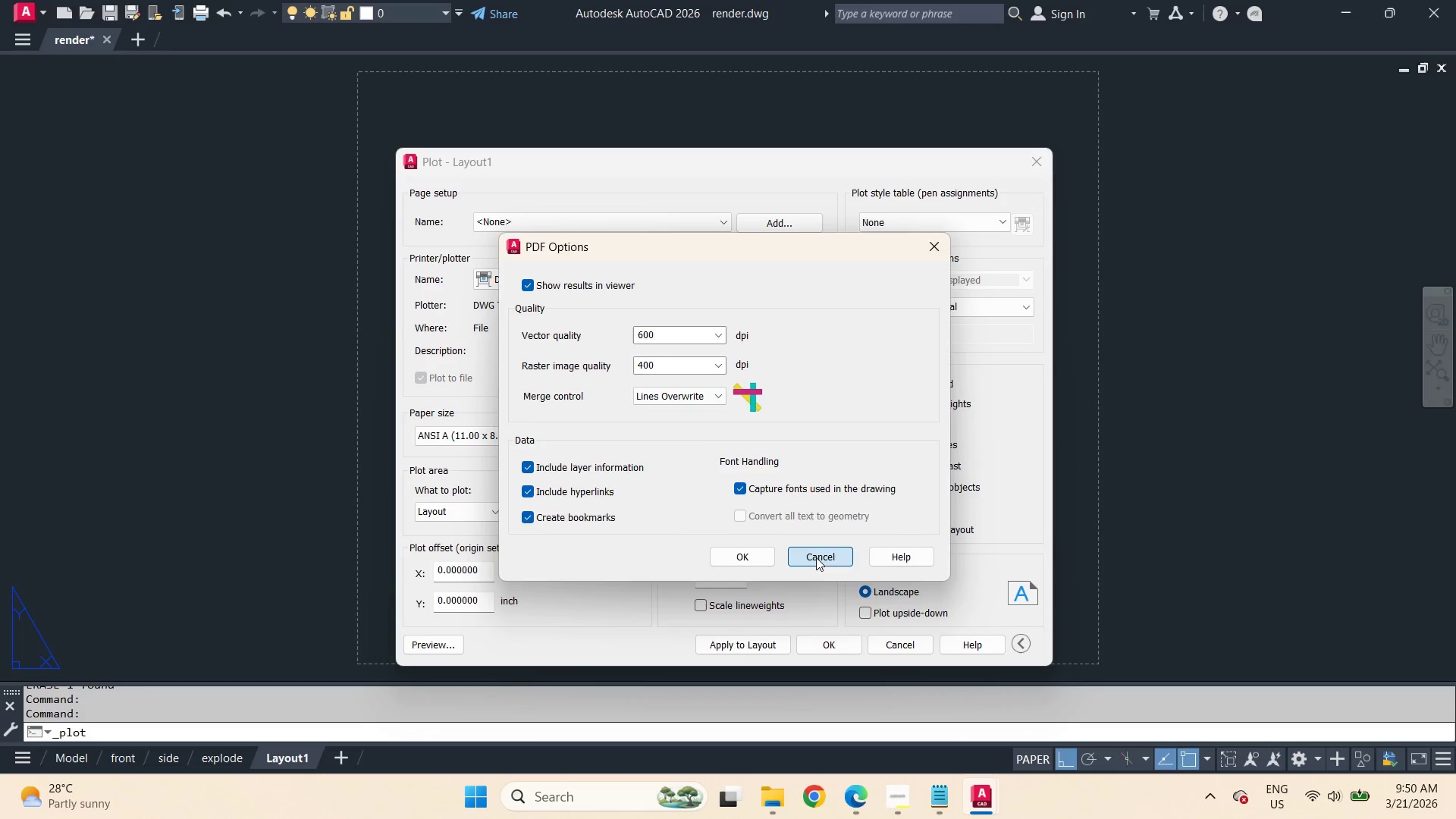 
left_click([816, 557])
 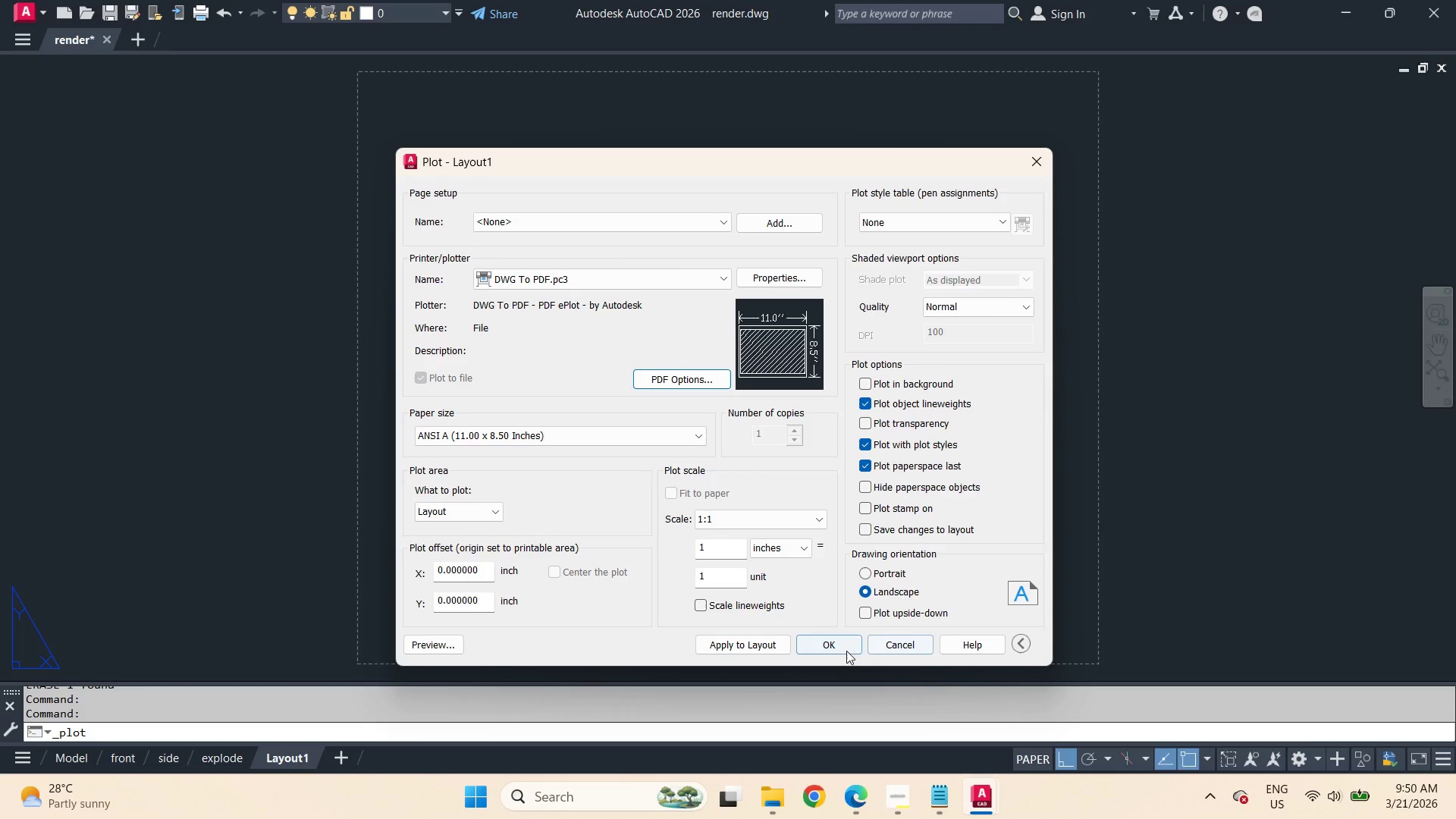 
left_click([894, 642])
 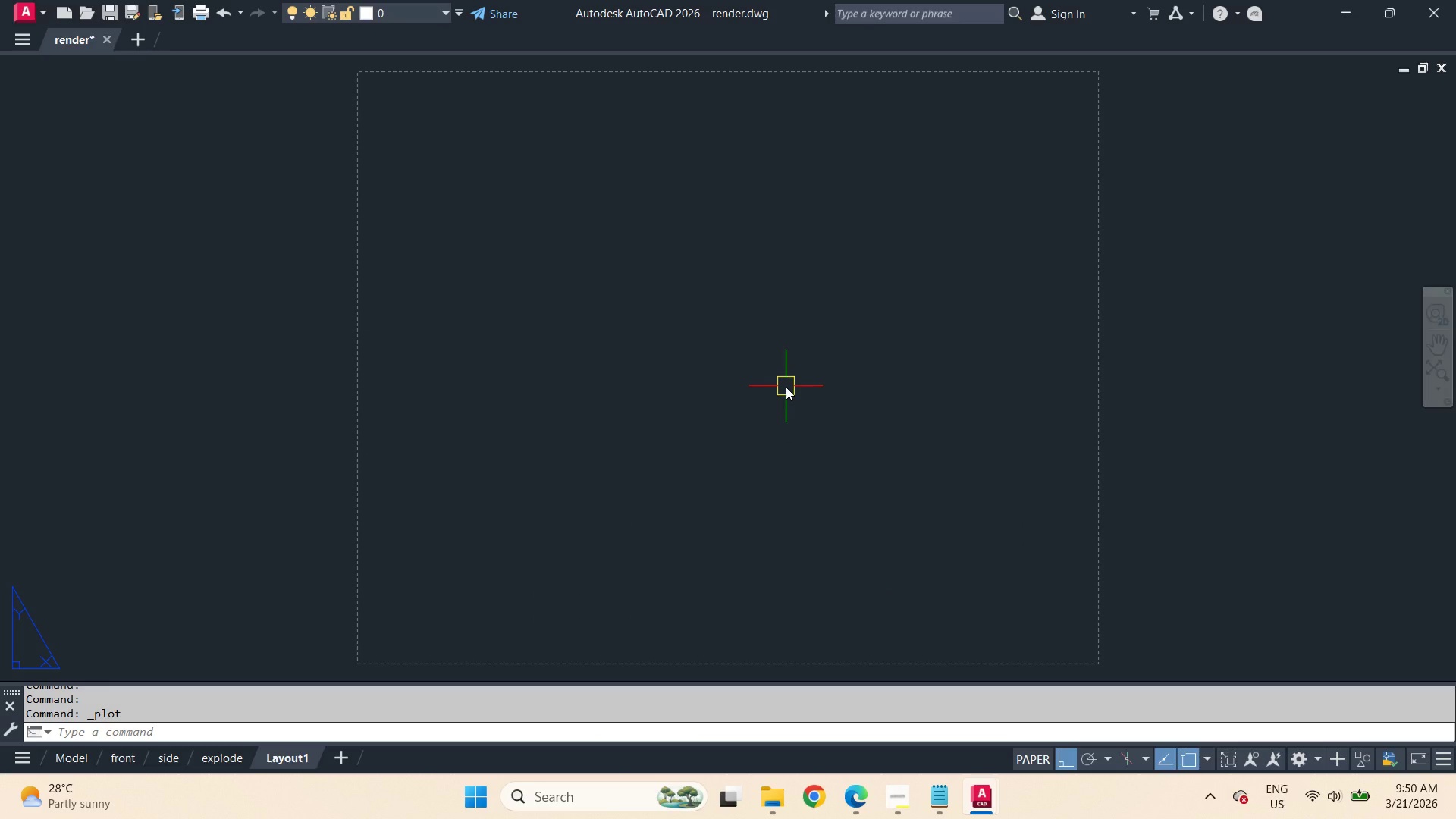 
type(un )
key(Escape)
 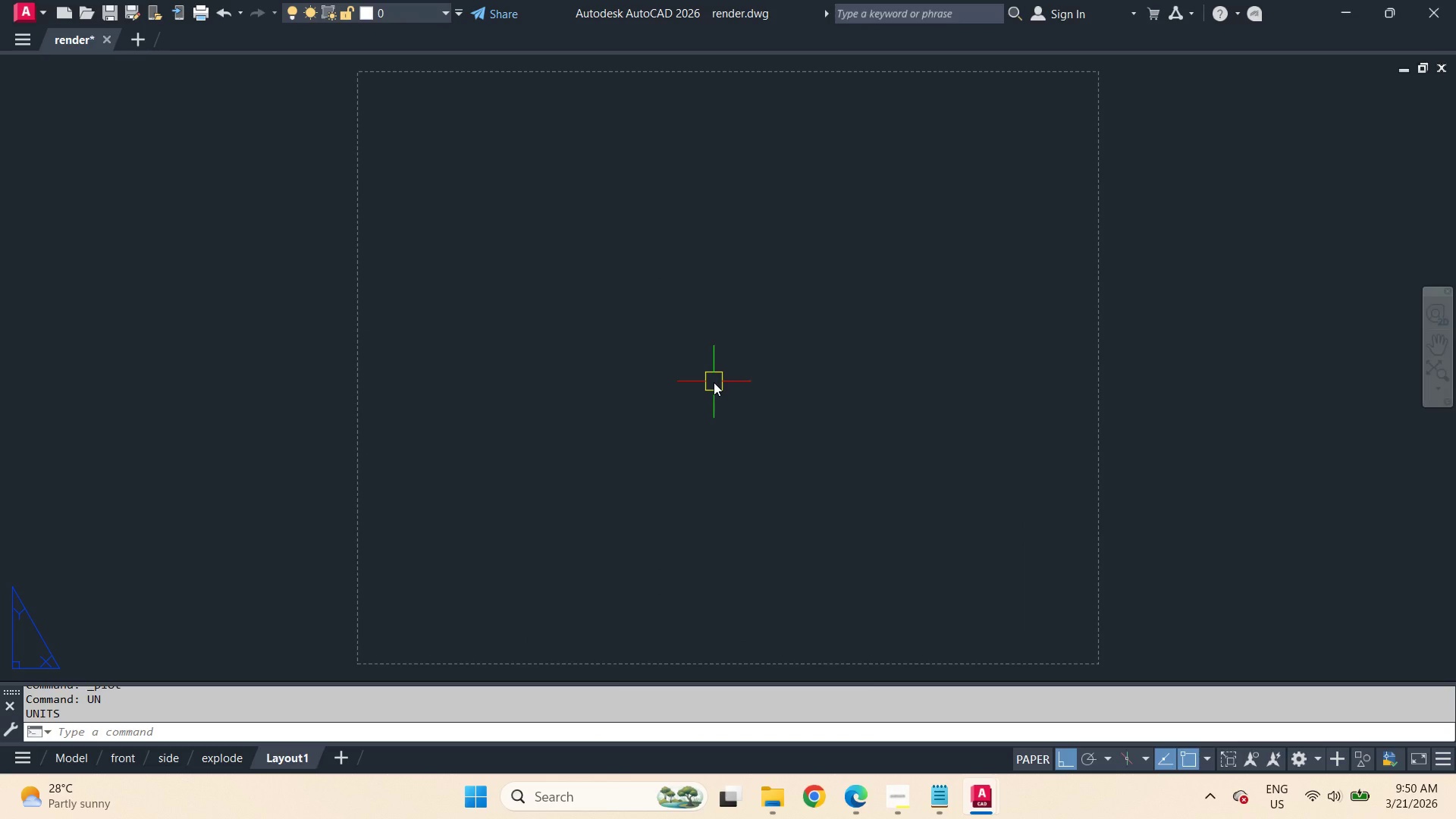 
key(Control+ControlRight)
 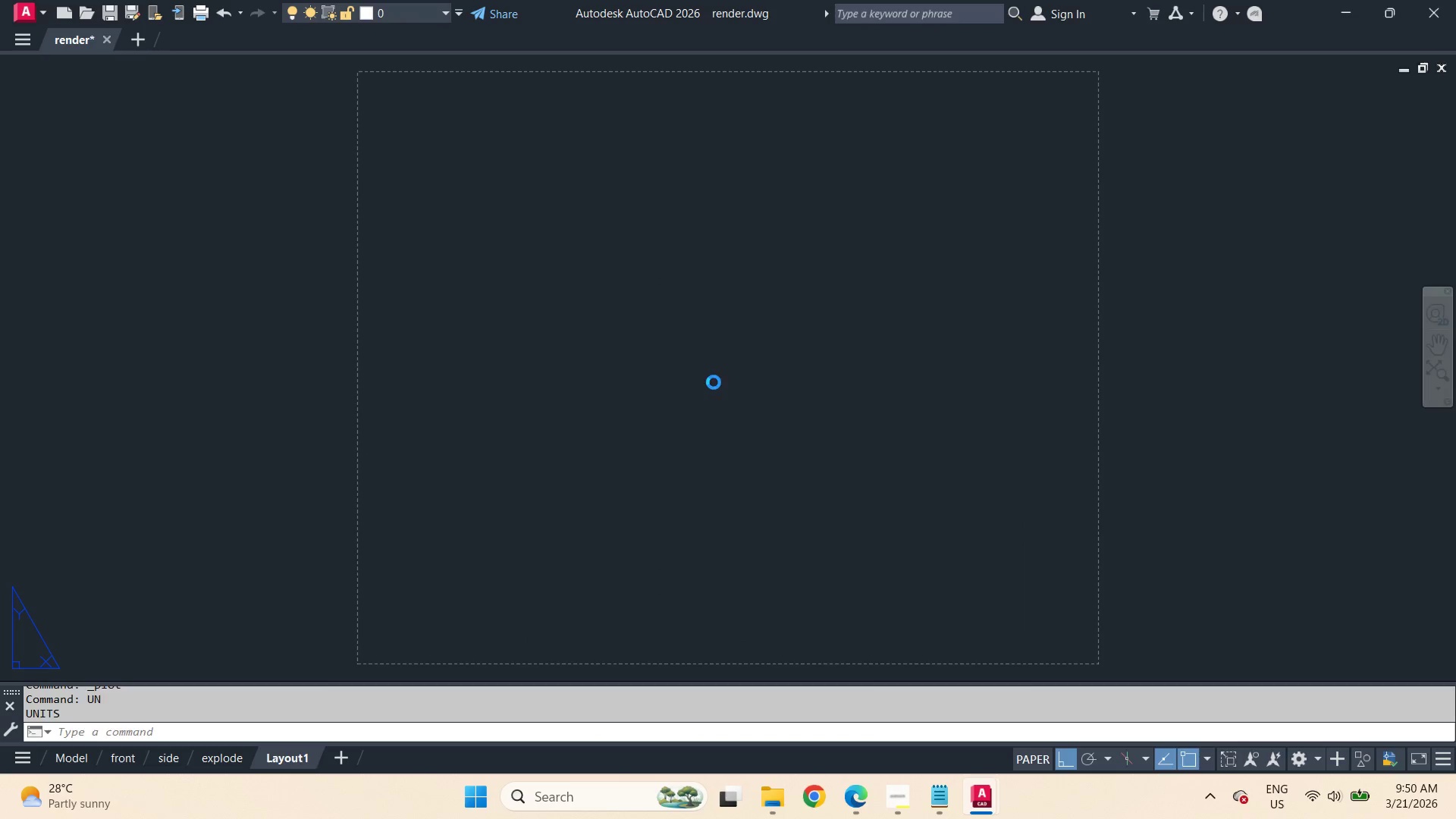 
key(Control+P)
 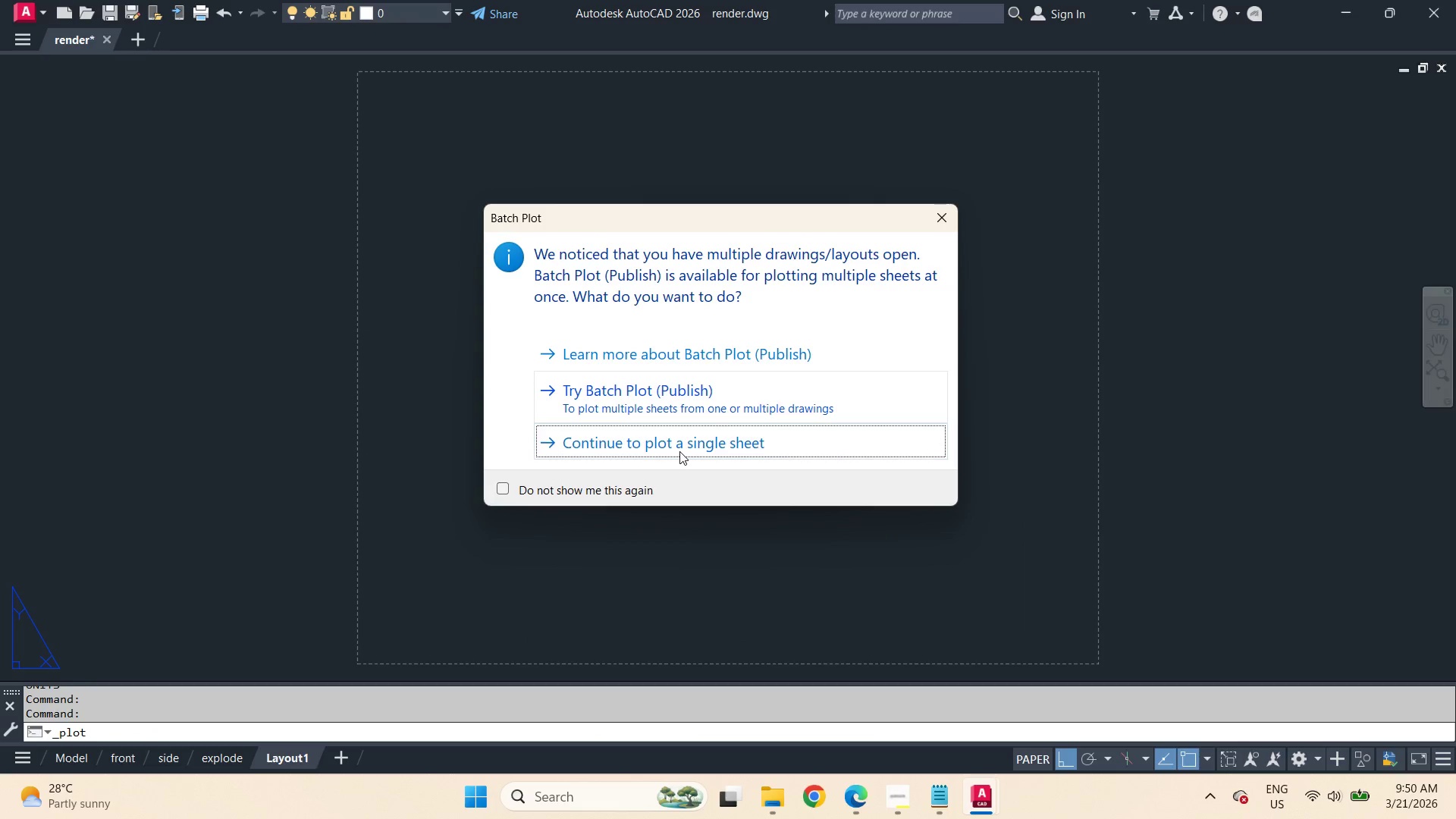 
left_click([679, 451])
 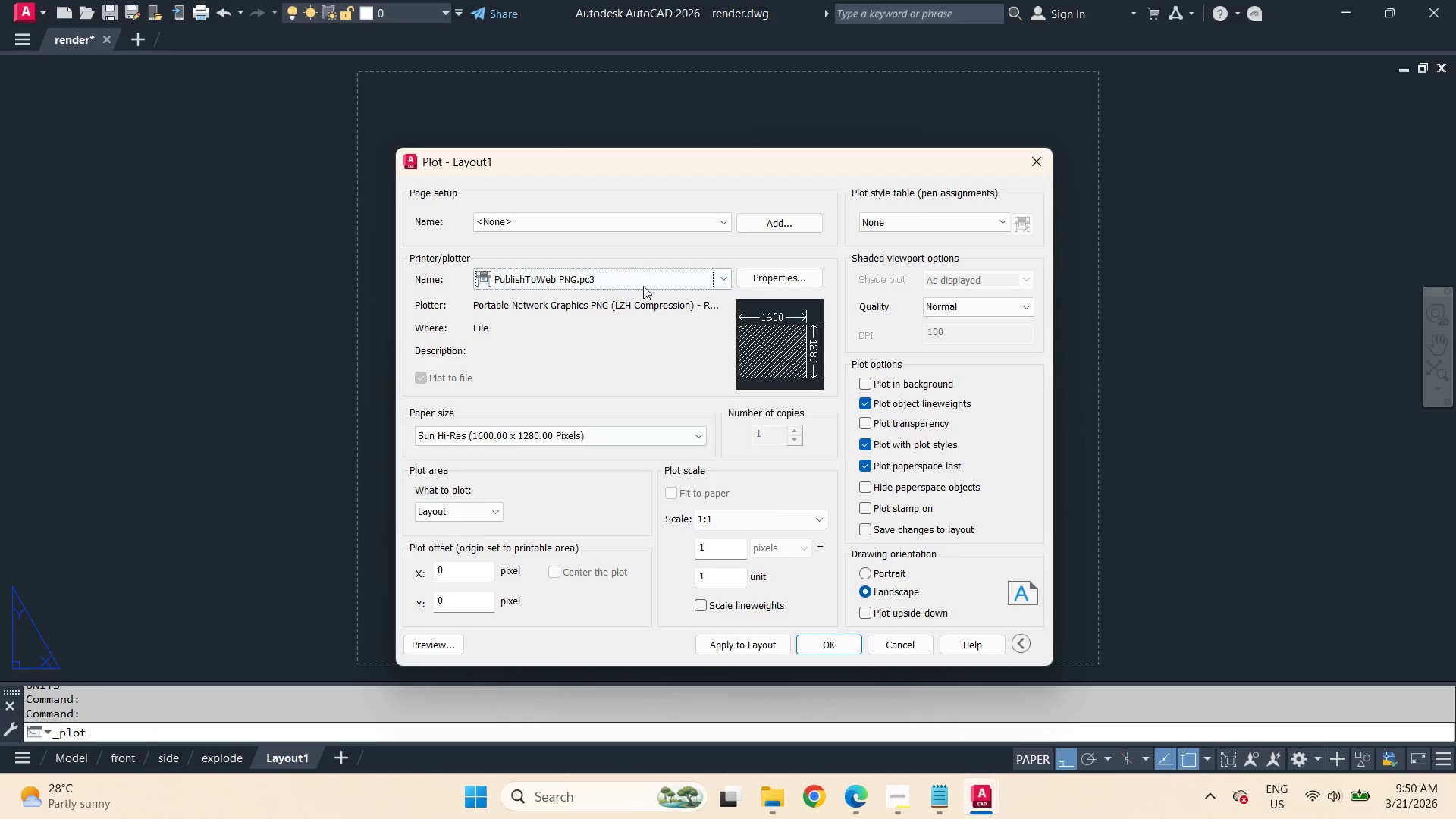 
left_click([642, 282])
 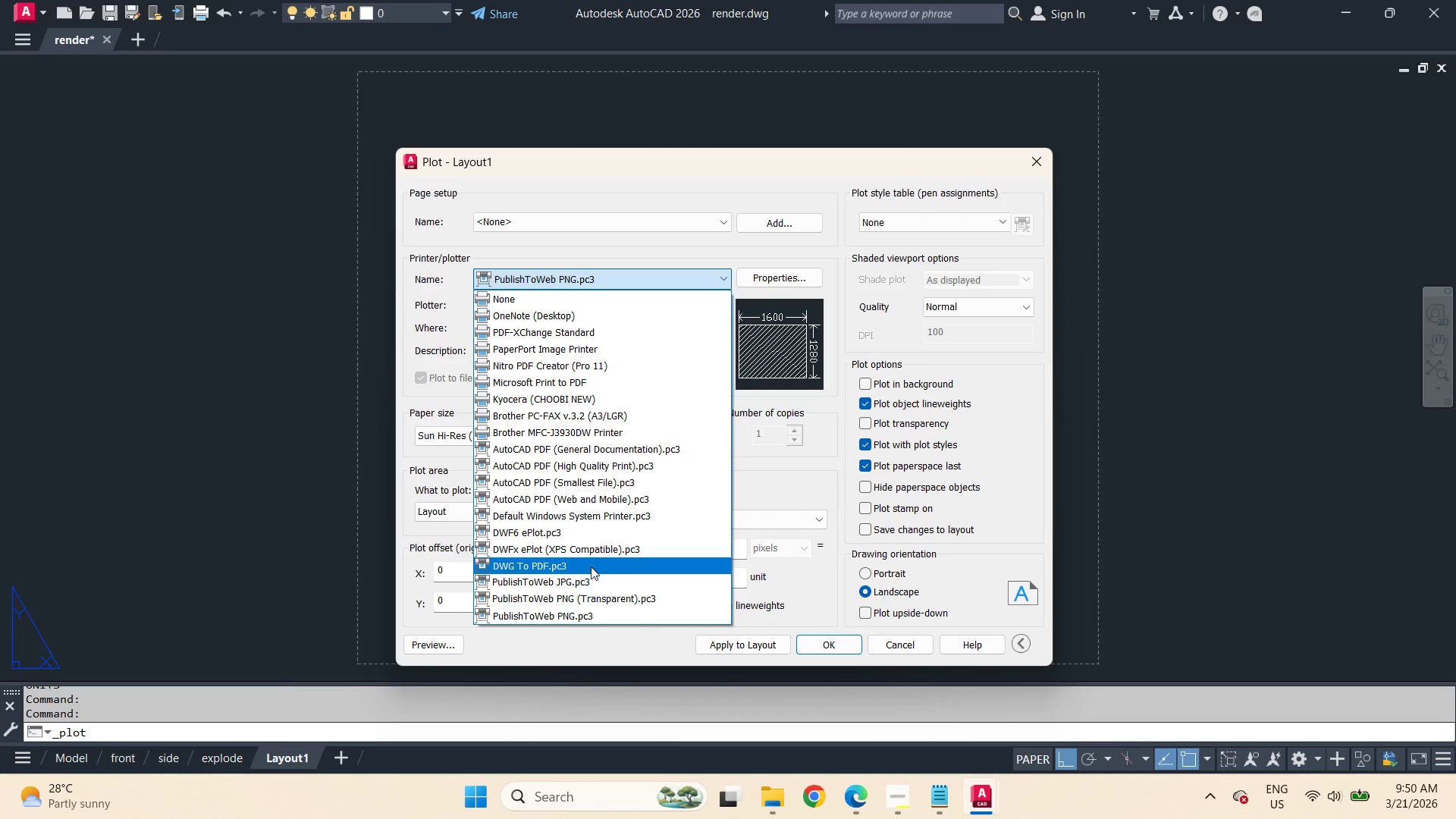 
left_click([591, 567])
 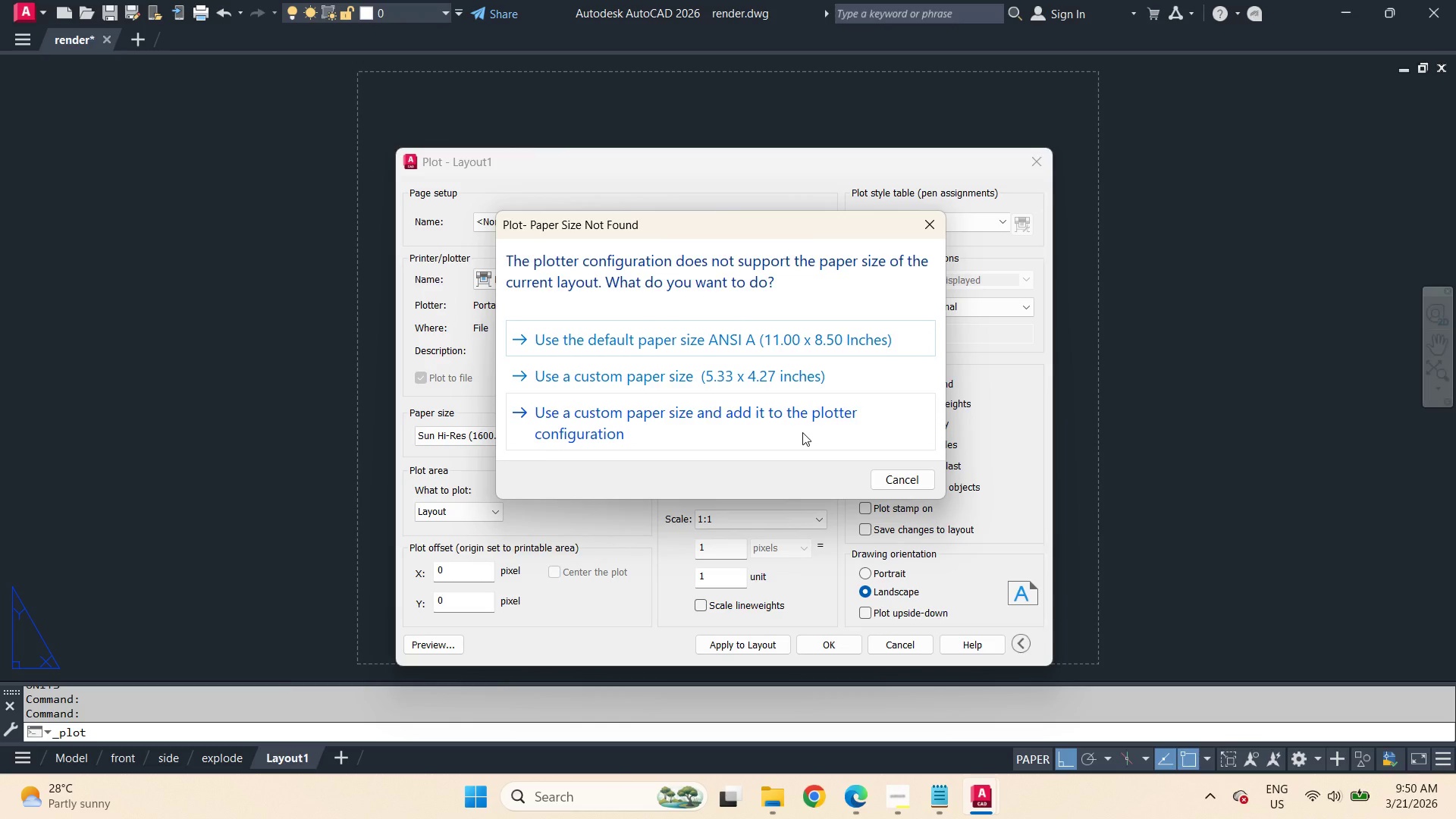 
wait(7.81)
 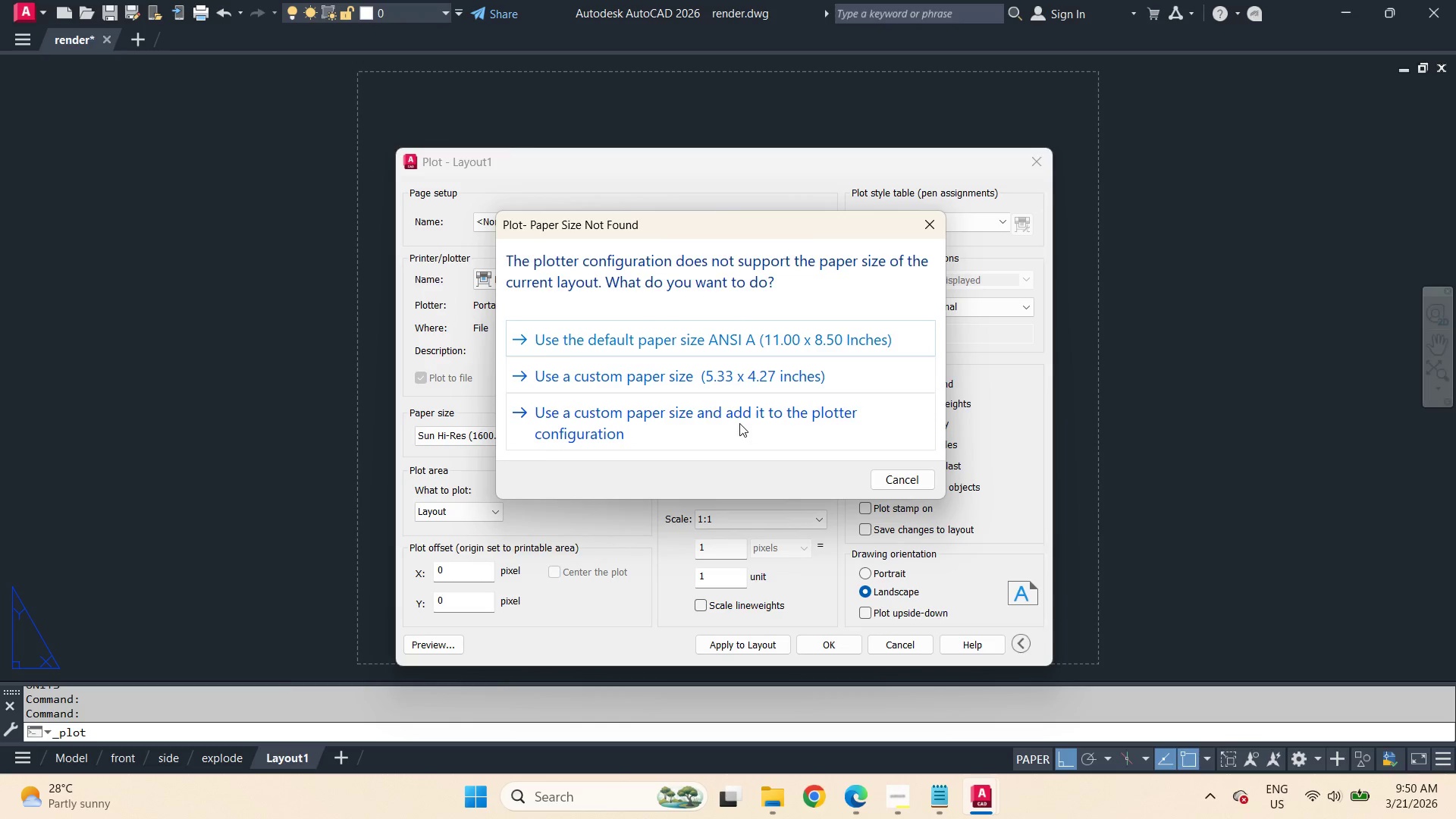 
left_click([916, 485])
 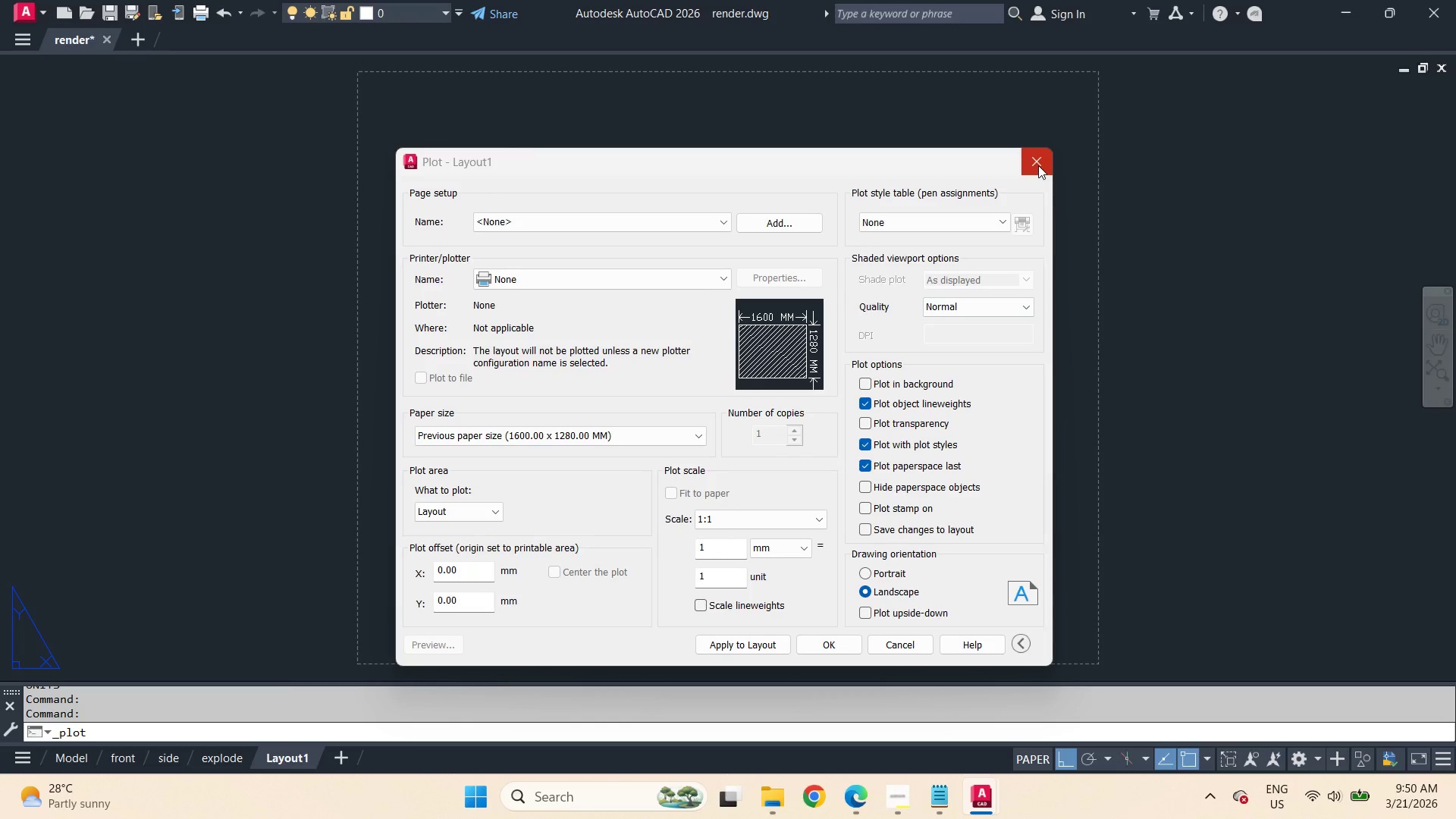 
left_click([1038, 165])
 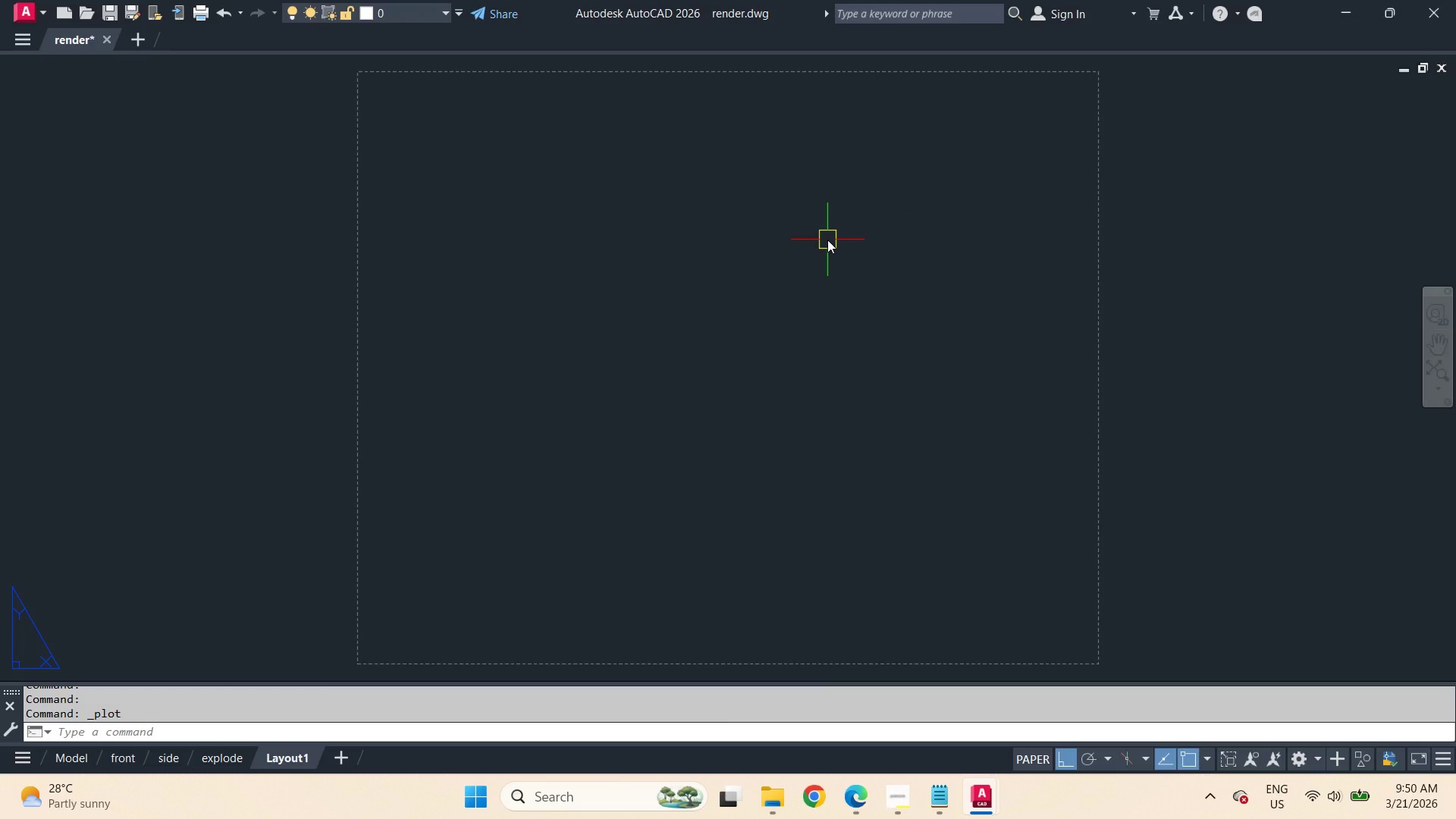 
type(un )
 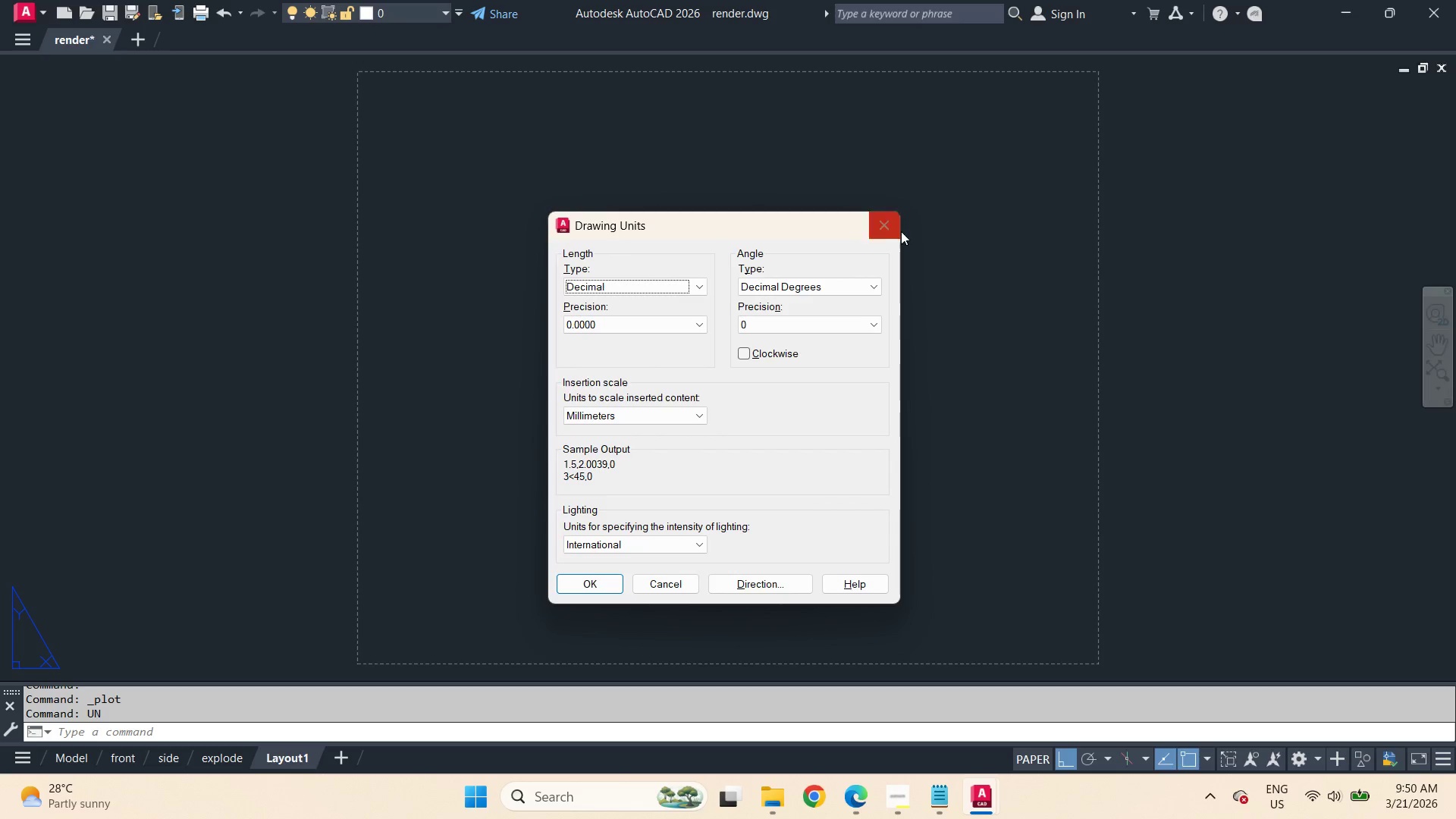 
left_click([880, 228])
 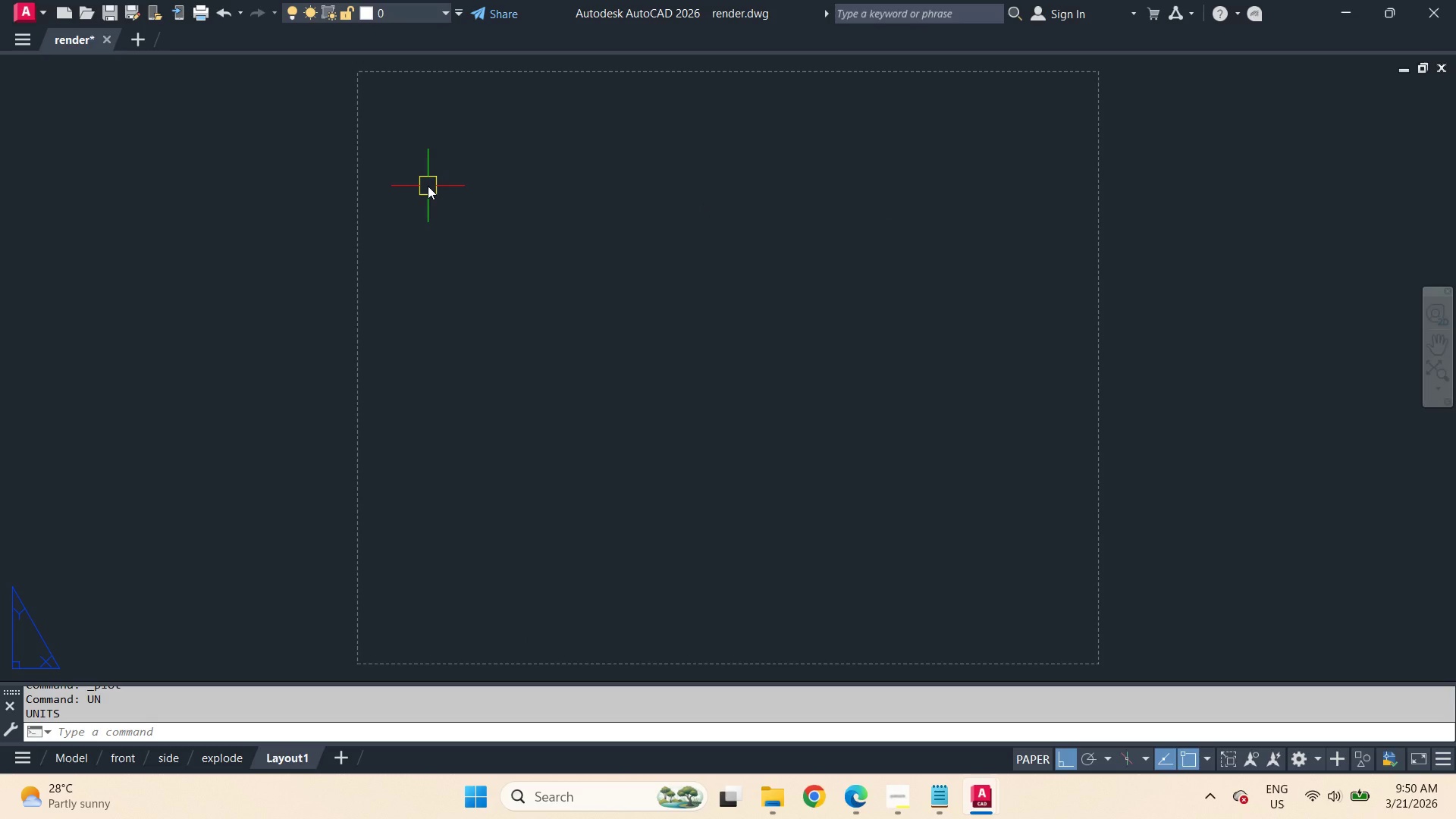 
key(Control+P)
 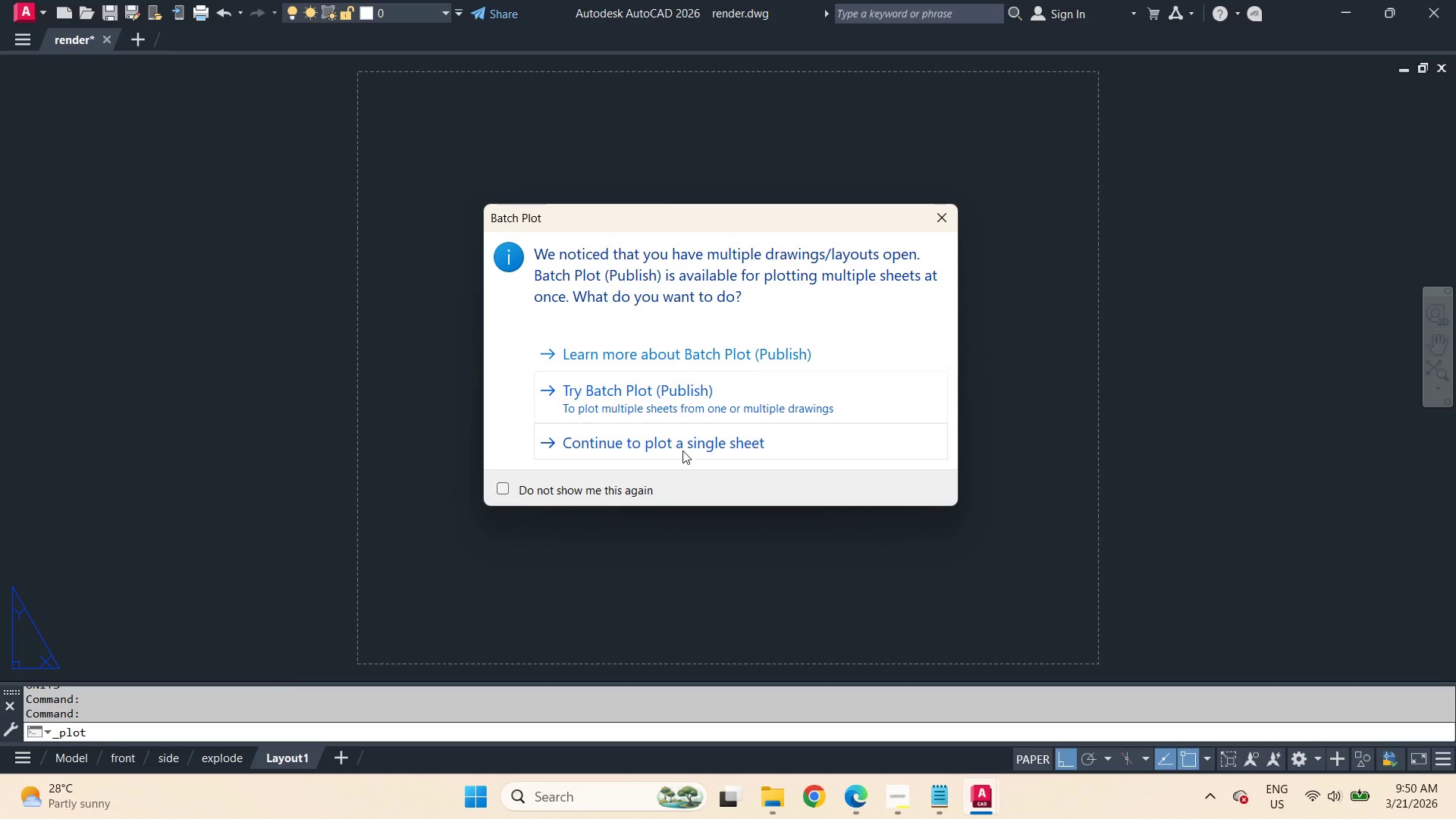 
left_click([682, 450])
 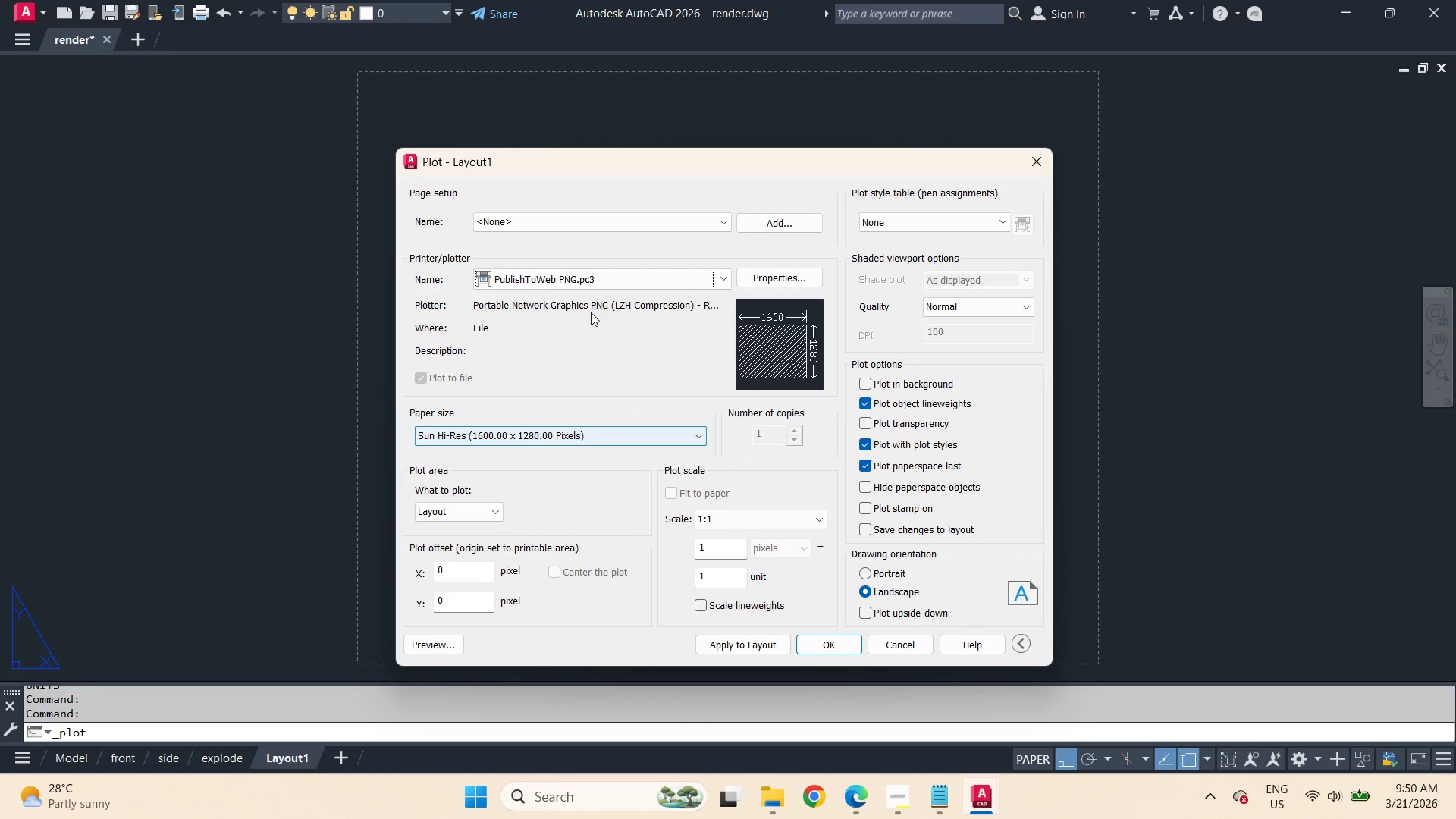 
left_click([586, 282])
 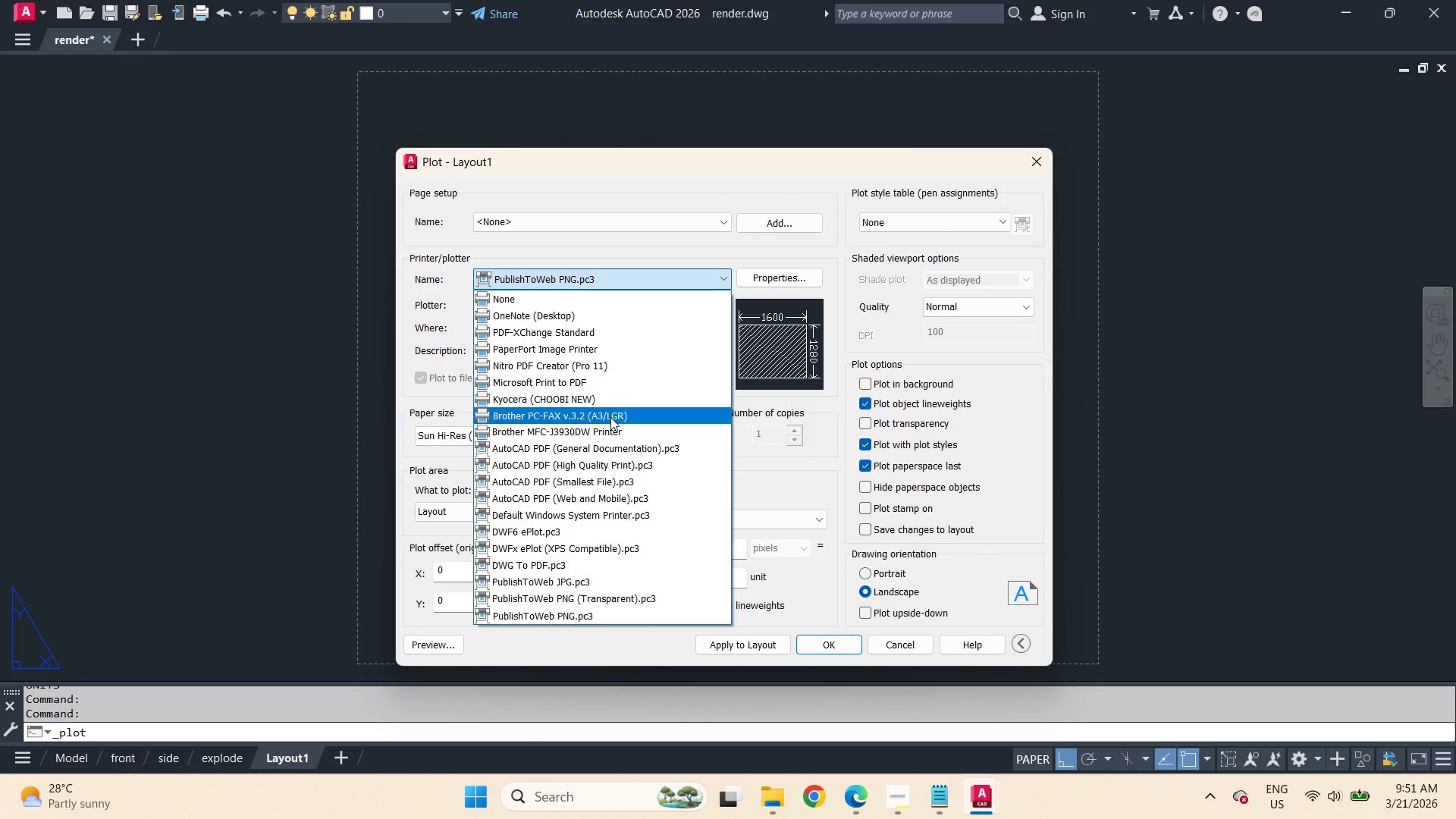 
scroll: coordinate [610, 417], scroll_direction: down, amount: 3.0
 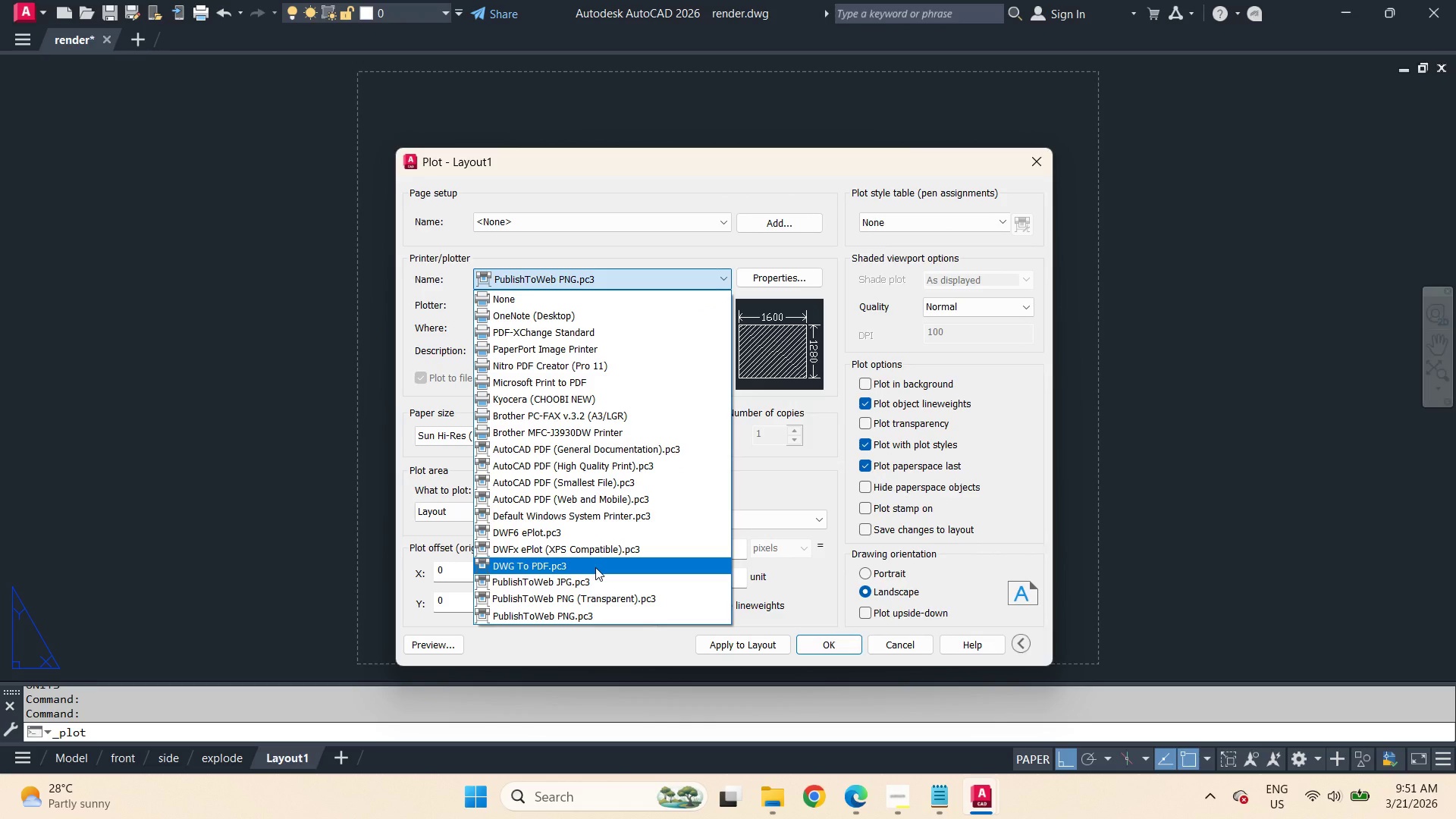 
left_click([595, 567])
 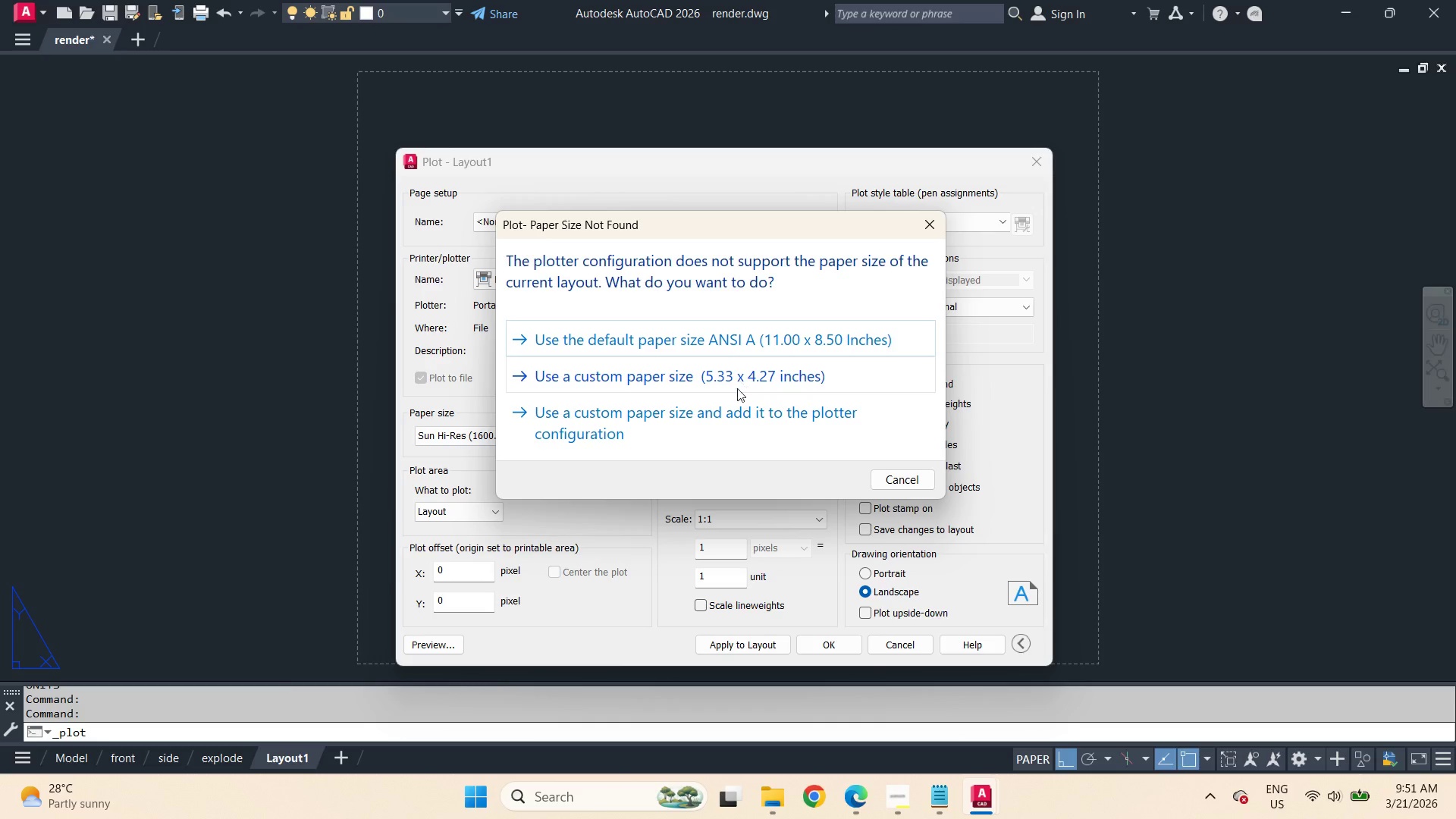 
left_click([733, 428])
 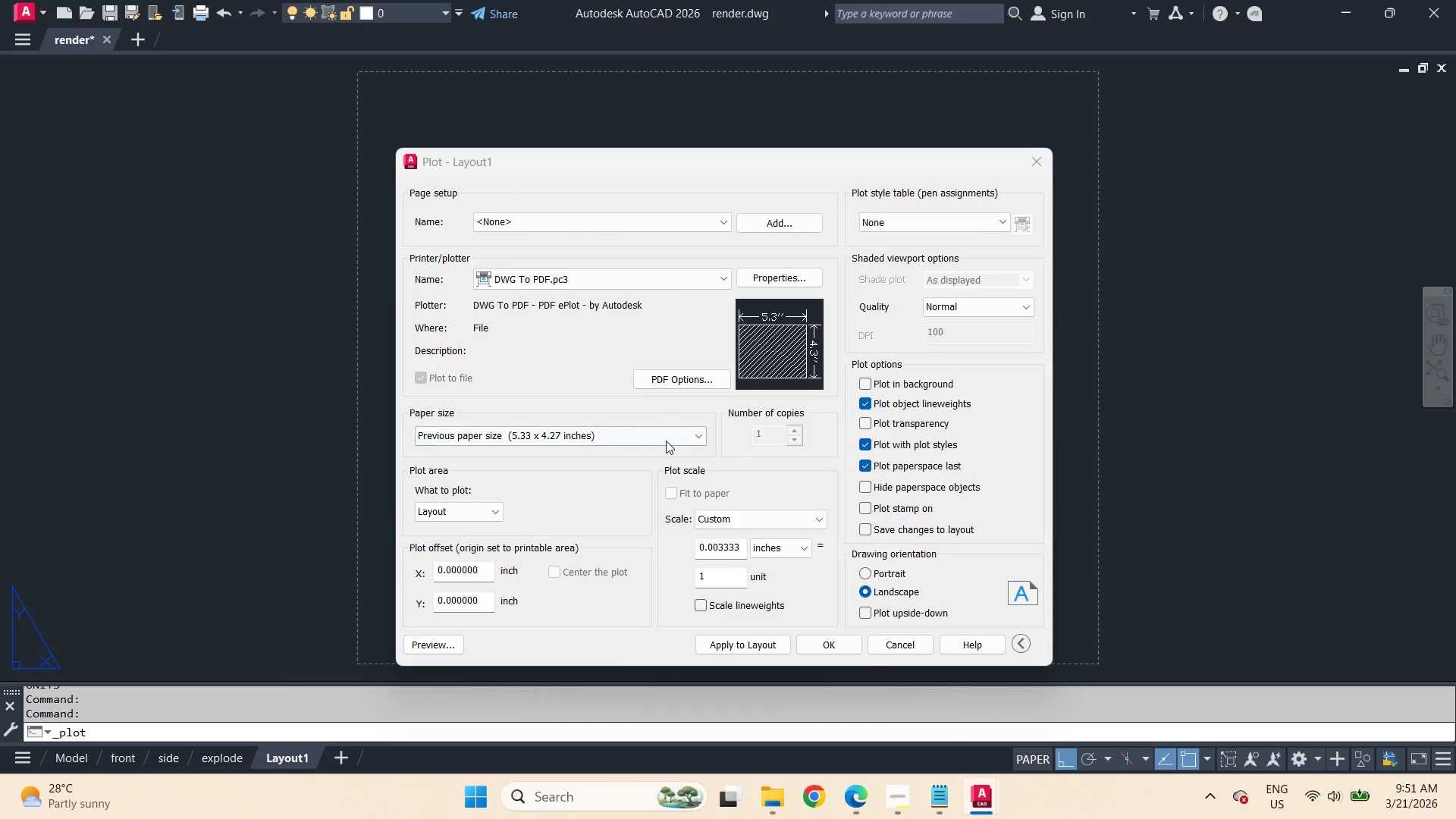 
left_click([666, 442])
 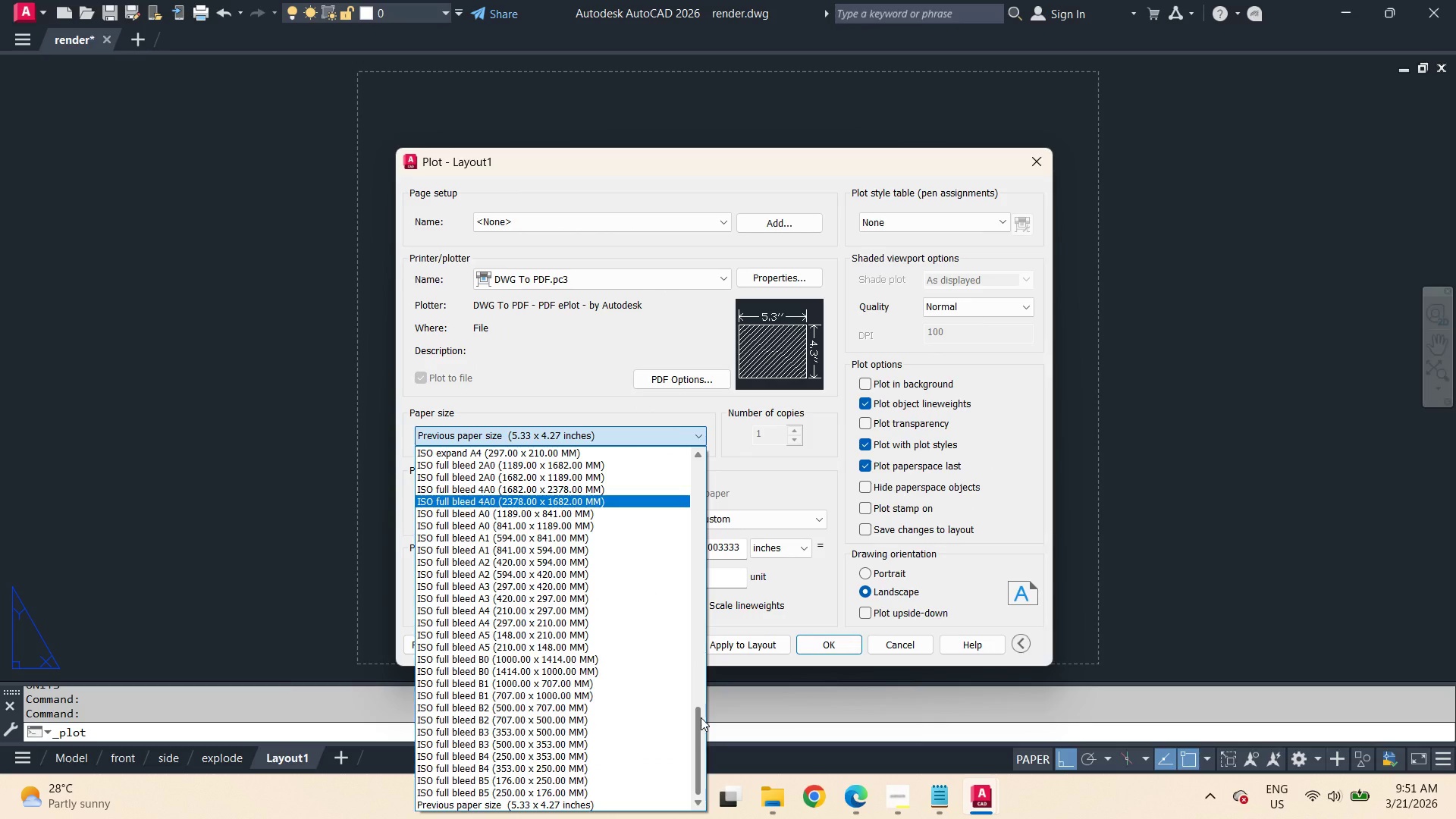 
left_click_drag(start_coordinate=[701, 717], to_coordinate=[697, 718])
 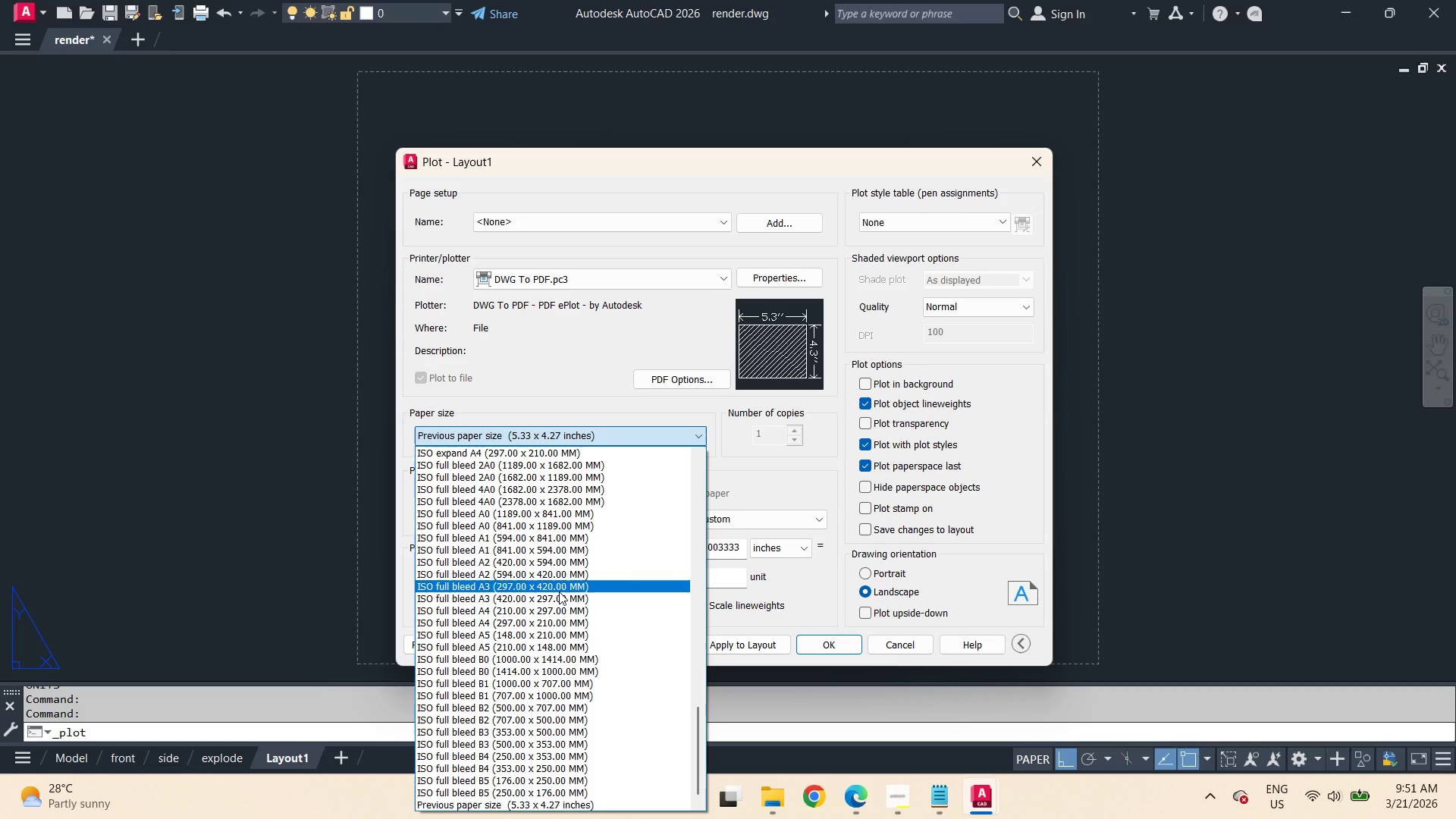 
wait(15.16)
 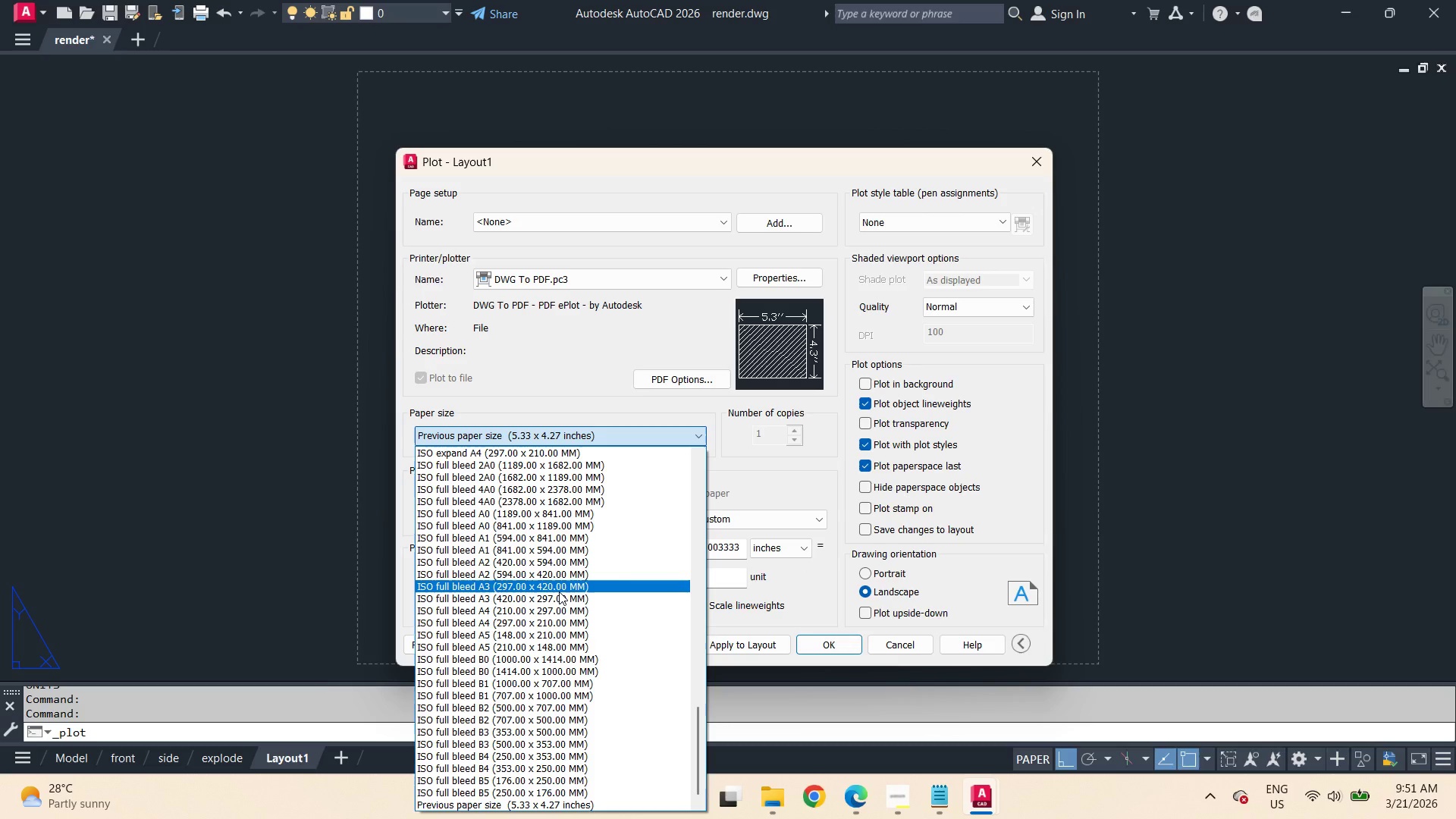 
left_click([559, 592])
 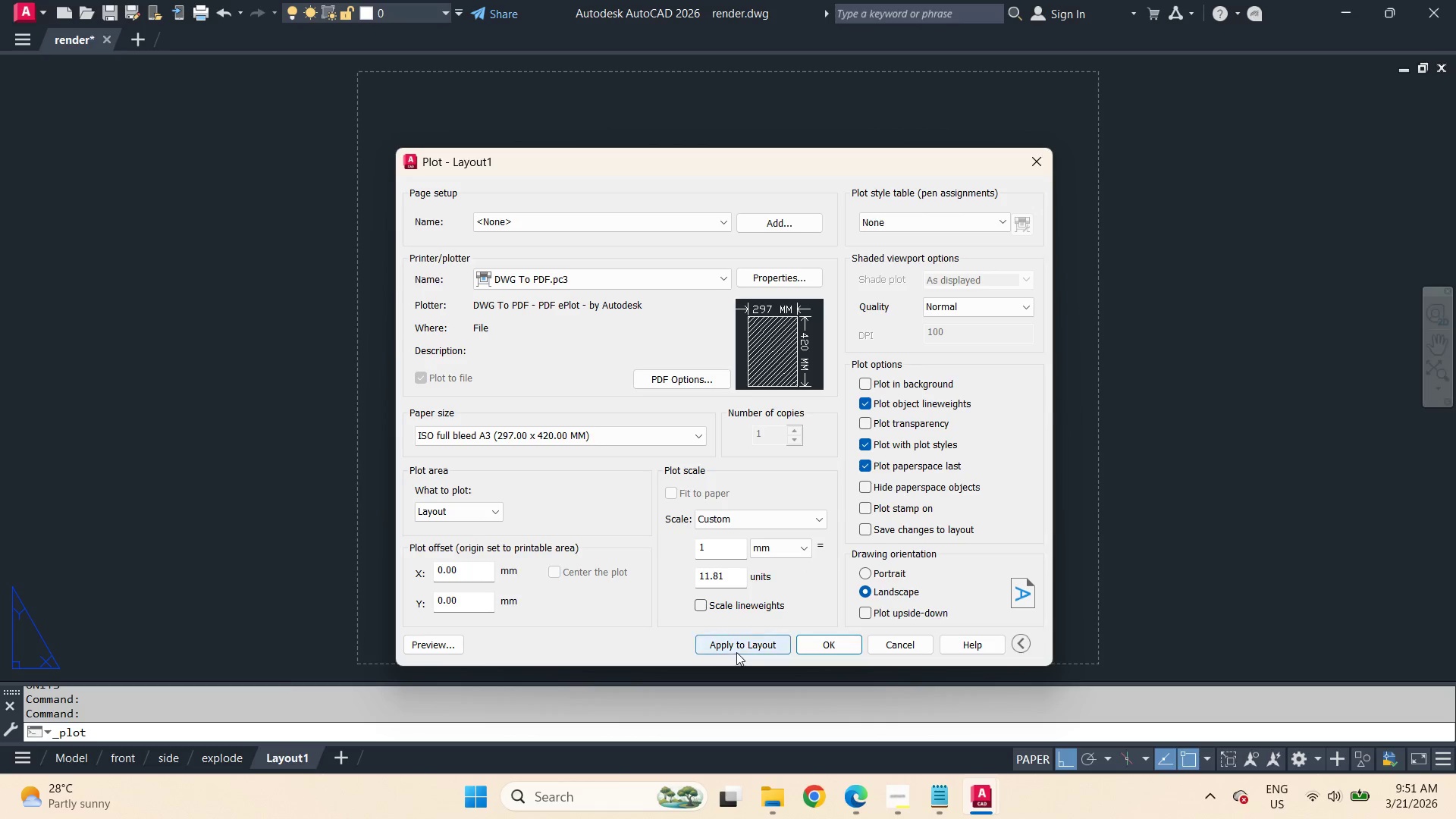 
left_click_drag(start_coordinate=[742, 645], to_coordinate=[509, 595])
 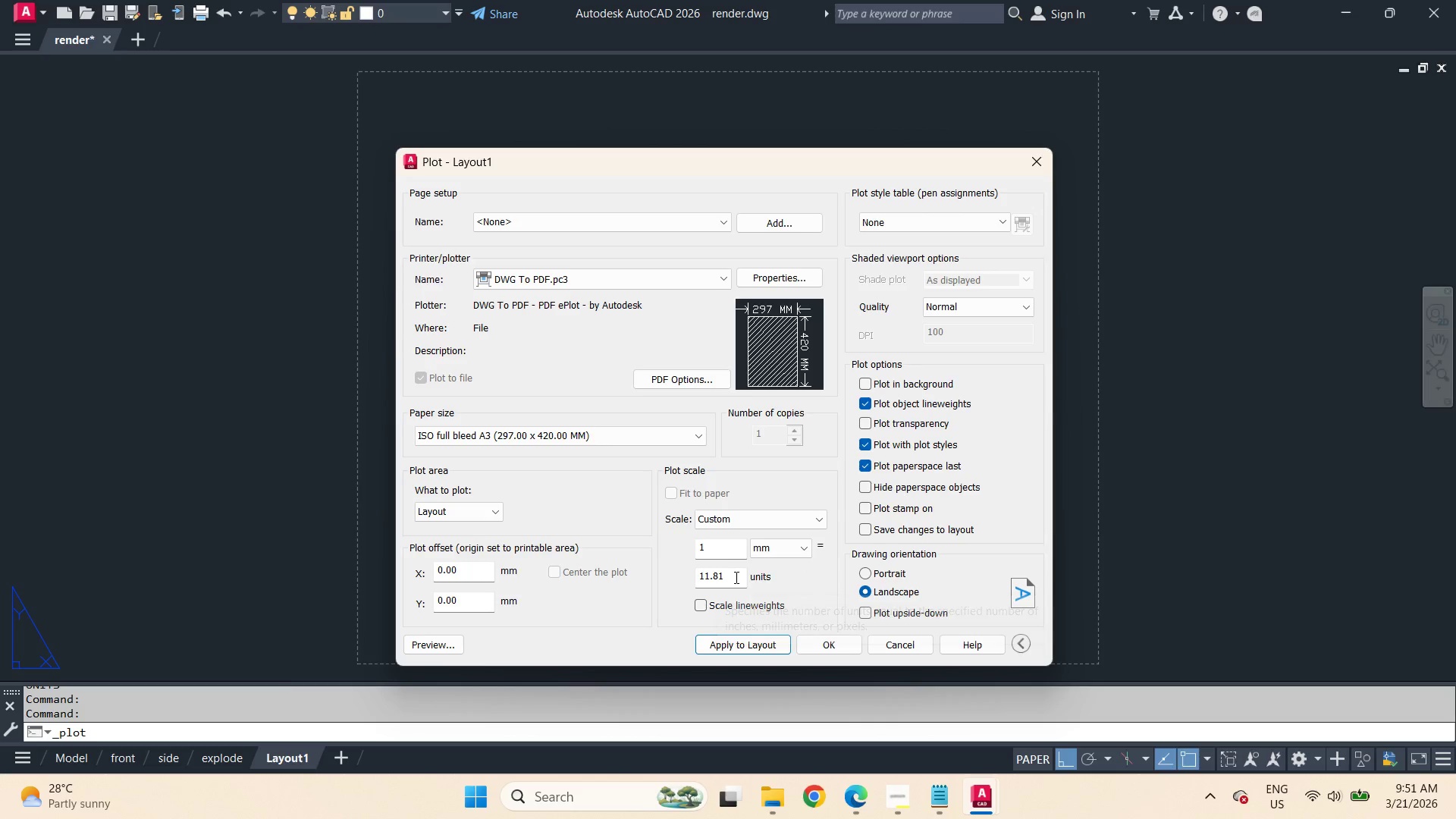 
left_click_drag(start_coordinate=[735, 577], to_coordinate=[653, 570])
 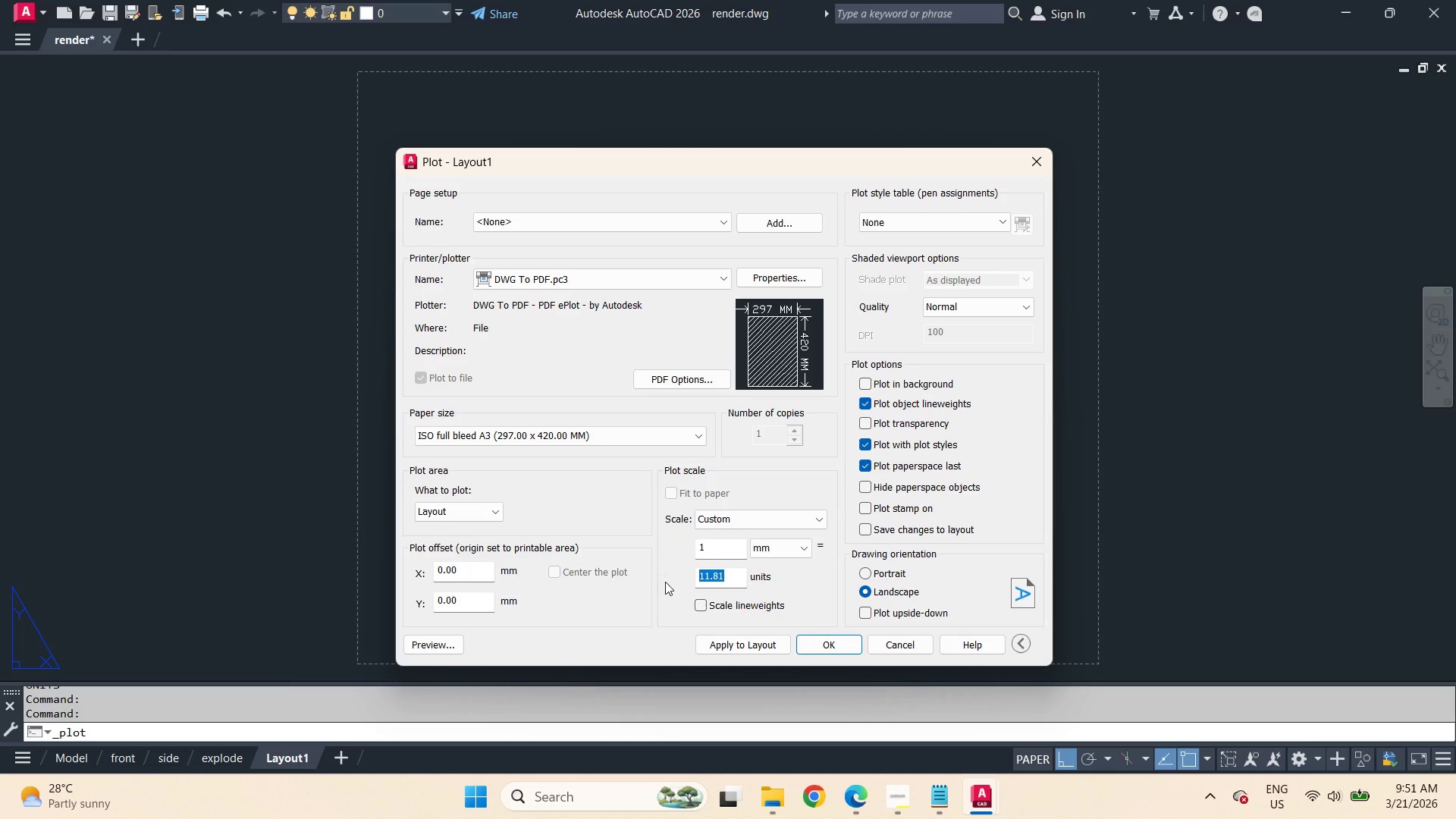 
key(Numpad1)
 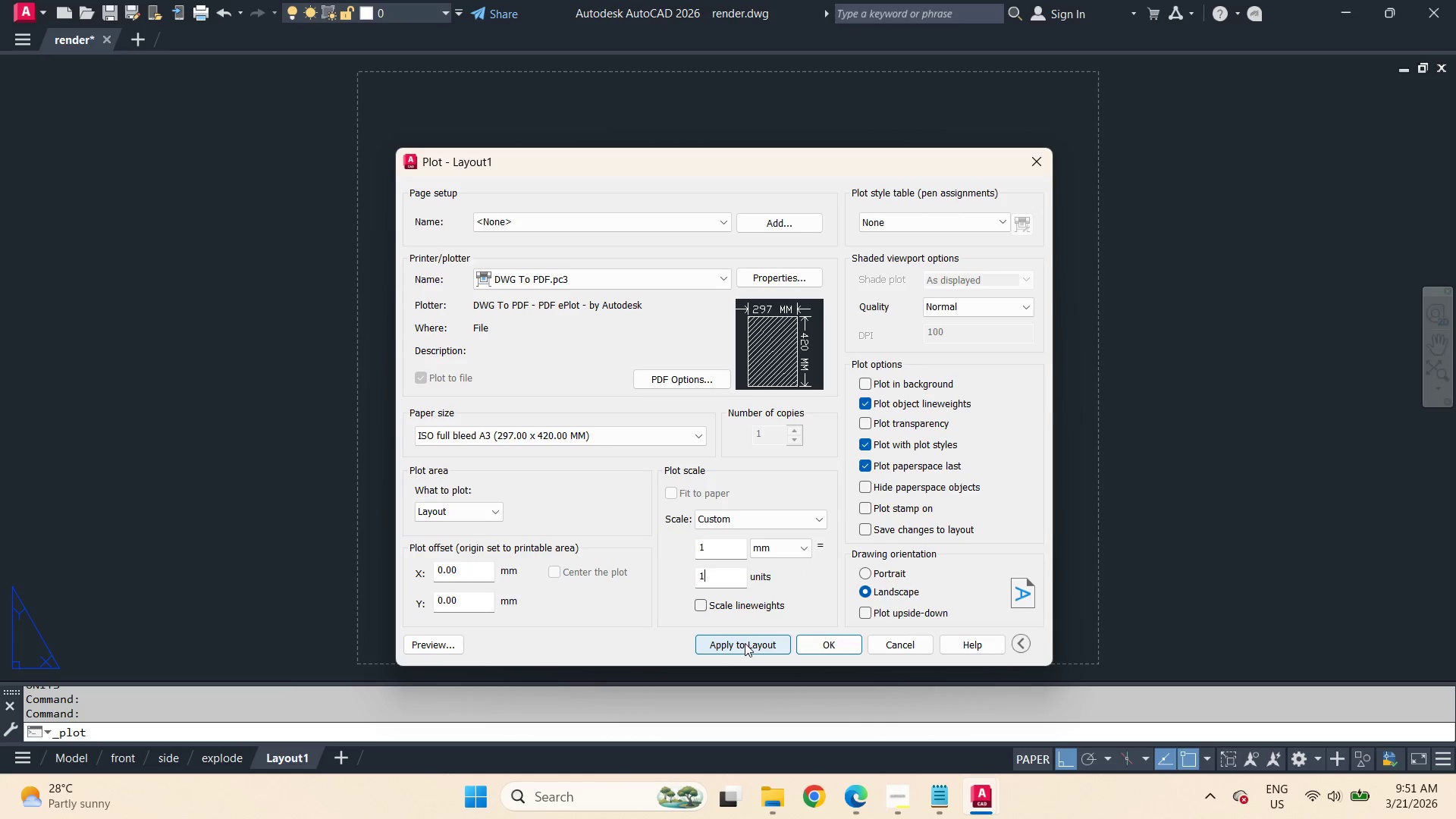 
left_click([745, 643])
 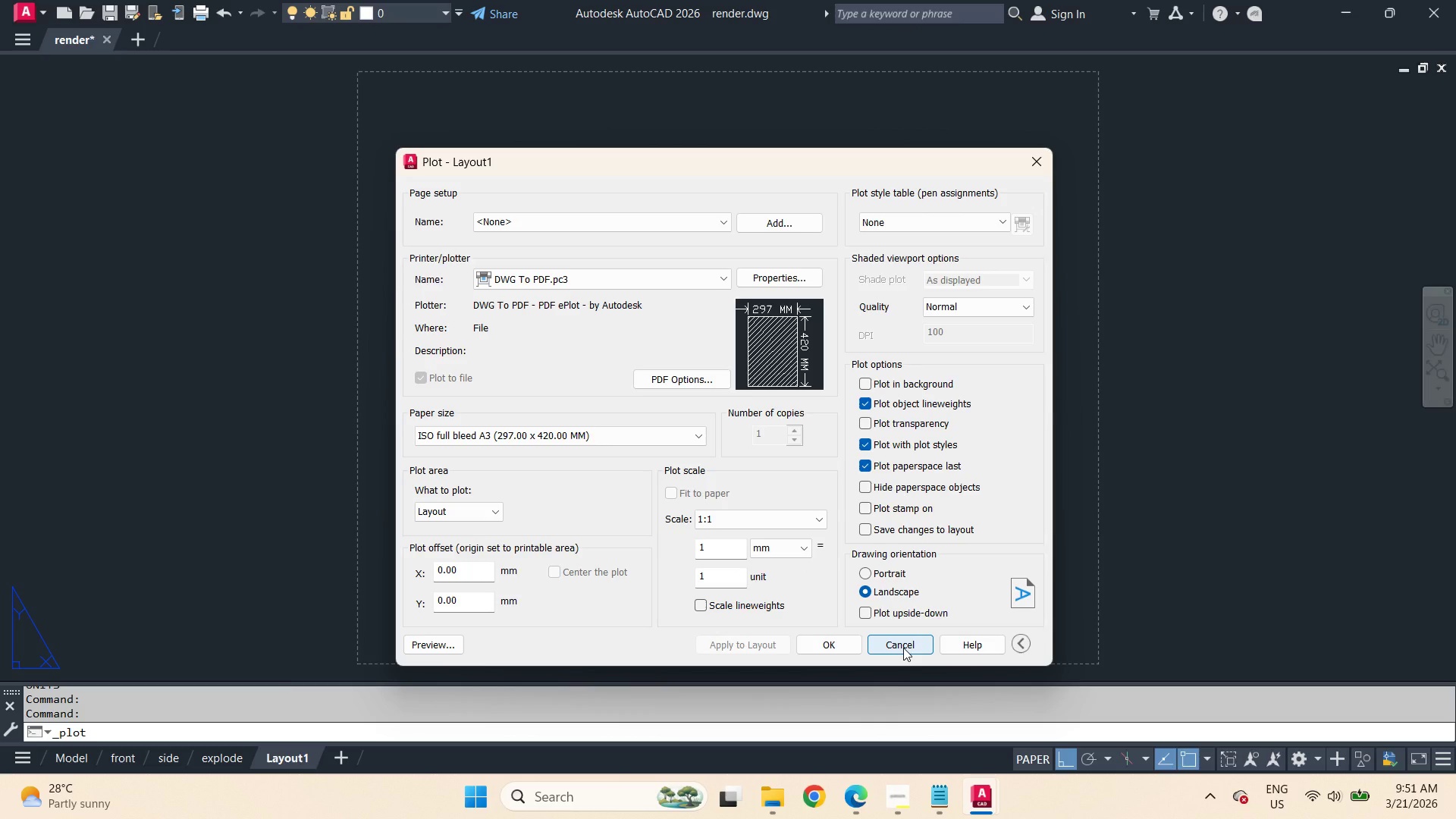 
left_click([903, 648])
 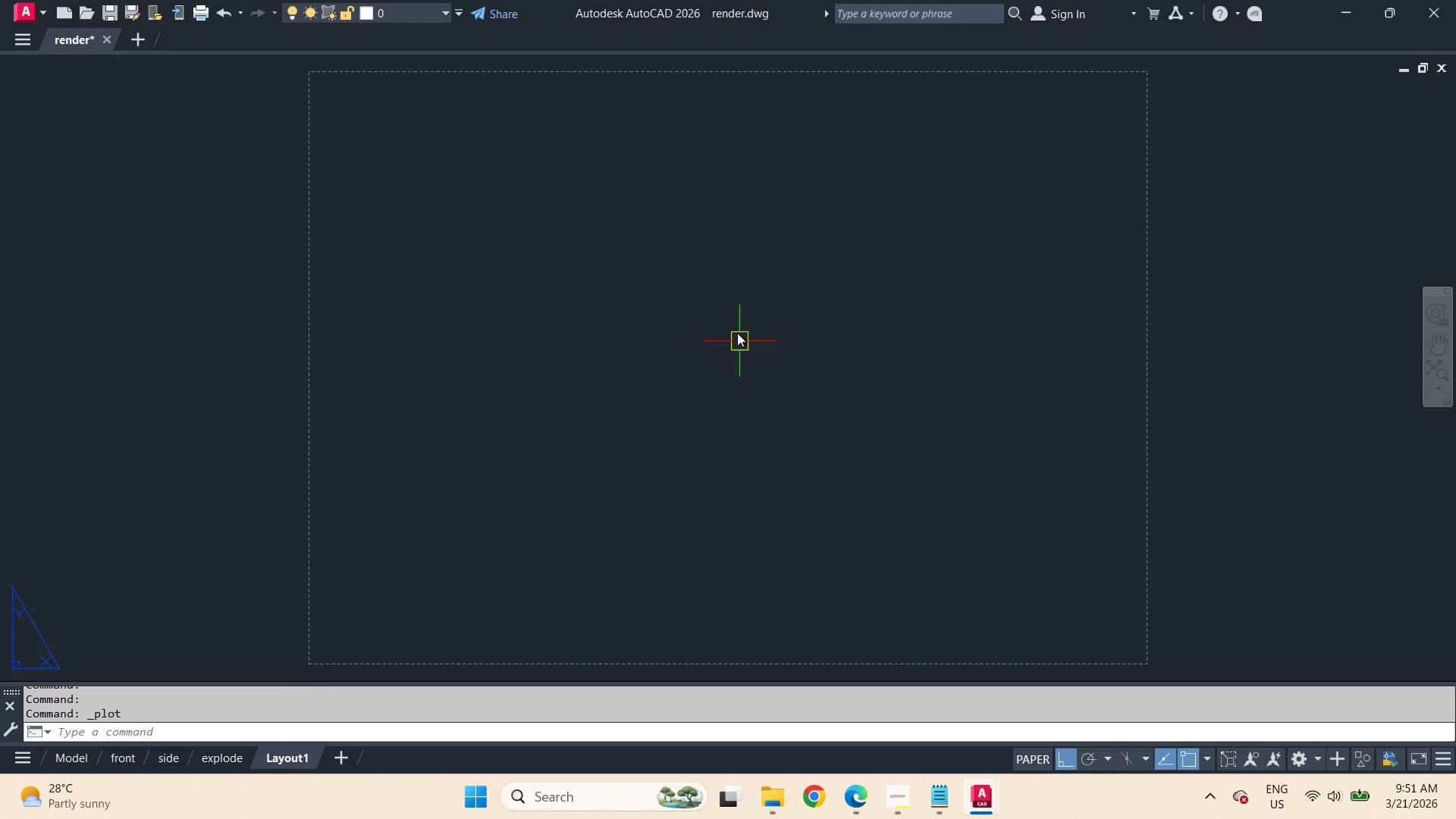 
scroll: coordinate [734, 262], scroll_direction: down, amount: 1.0
 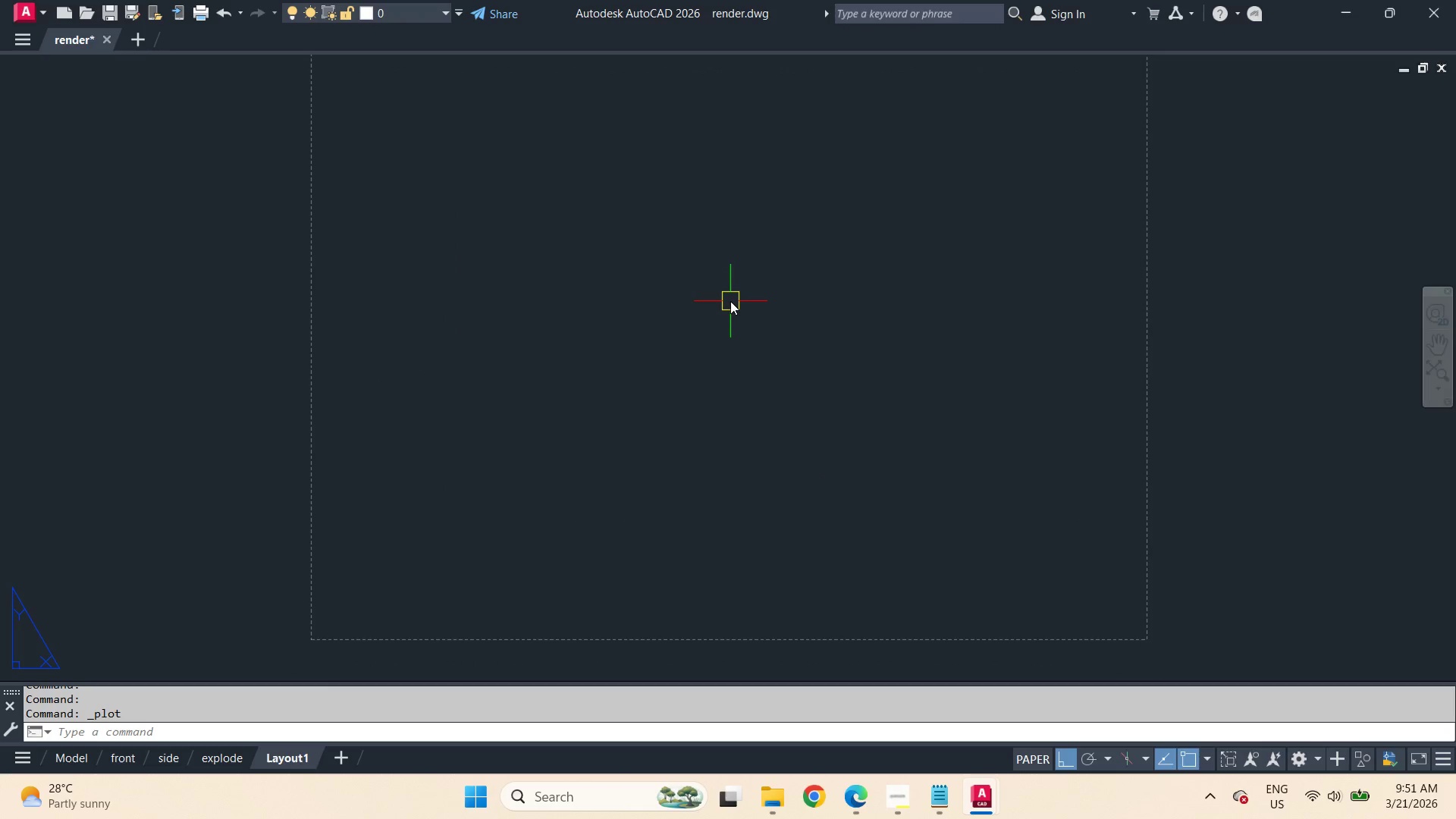 
scroll: coordinate [730, 301], scroll_direction: up, amount: 1.0
 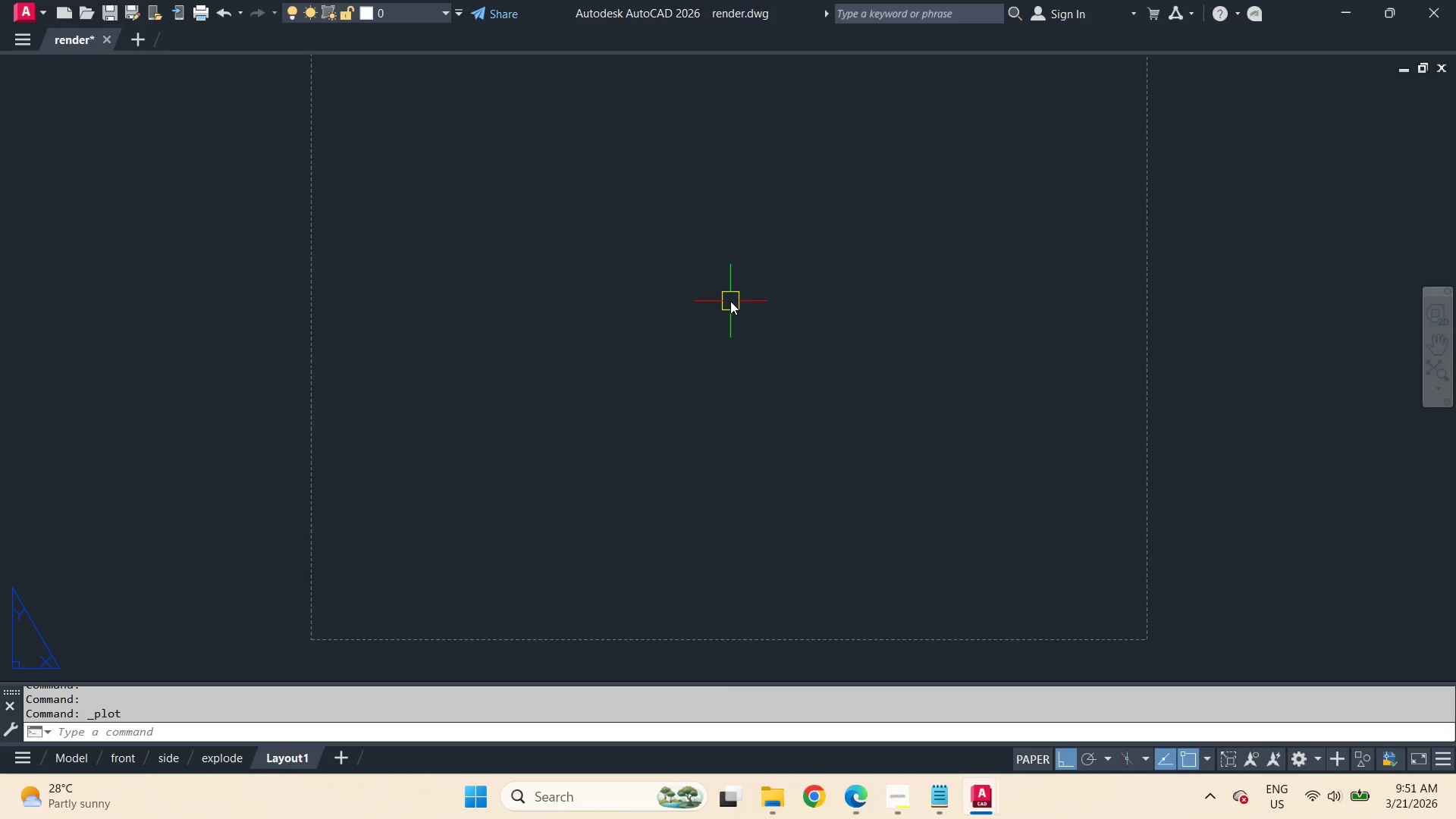 
type(mv f )
 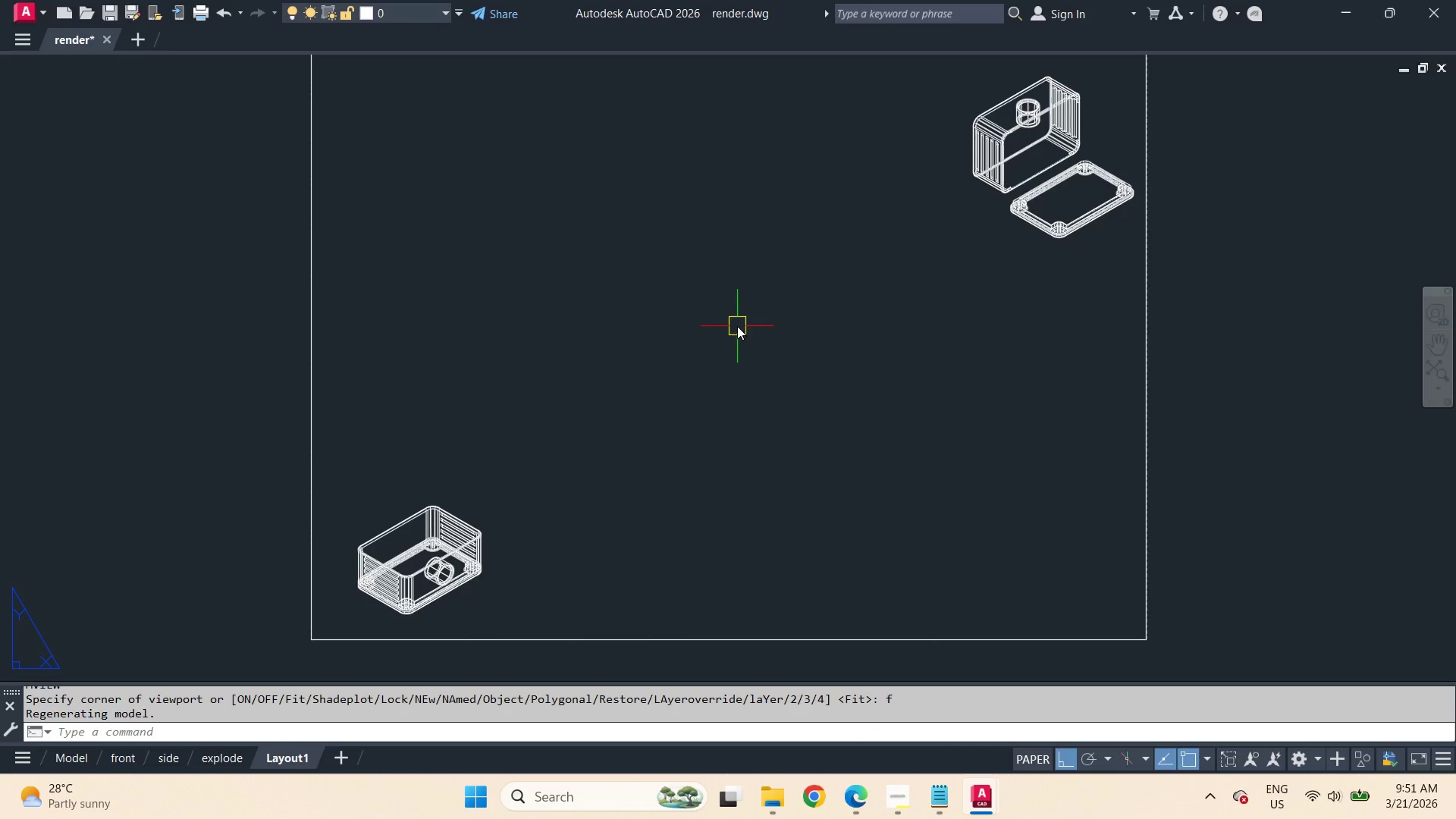 
type(re)
 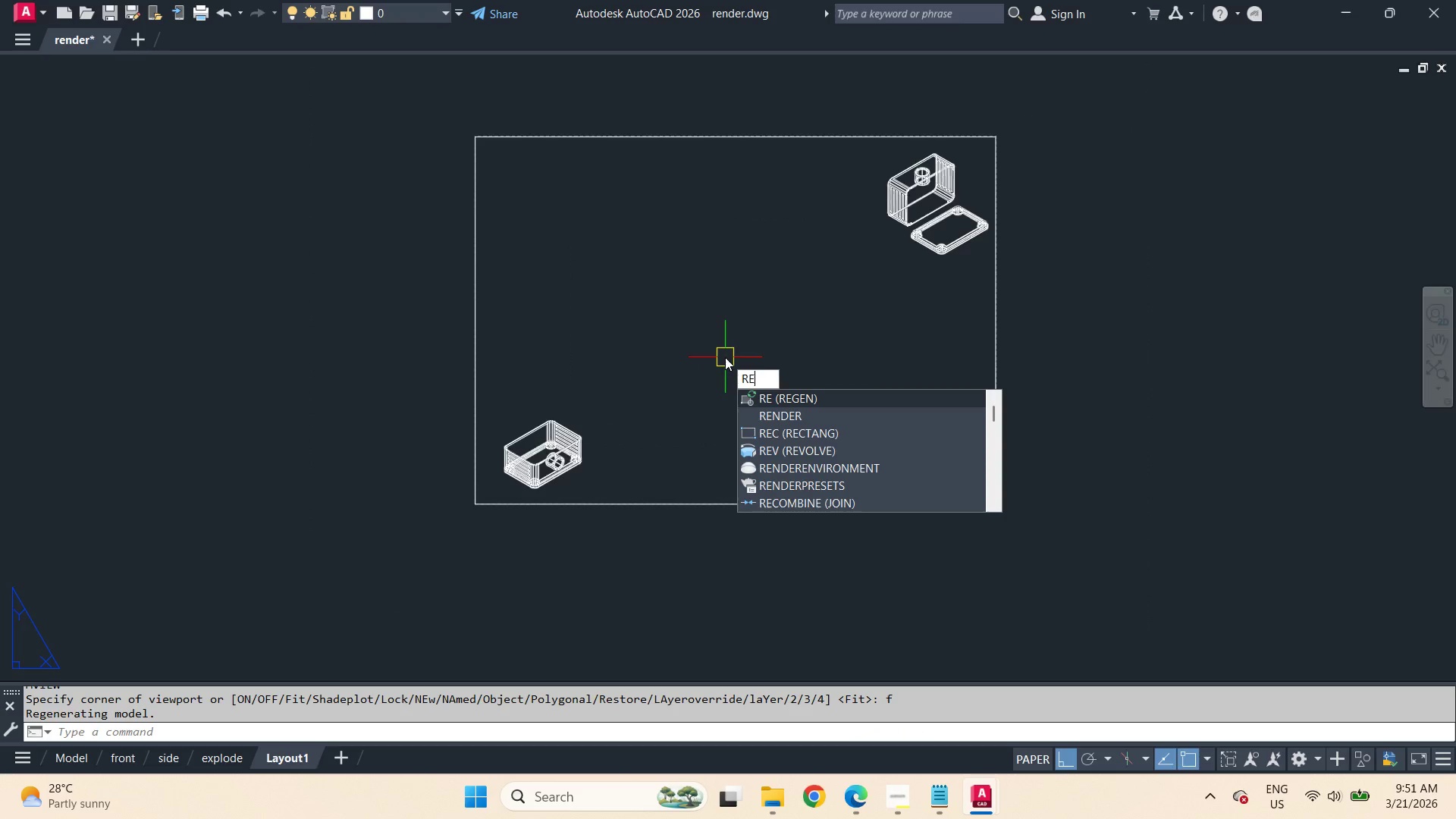 
scroll: coordinate [728, 360], scroll_direction: down, amount: 1.0
 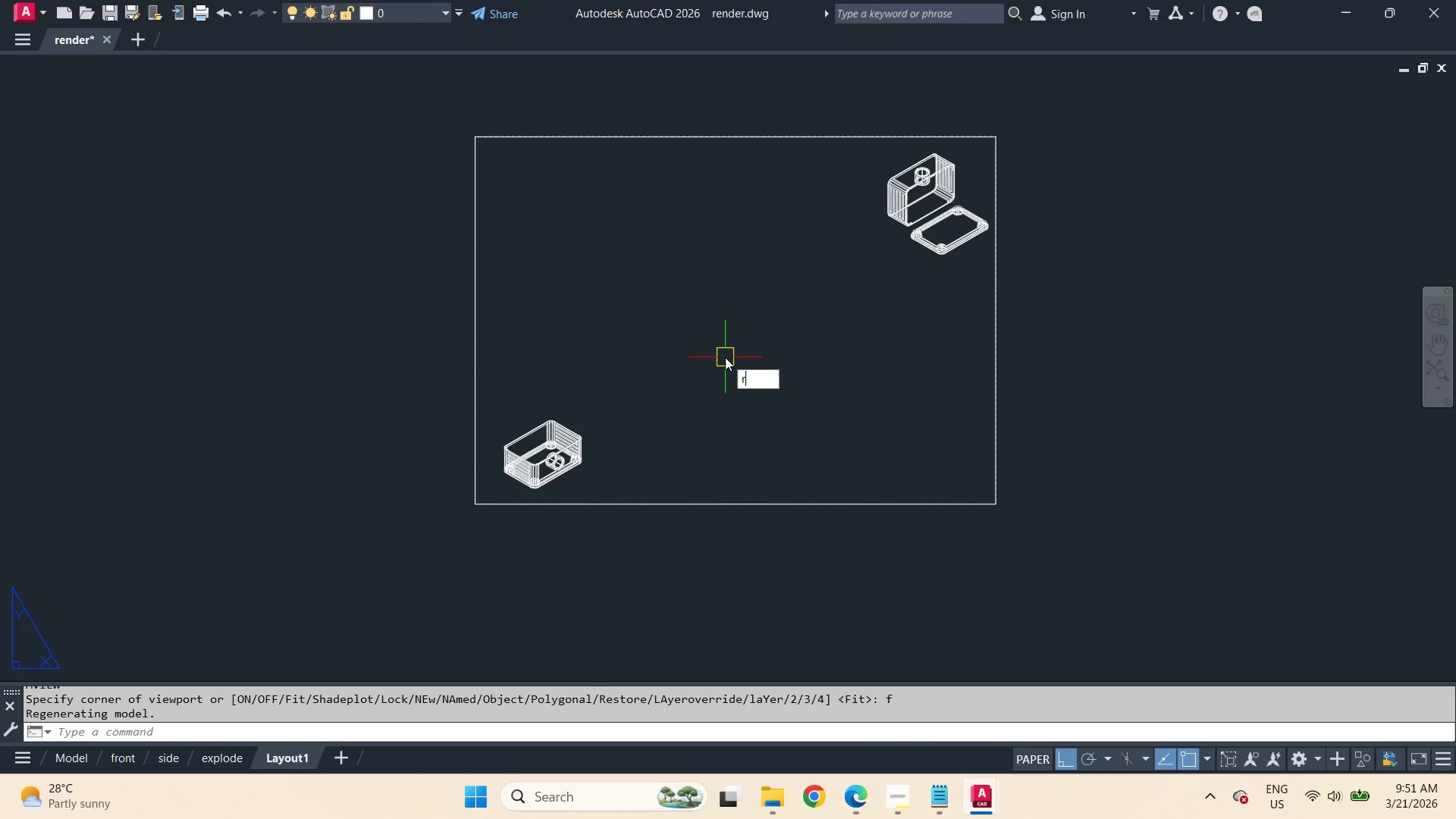 
key(C)
 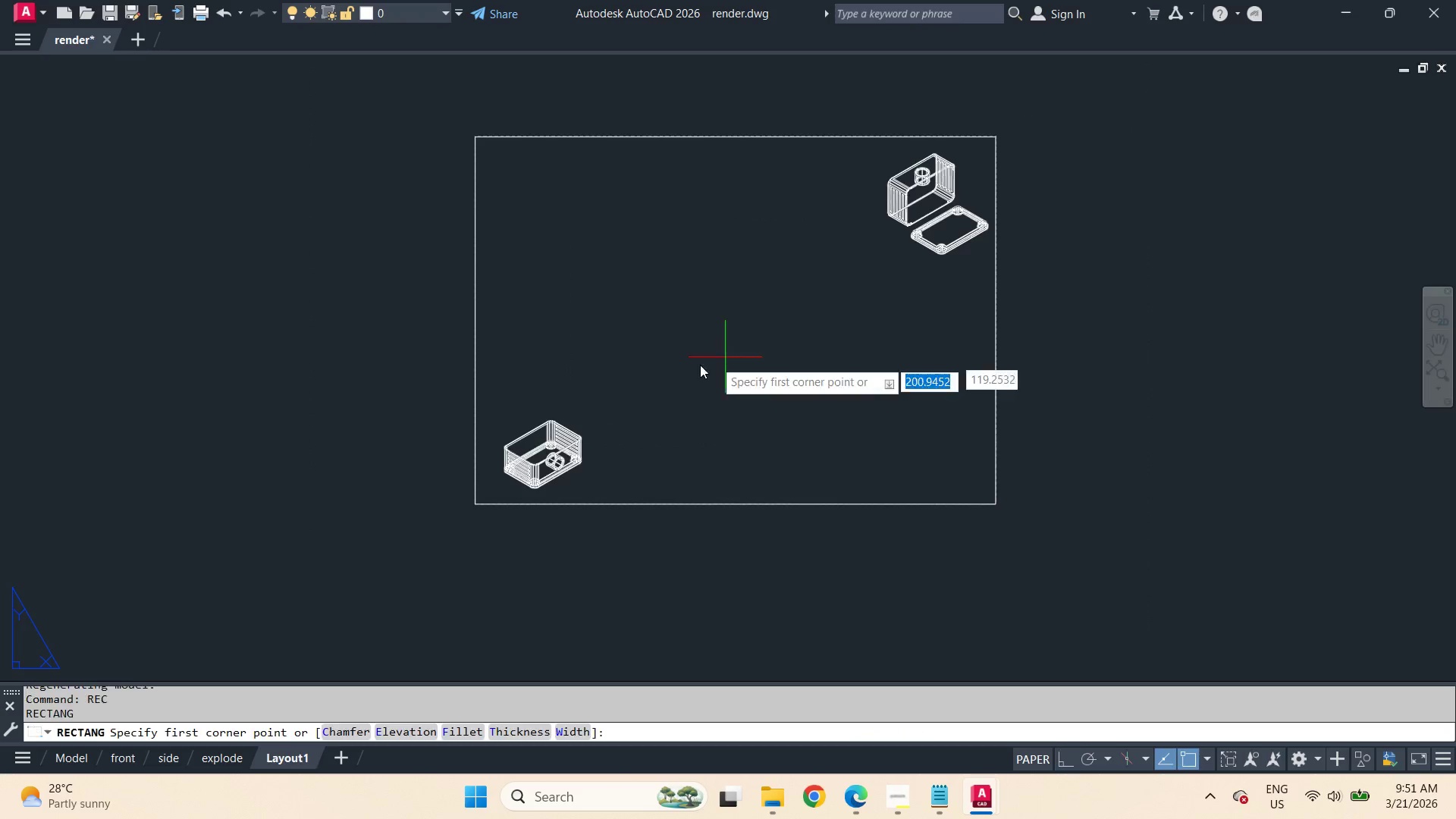 
key(Space)
 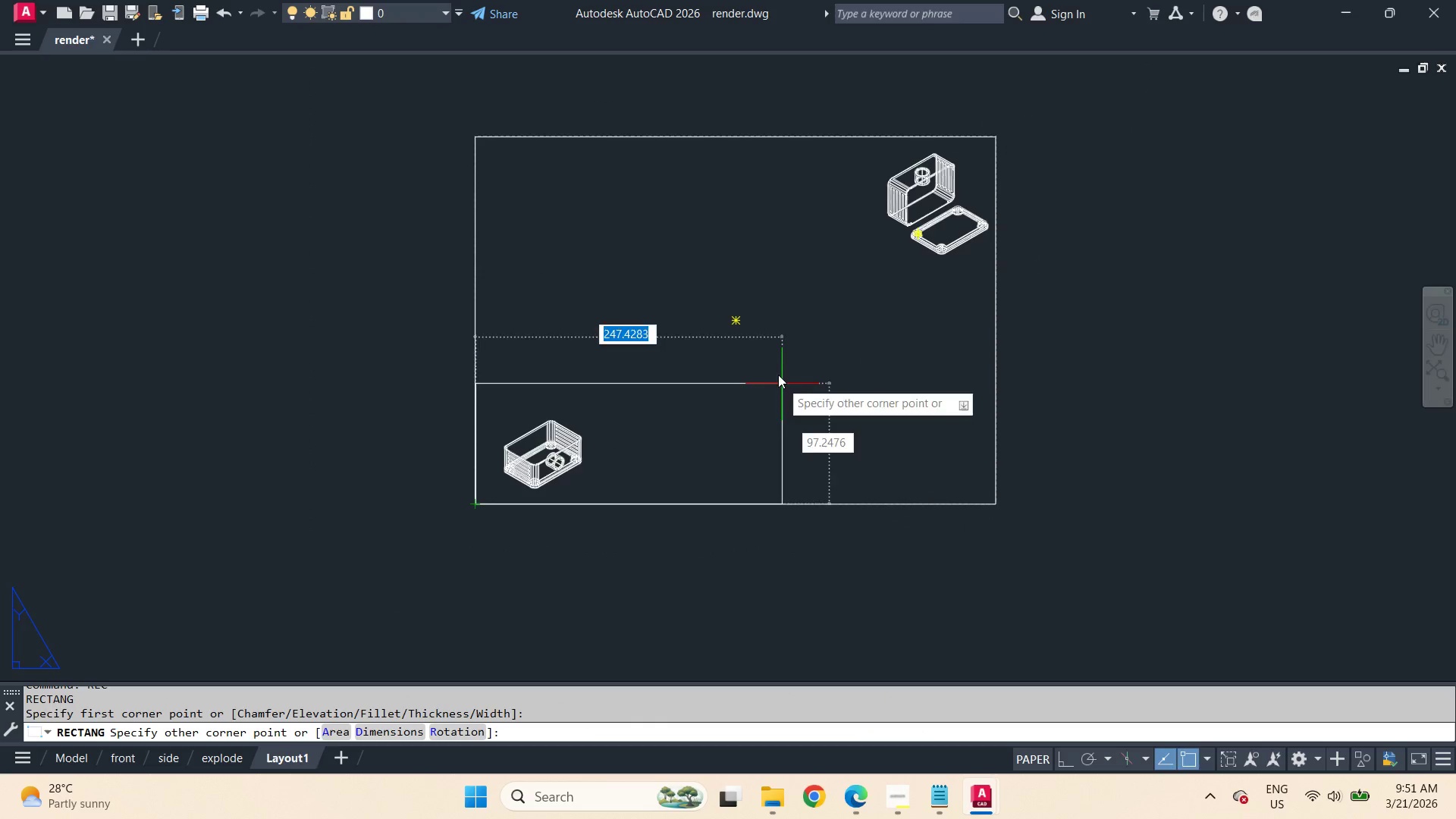 
wait(5.42)
 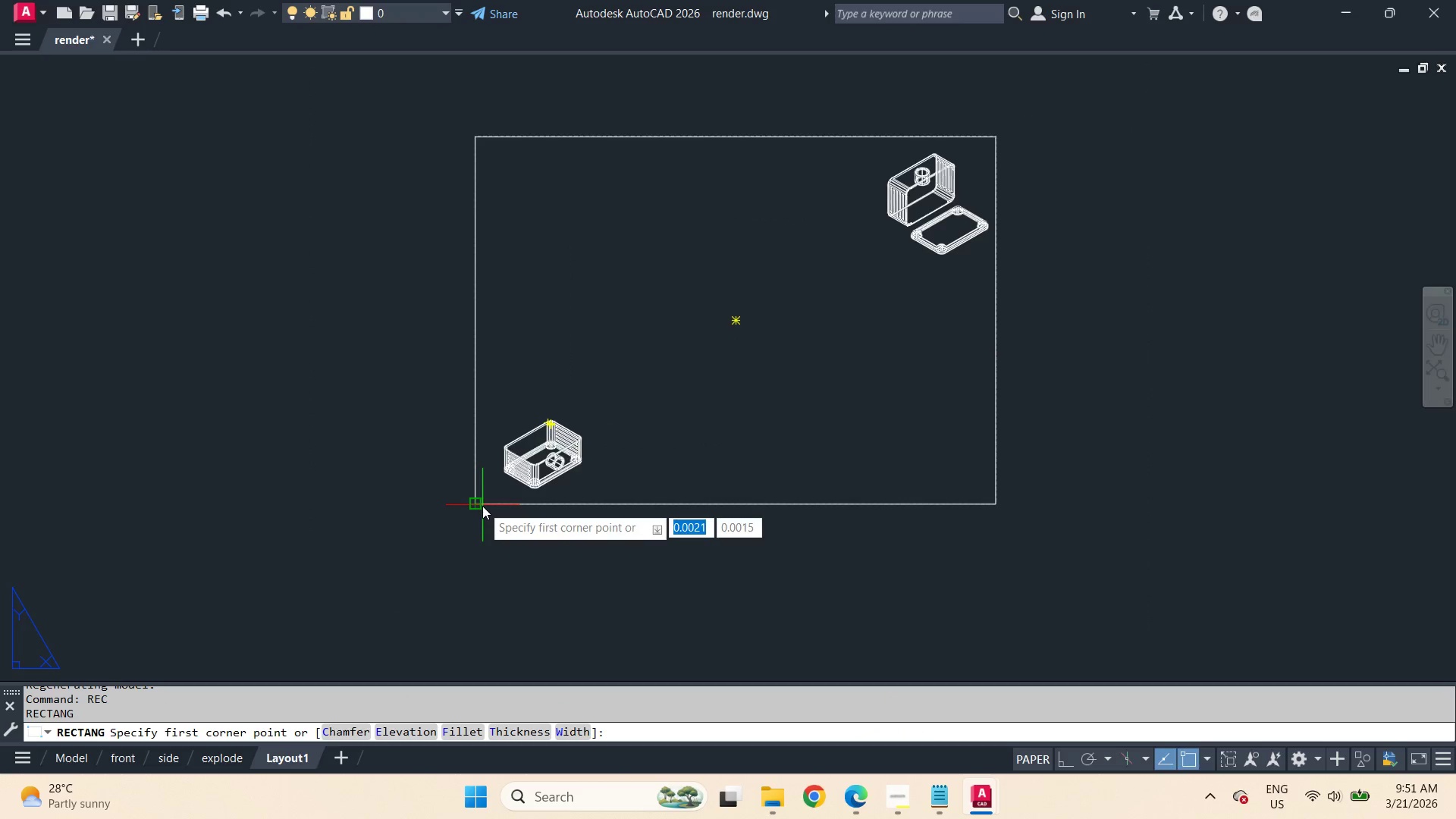 
left_click([738, 322])
 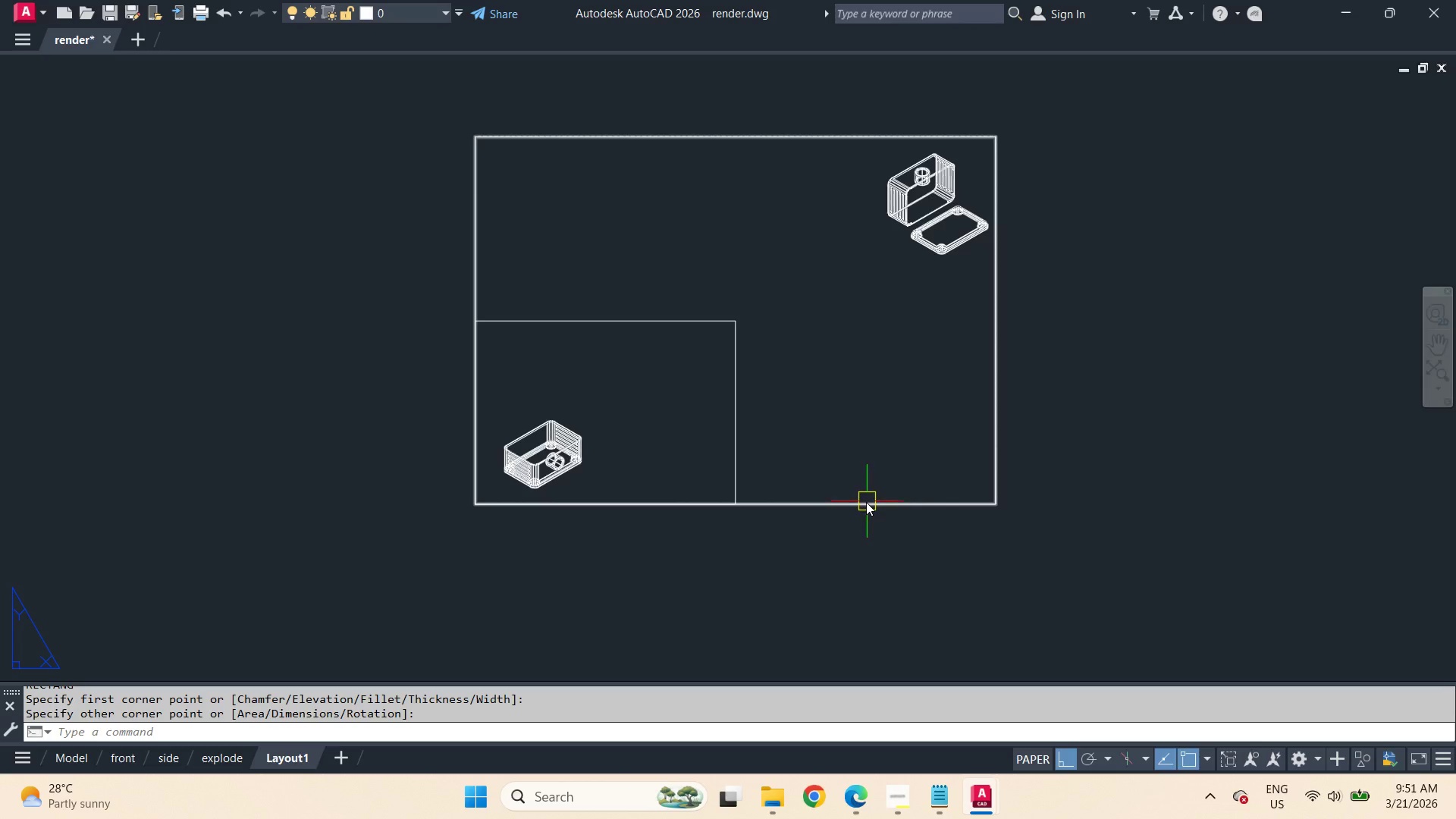 
left_click([866, 502])
 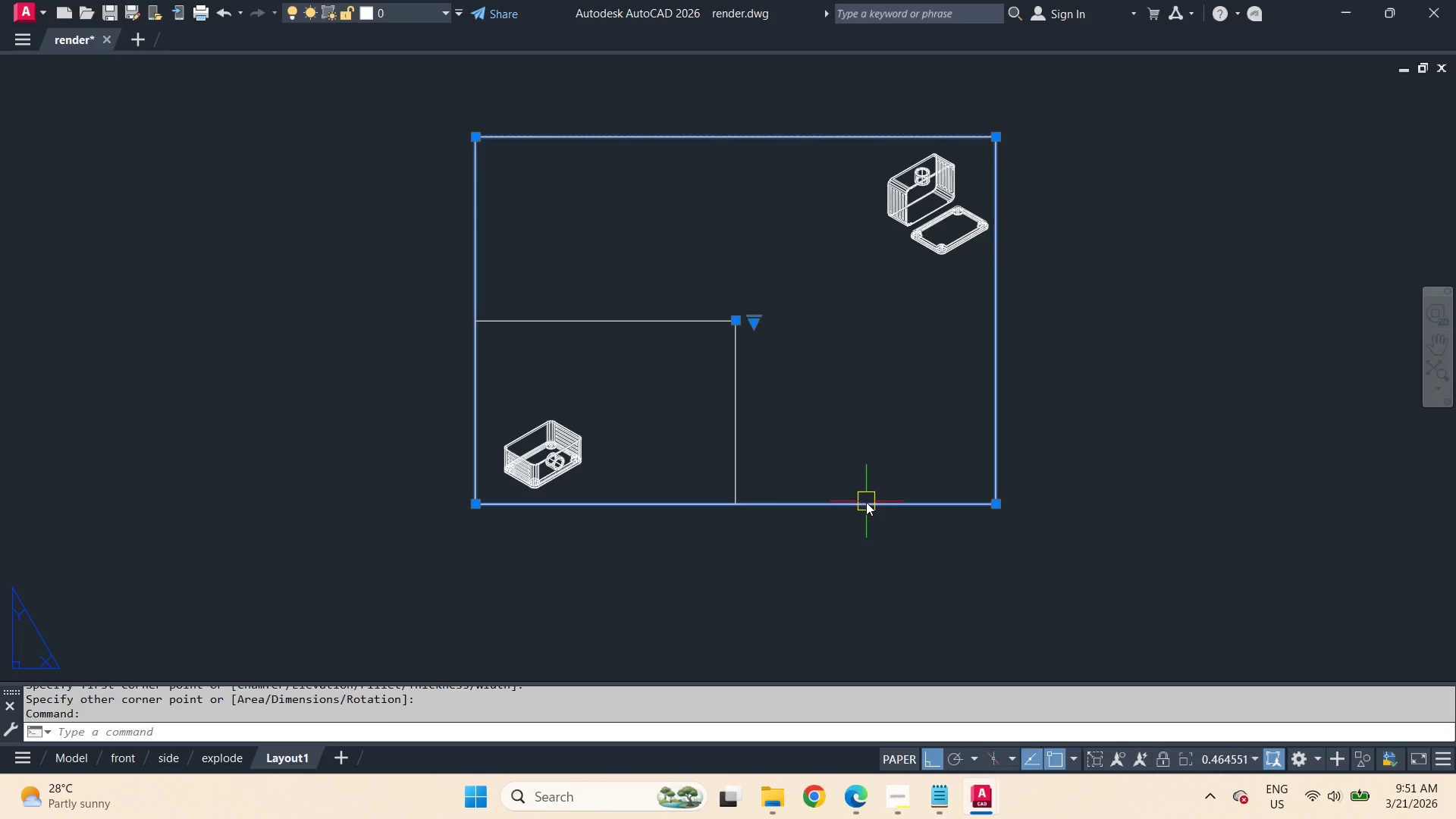 
type(e rec )
 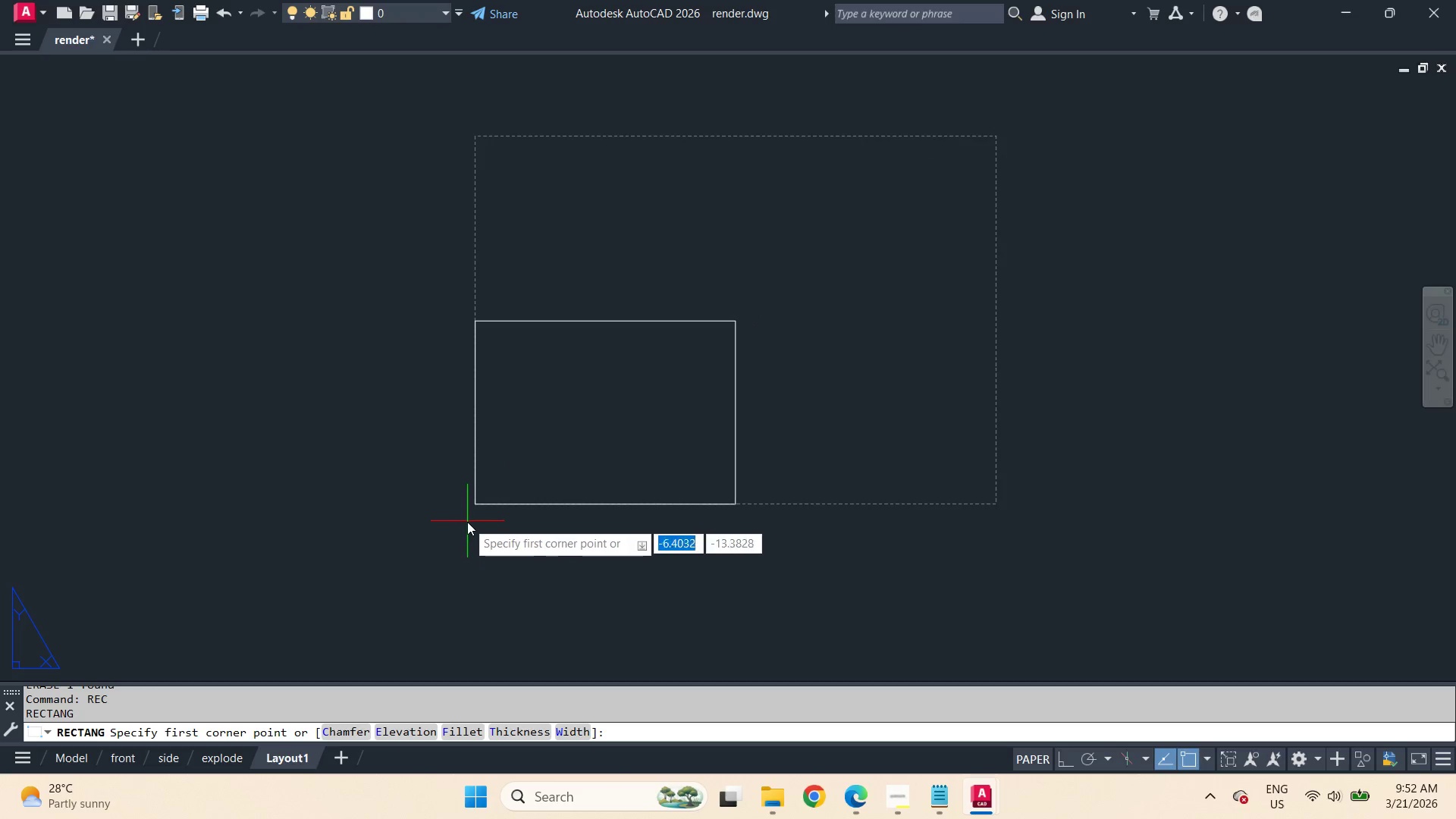 
left_click([470, 514])
 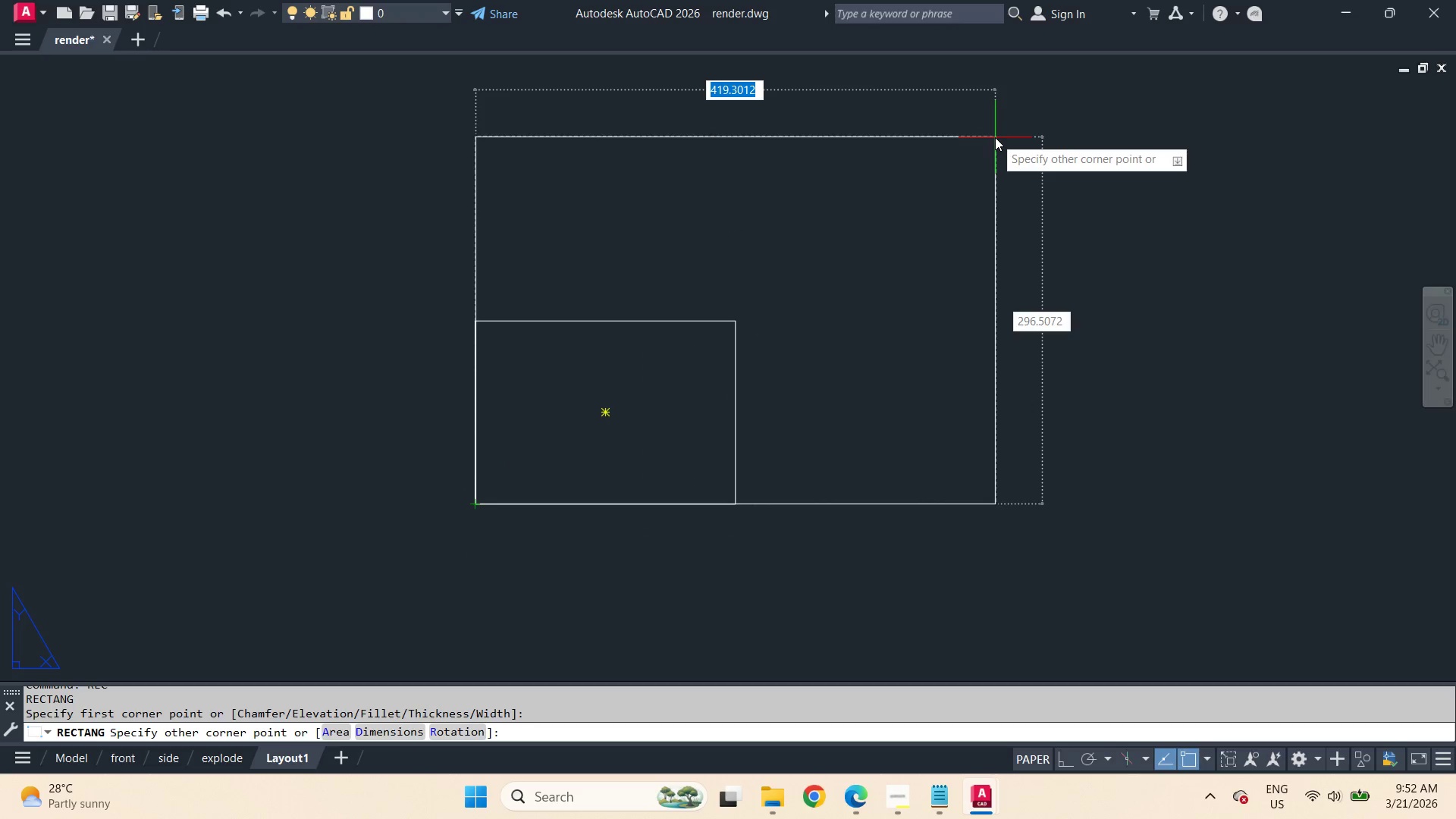 
wait(6.95)
 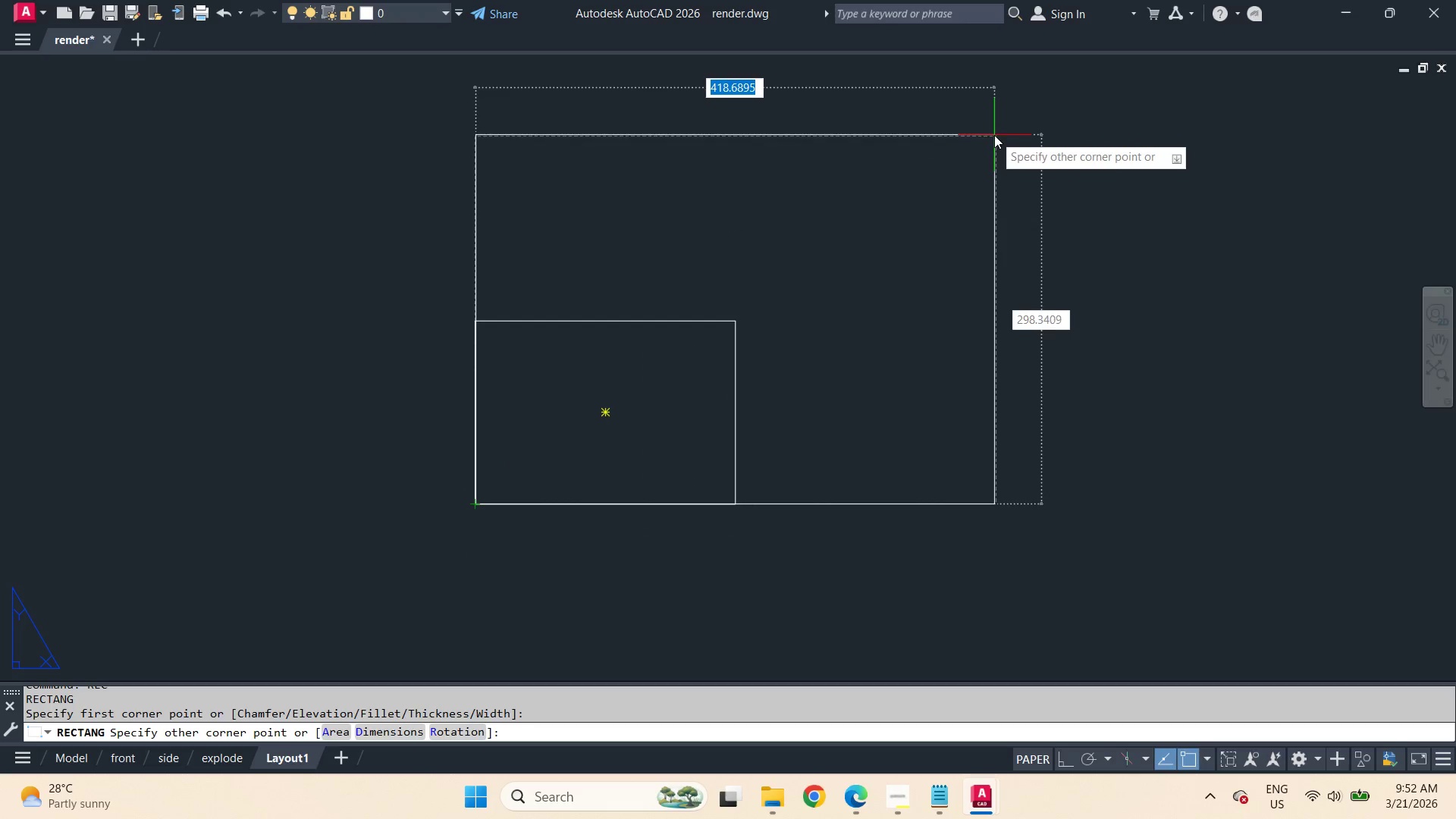 
key(Escape)
 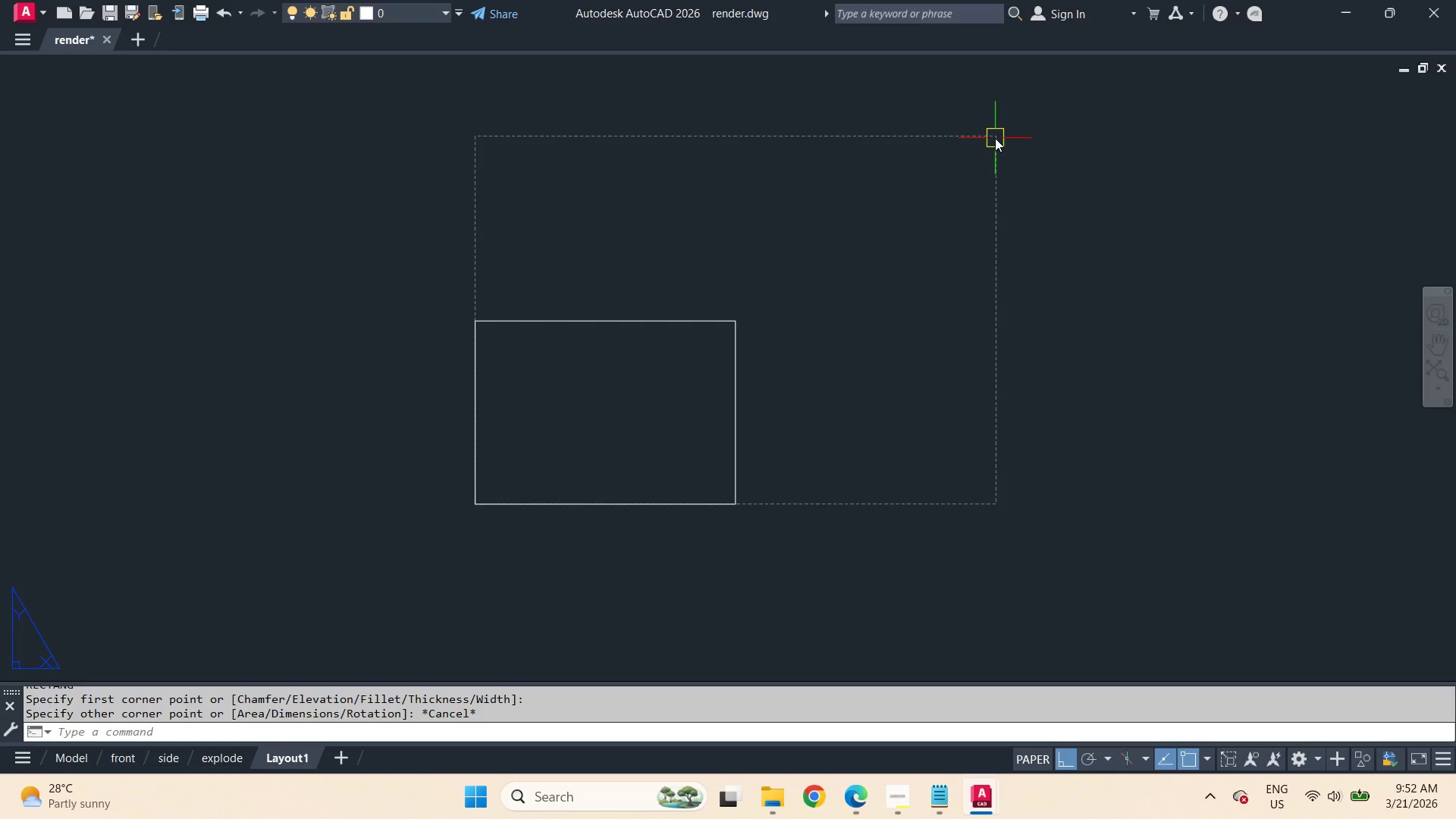 
key(Control+ControlRight)
 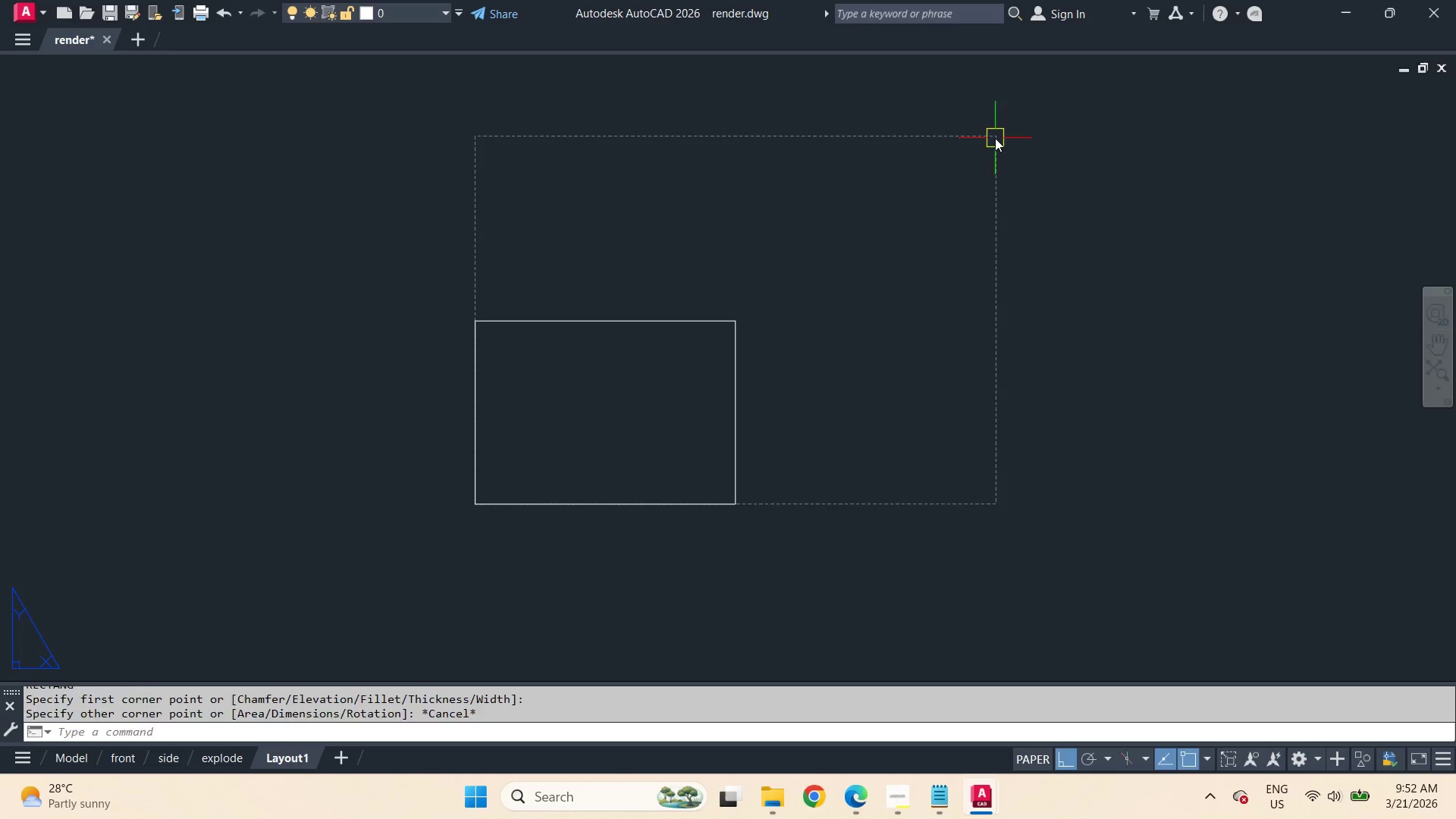 
key(Control+P)
 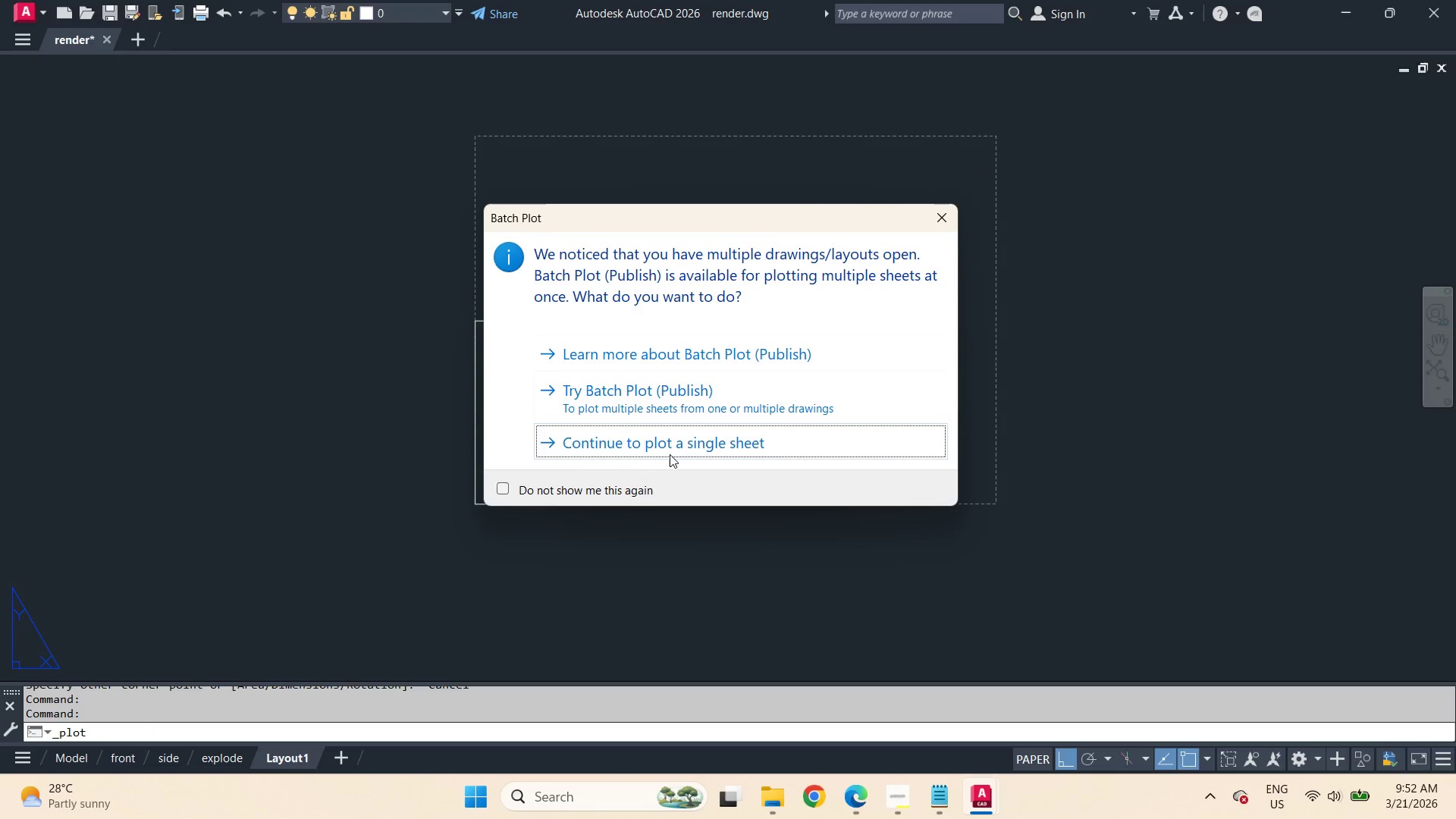 
left_click([670, 453])
 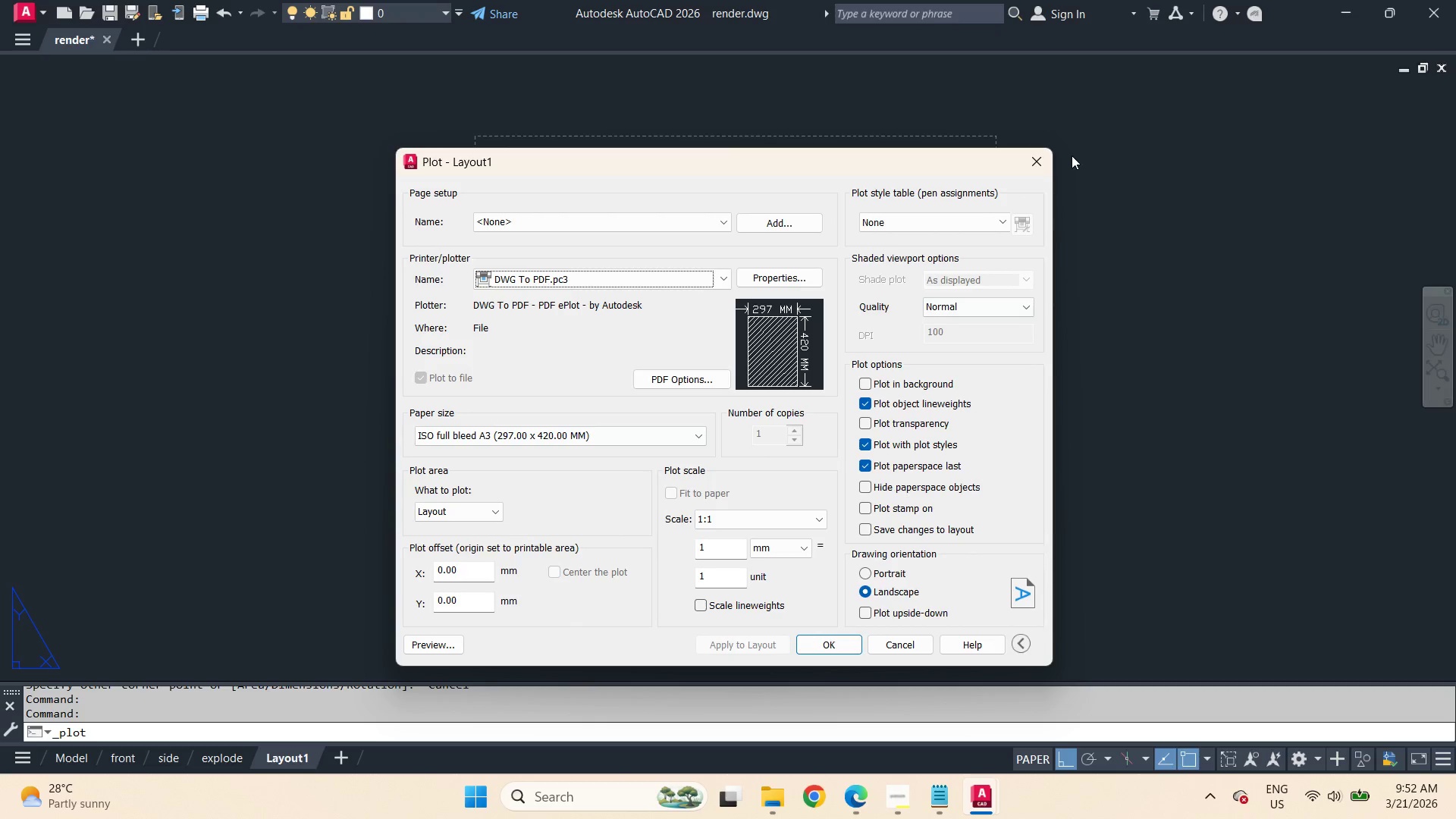 
left_click([1038, 154])
 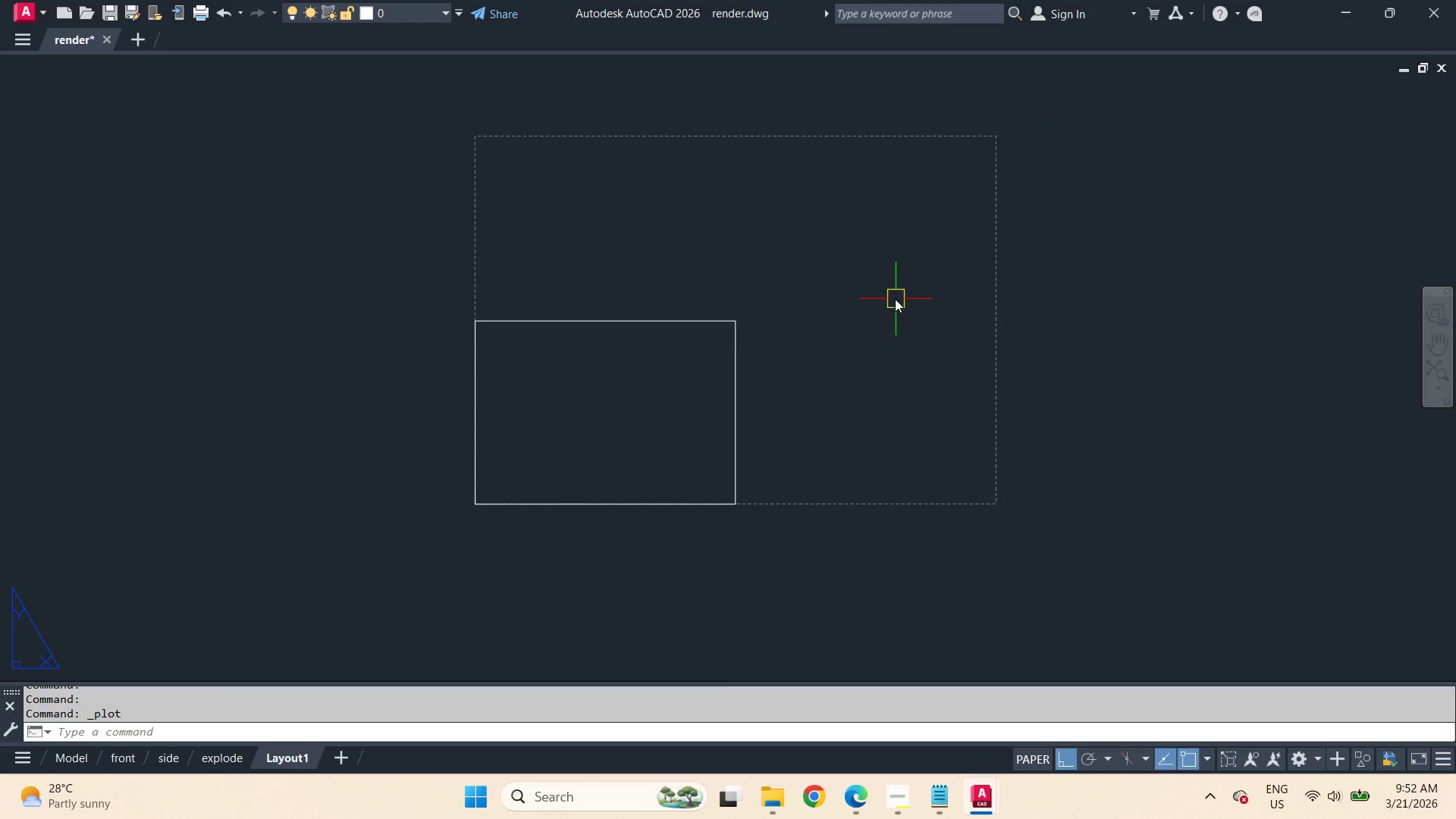 
type(rec )
 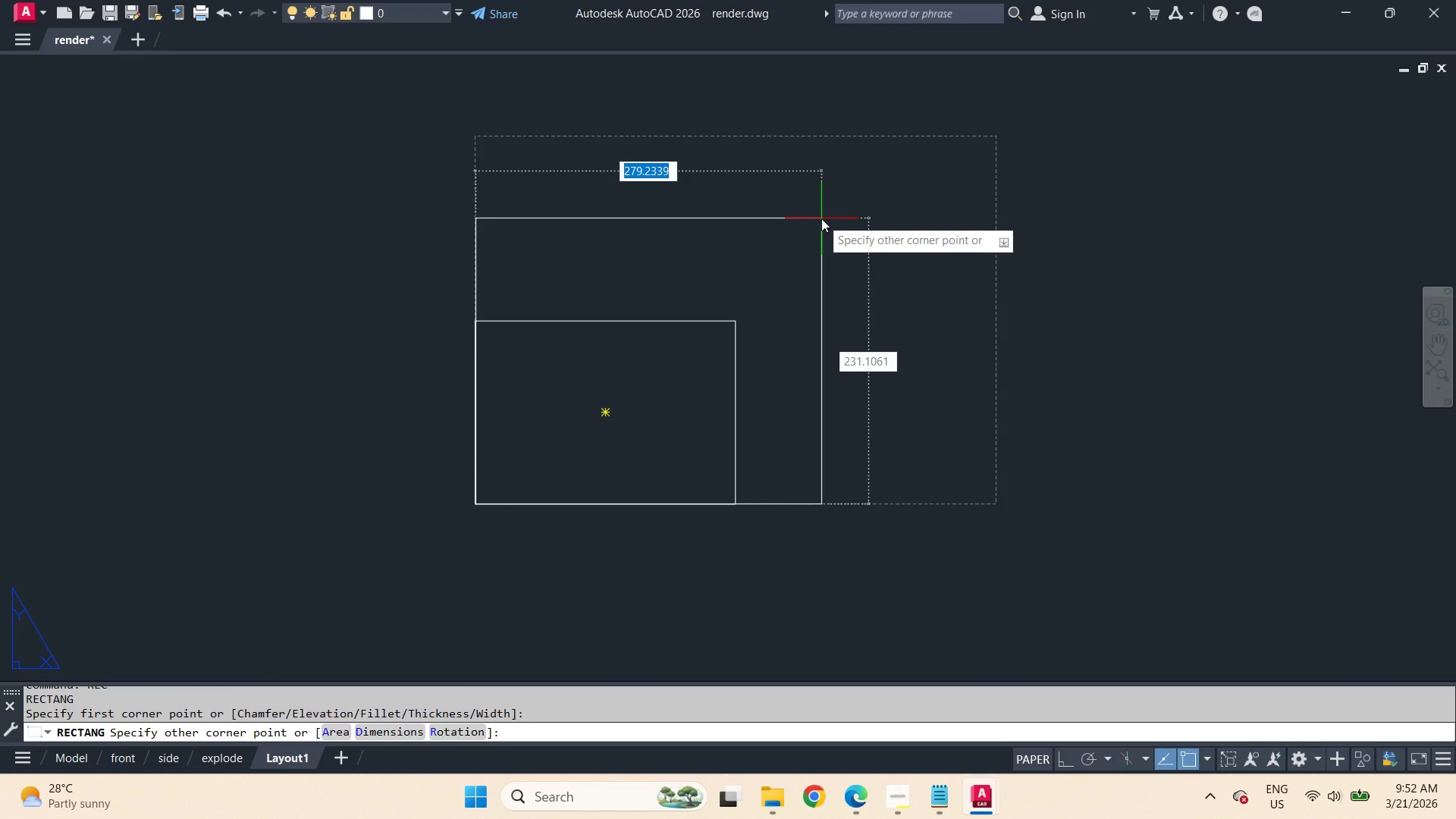 
wait(5.14)
 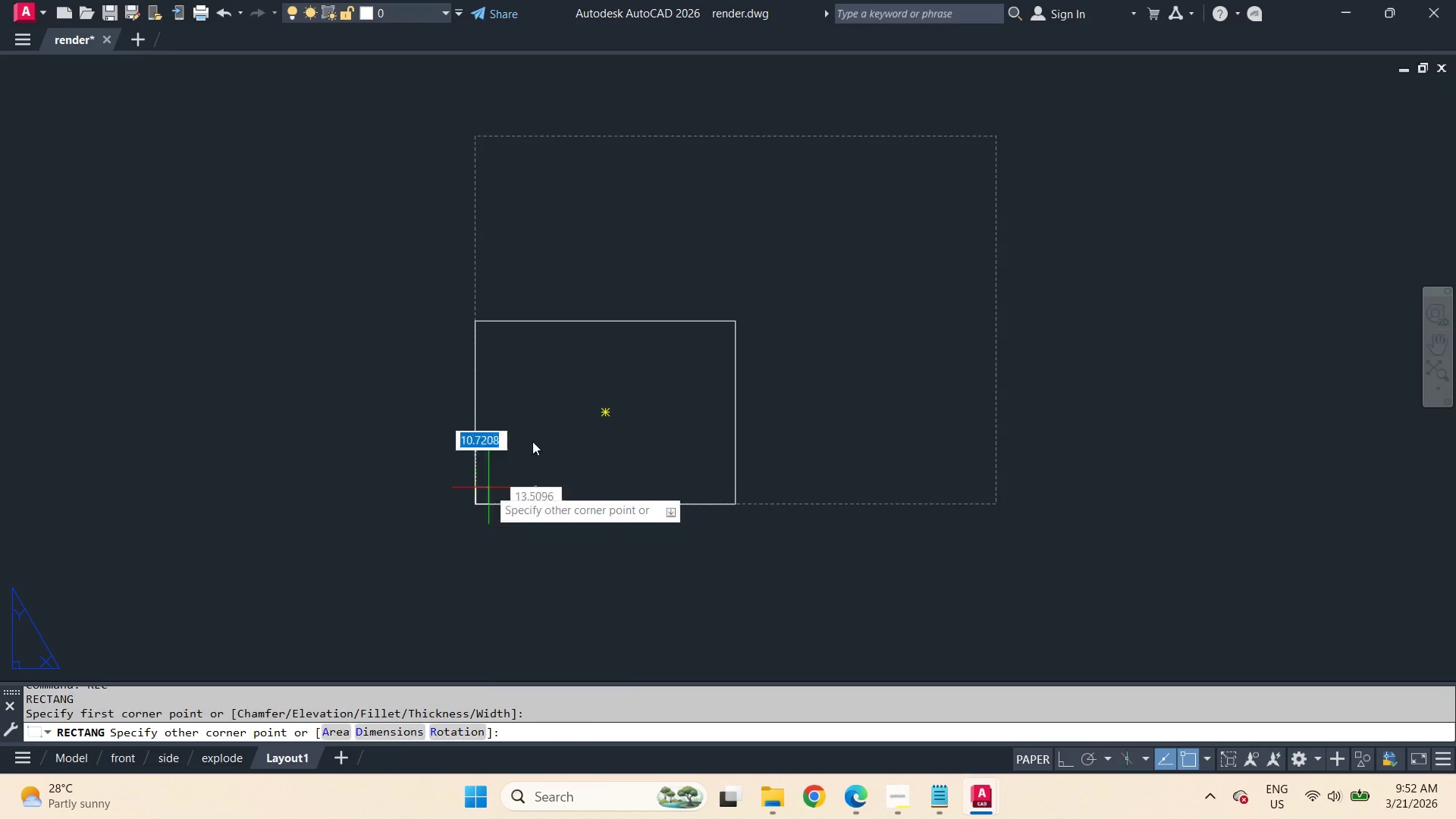 
key(Numpad4)
 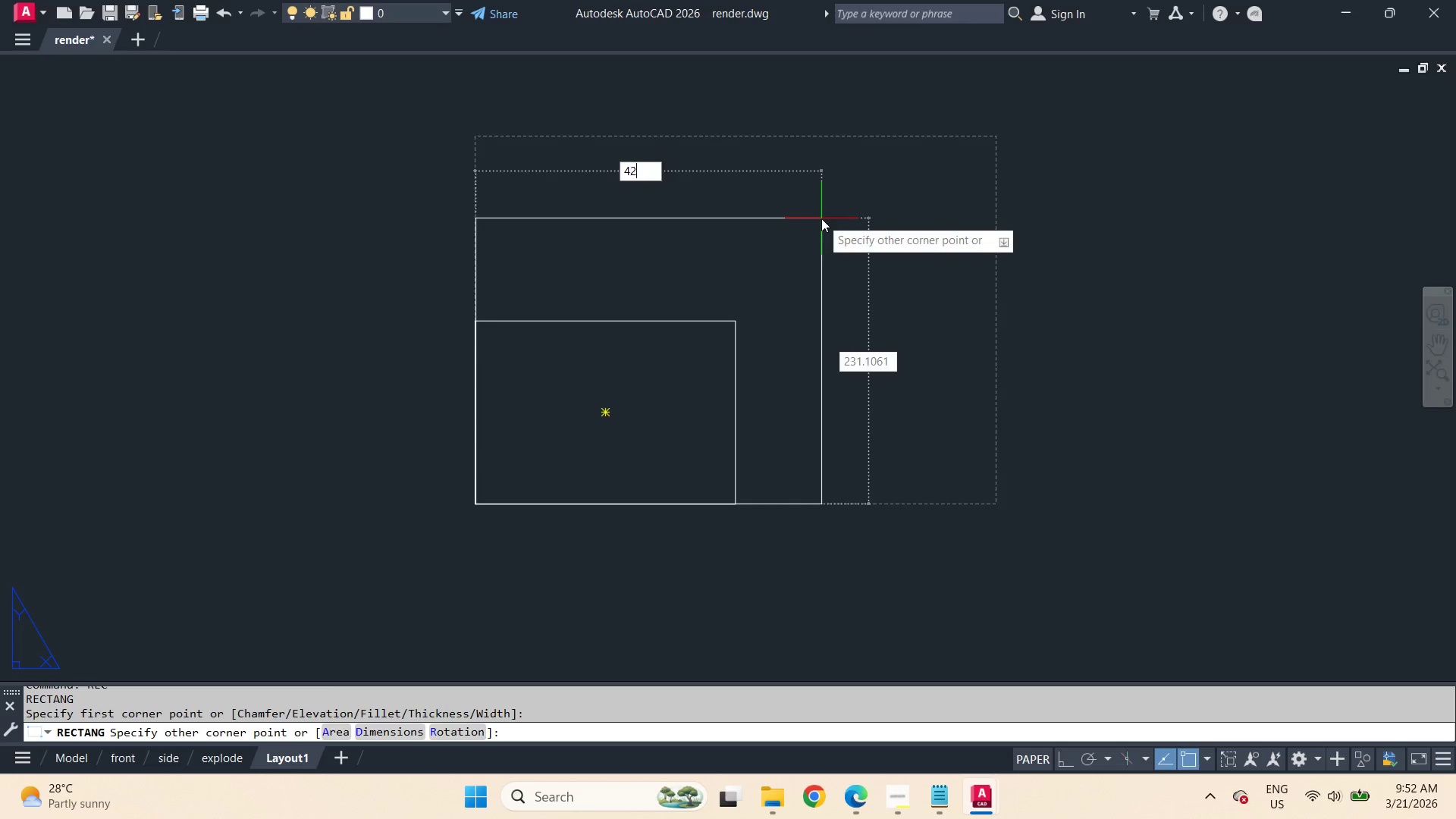 
key(Numpad2)
 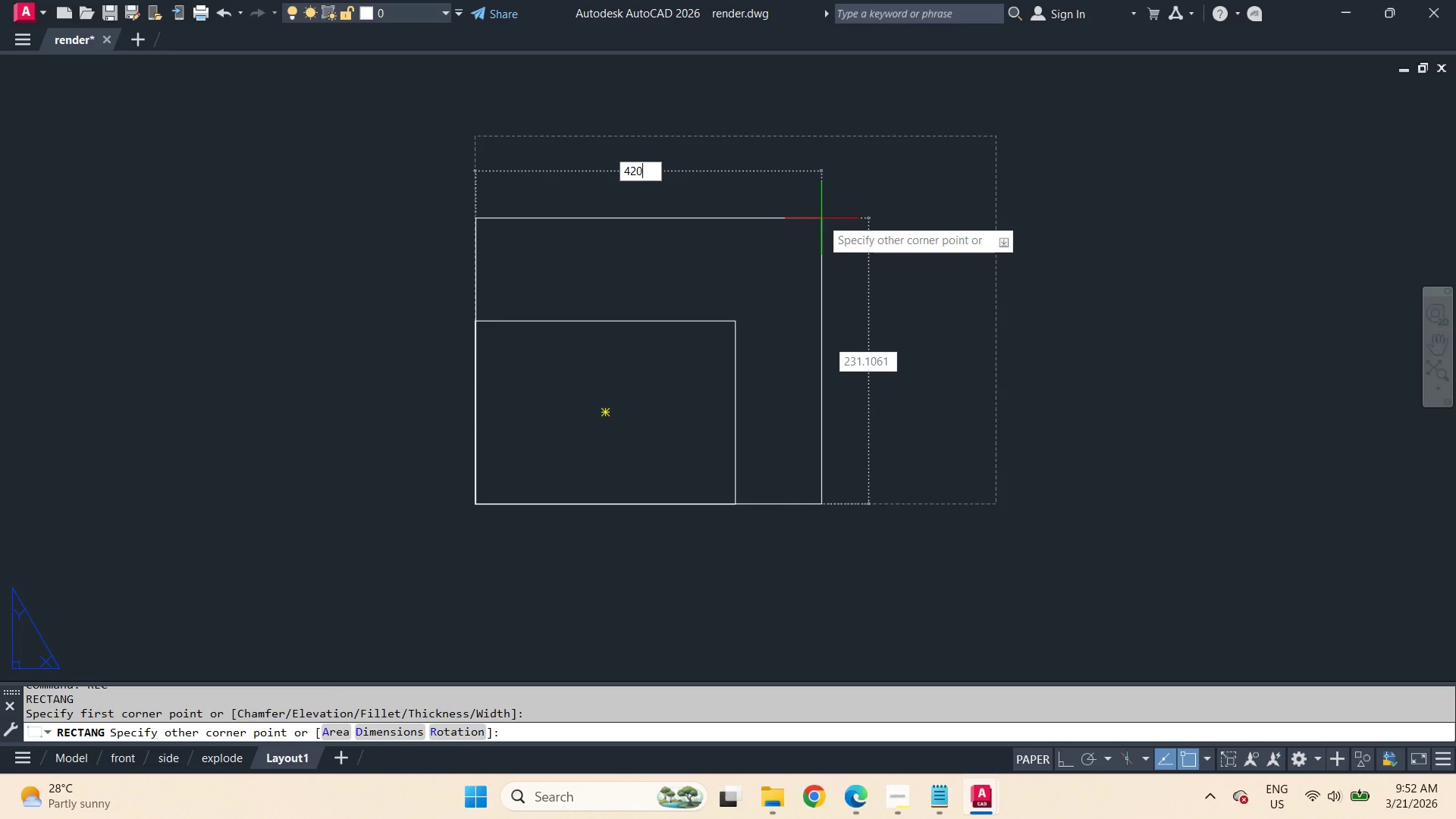 
key(Numpad0)
 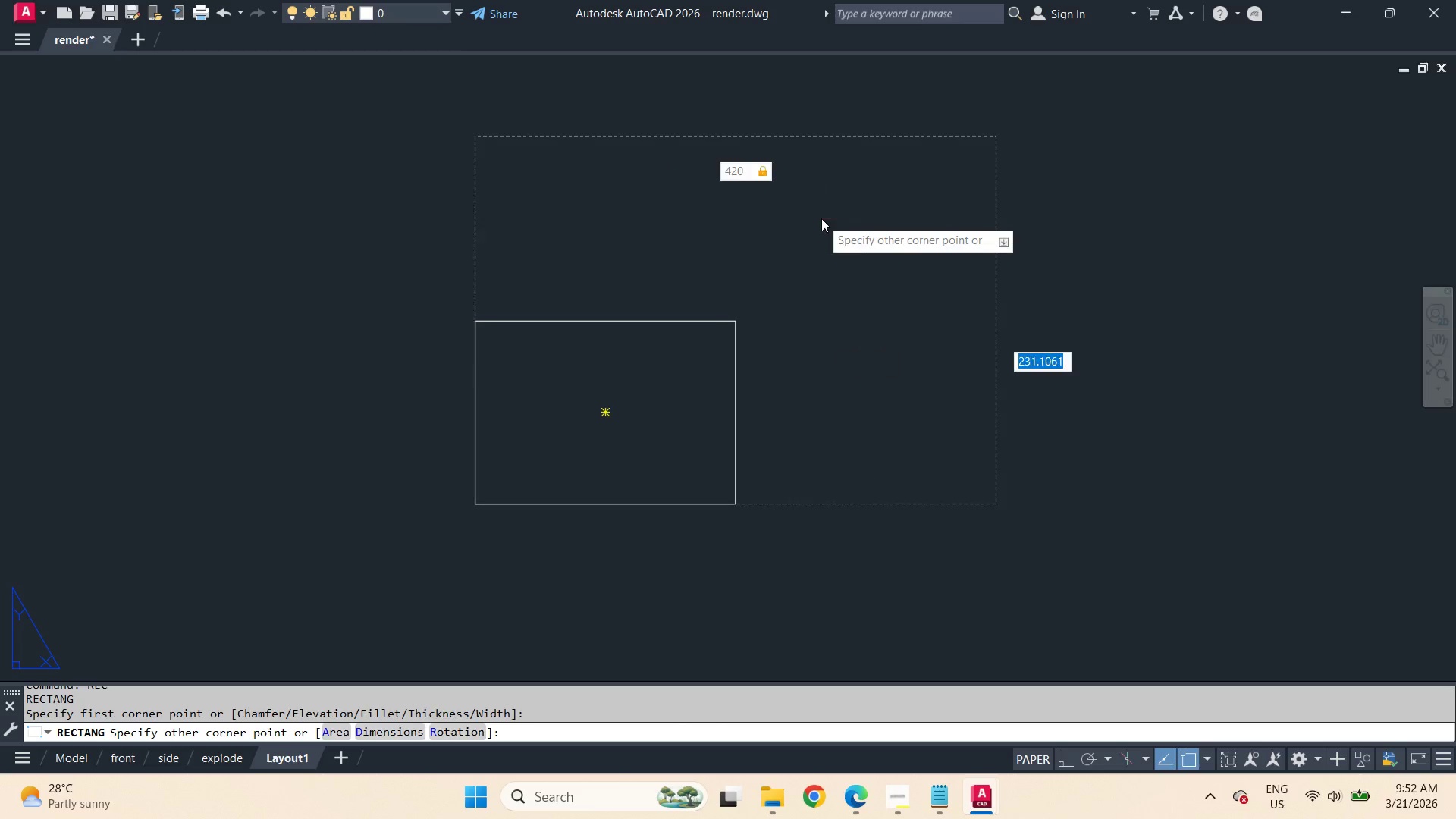 
key(Tab)
 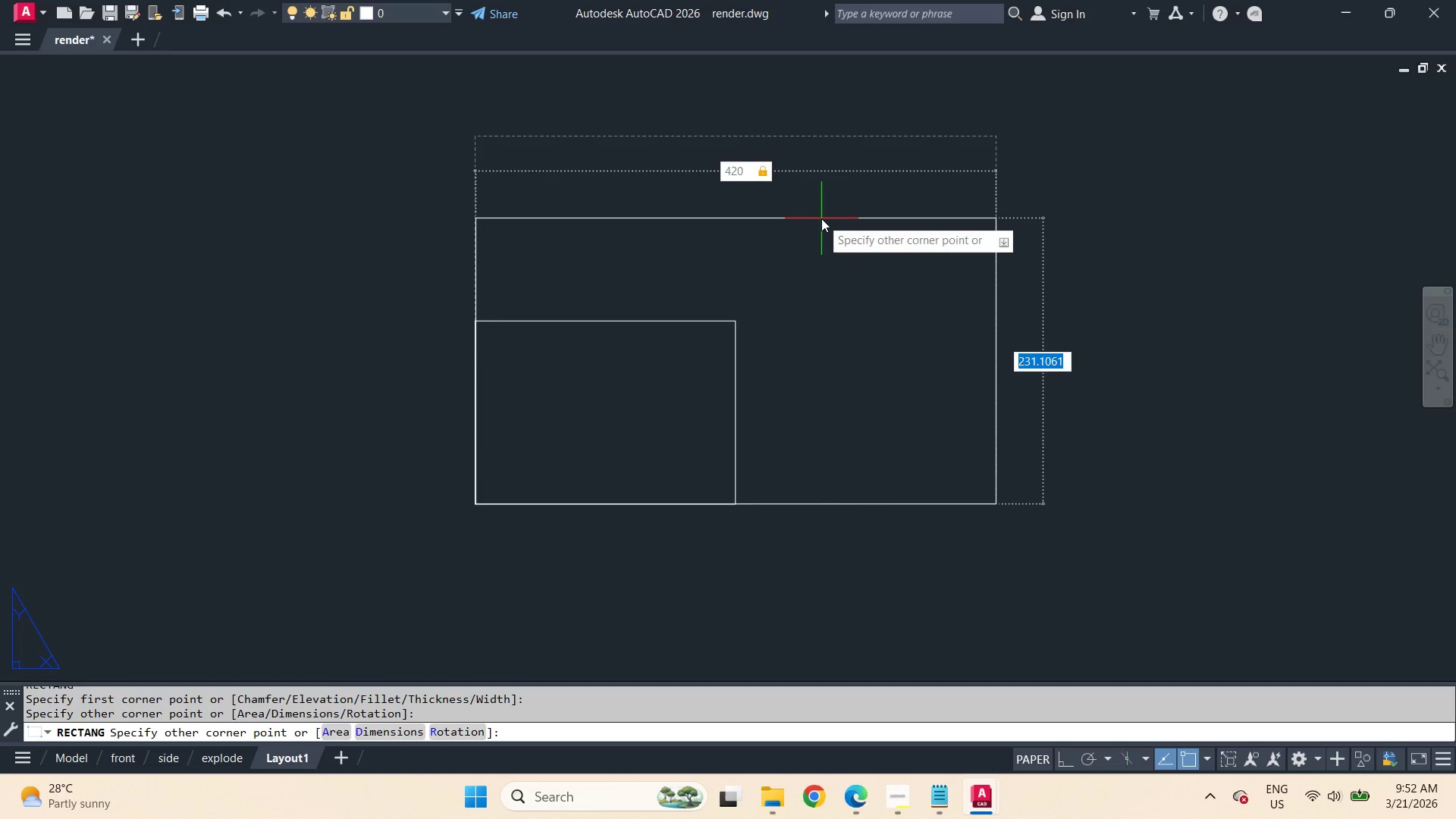 
key(Numpad2)
 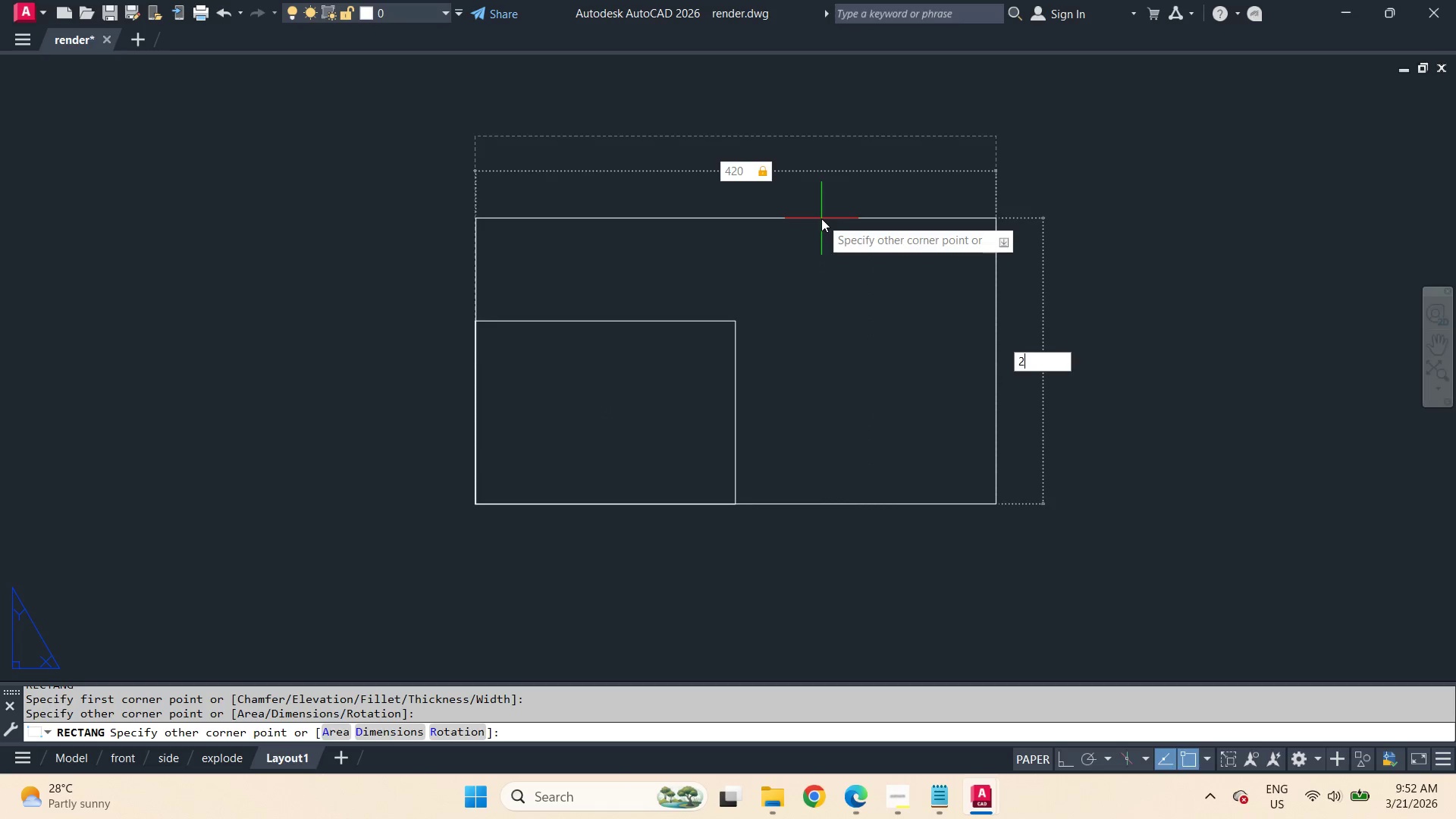 
key(Numpad9)
 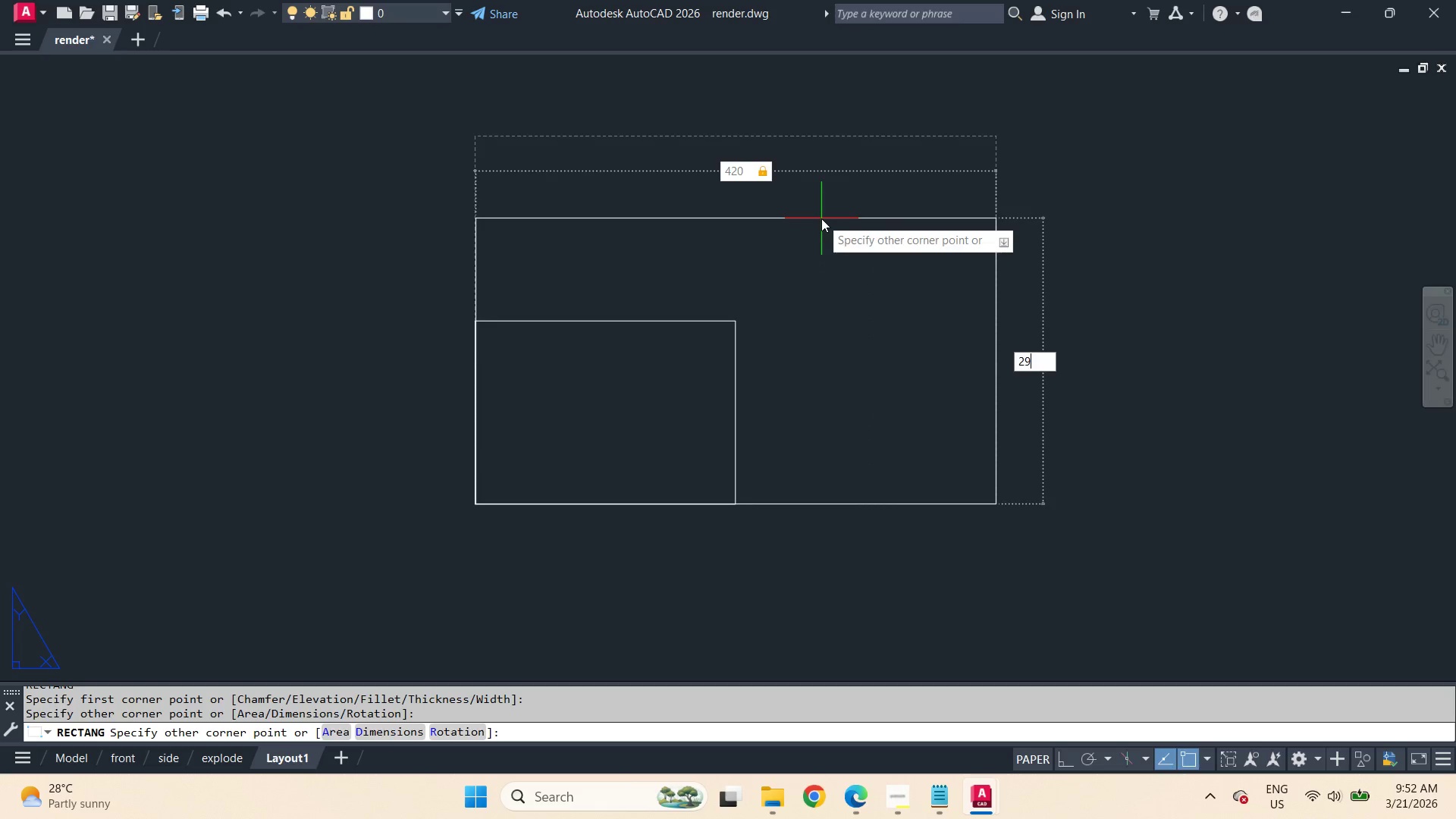 
key(Numpad7)
 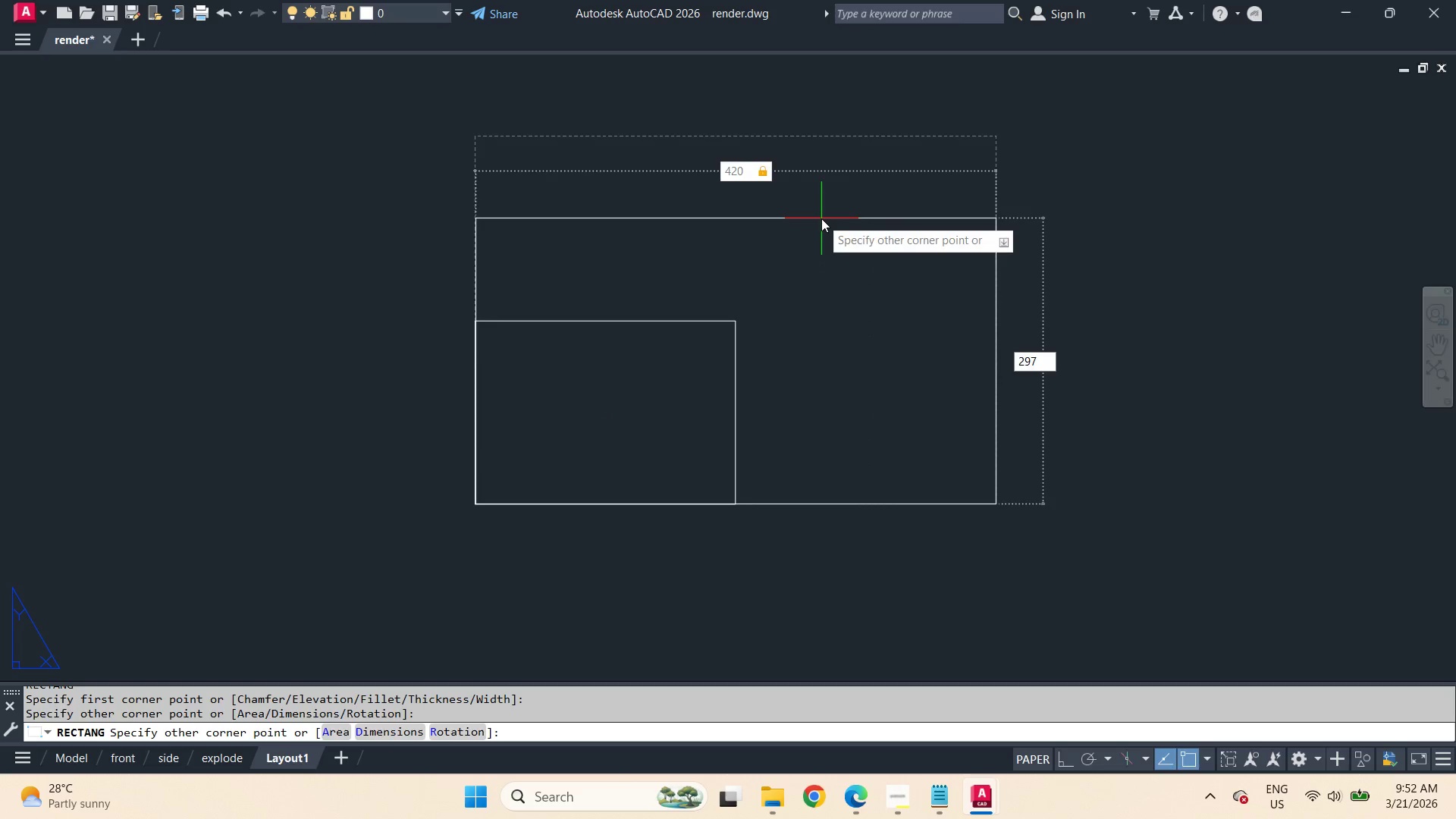 
key(NumpadEnter)
 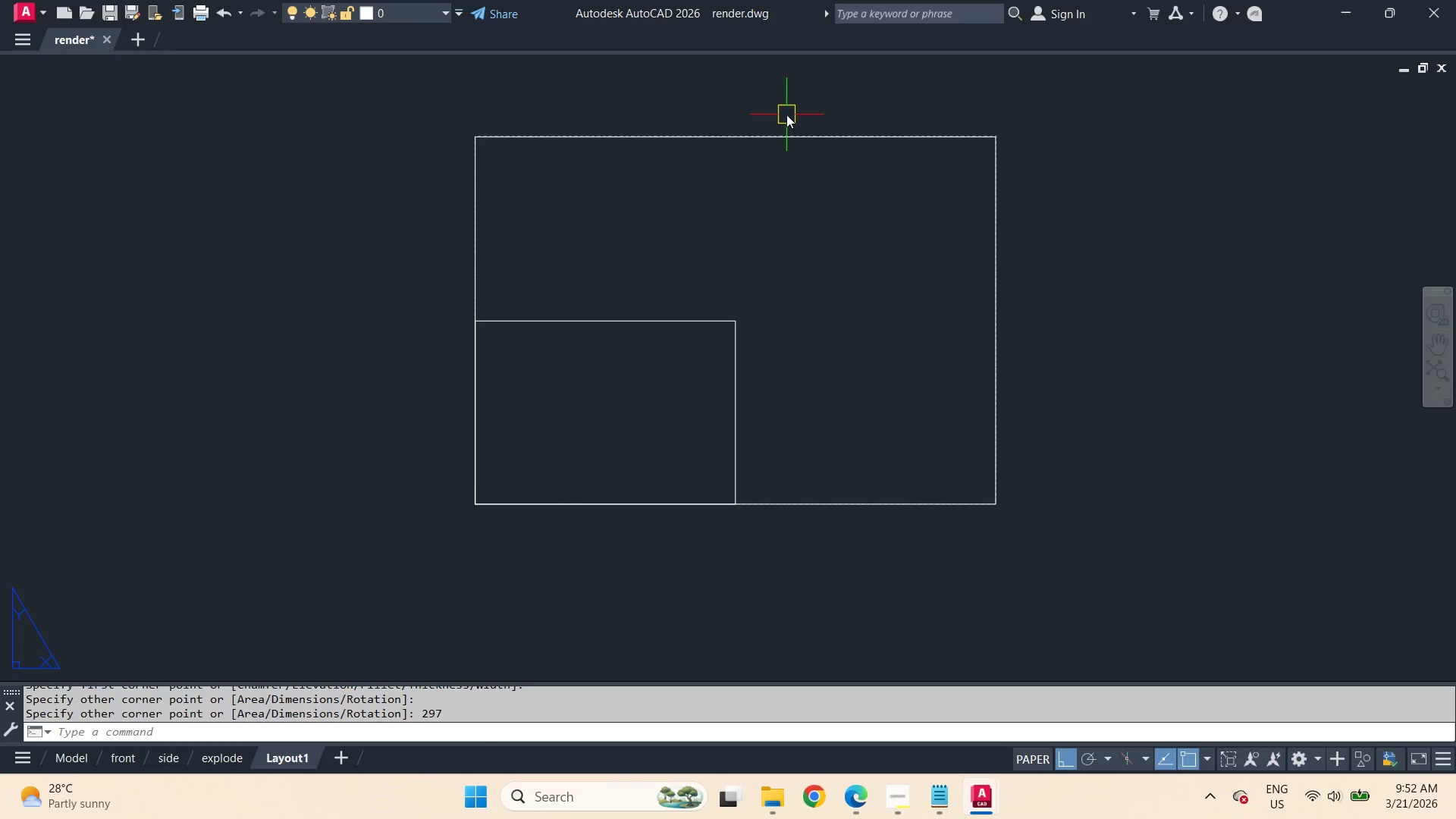 
left_click([786, 127])
 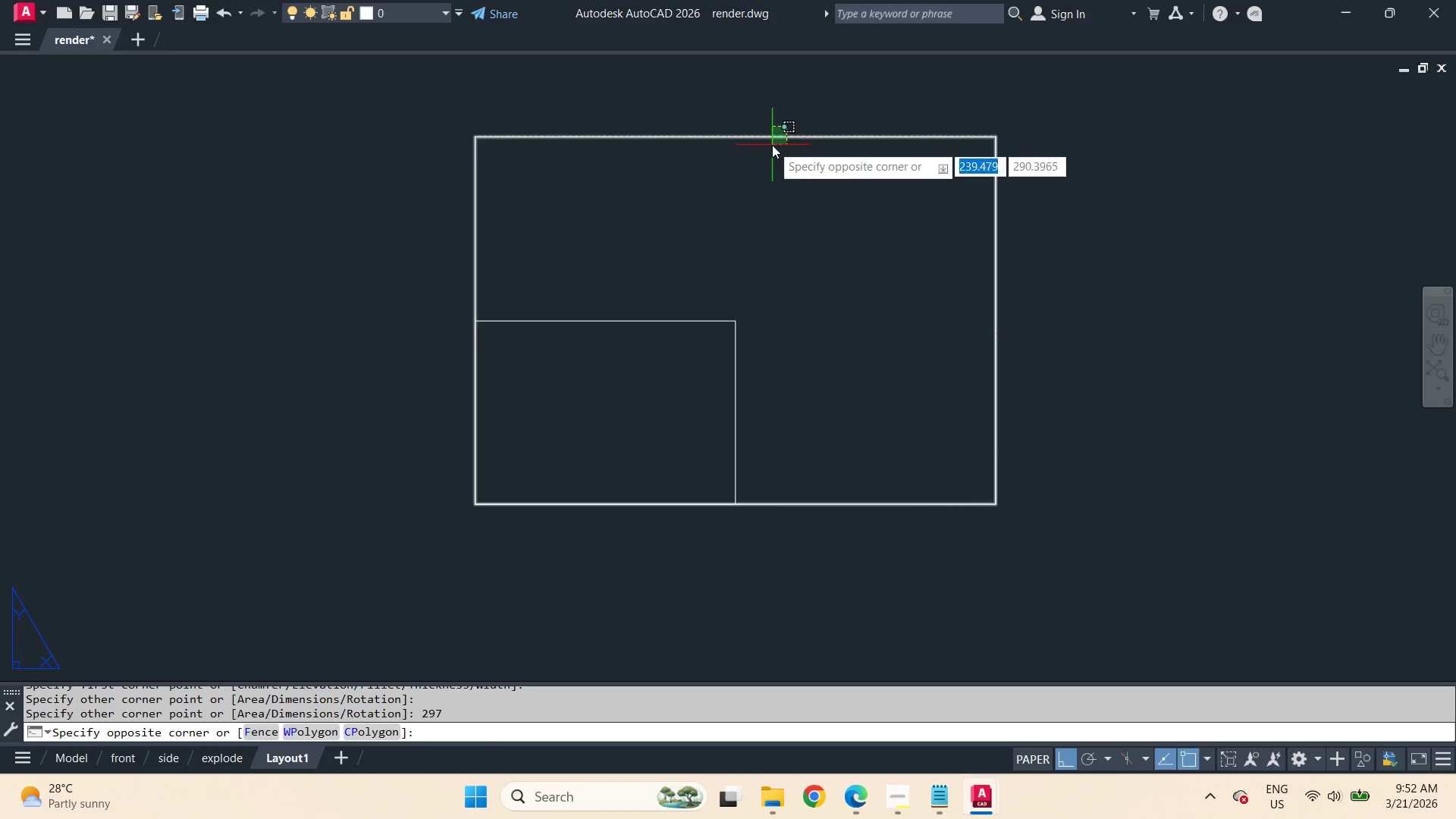 
left_click_drag(start_coordinate=[772, 145], to_coordinate=[772, 155])
 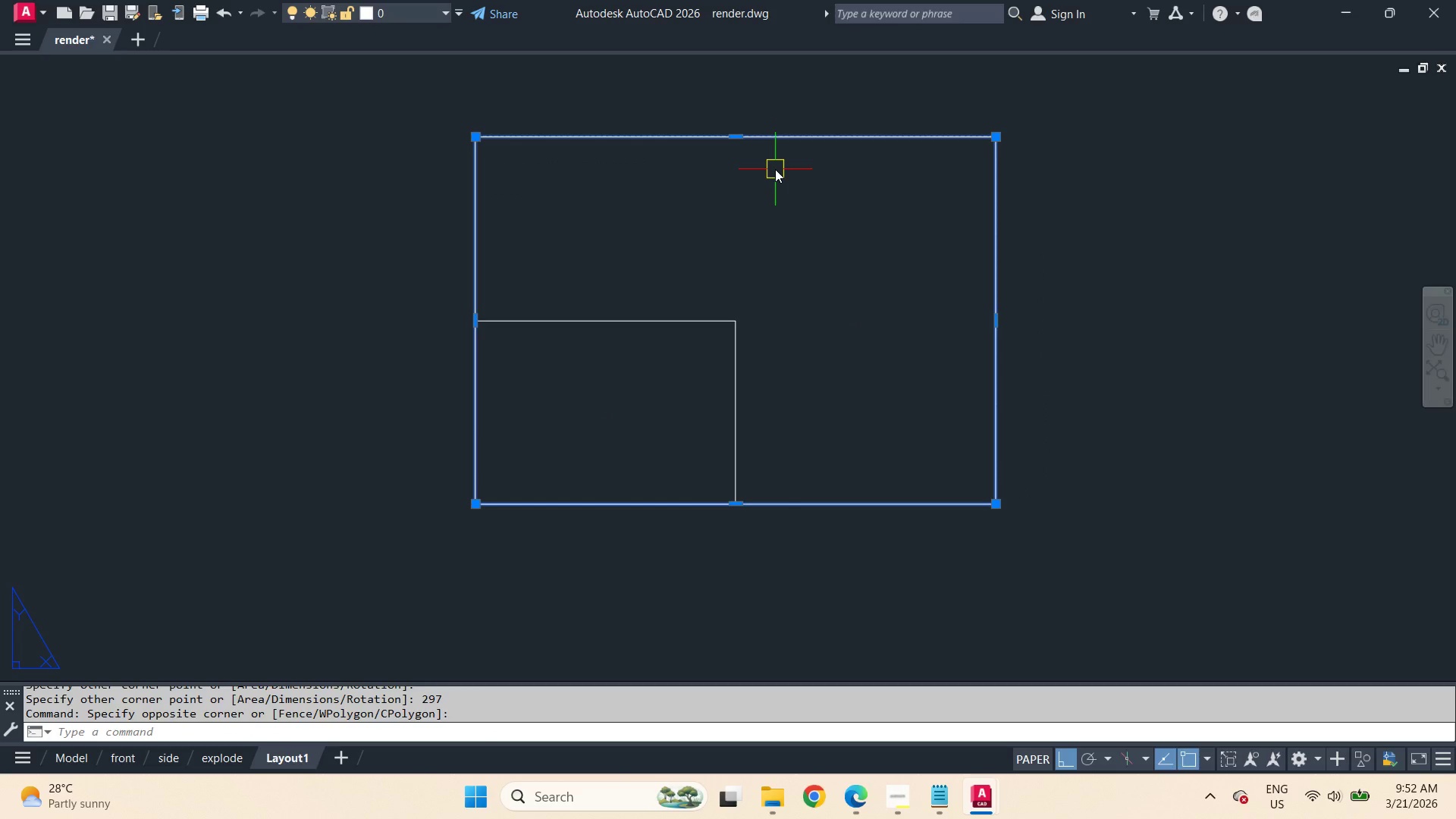 
key(M)
 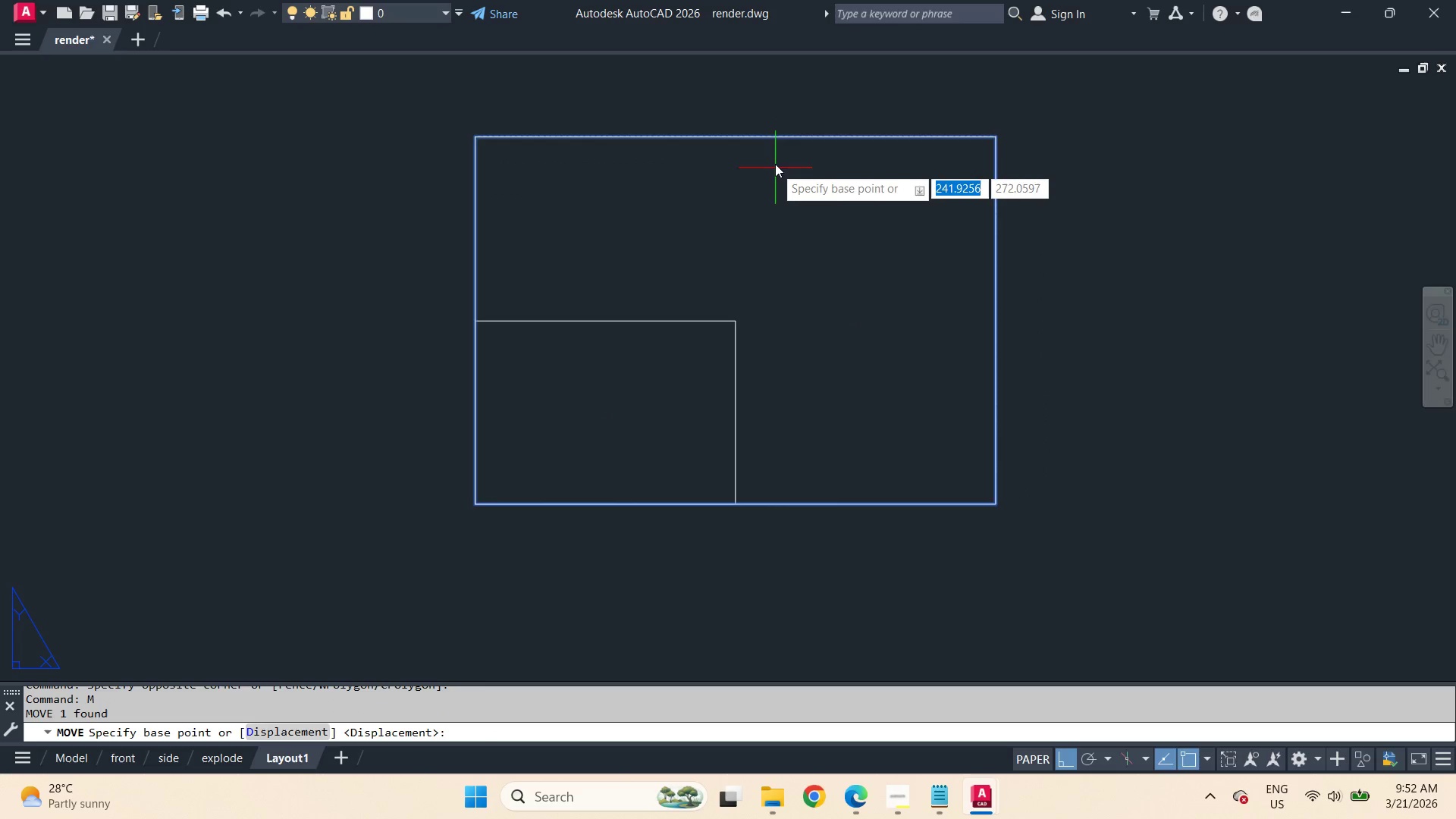 
key(Space)
 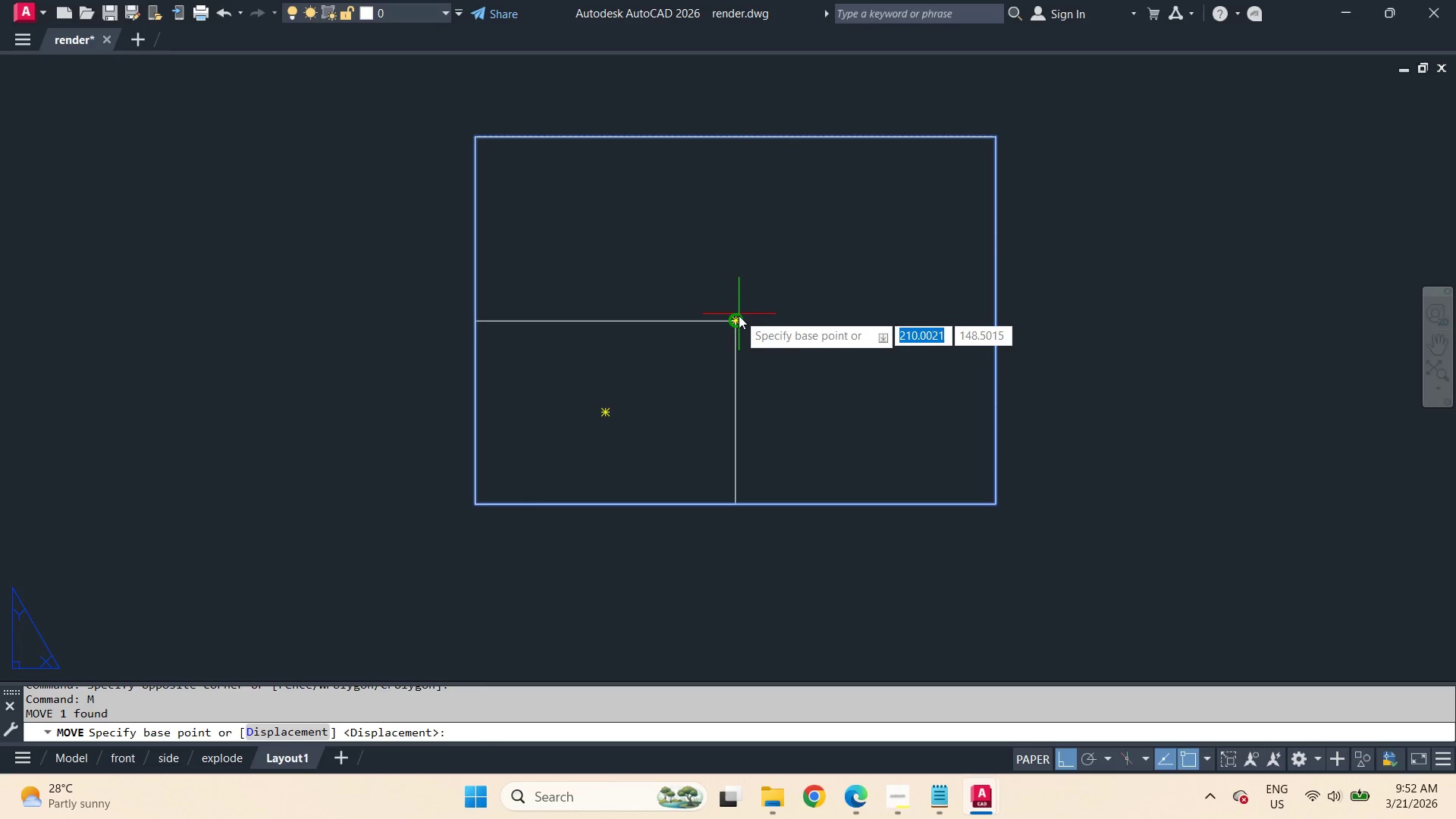 
left_click_drag(start_coordinate=[739, 315], to_coordinate=[757, 321])
 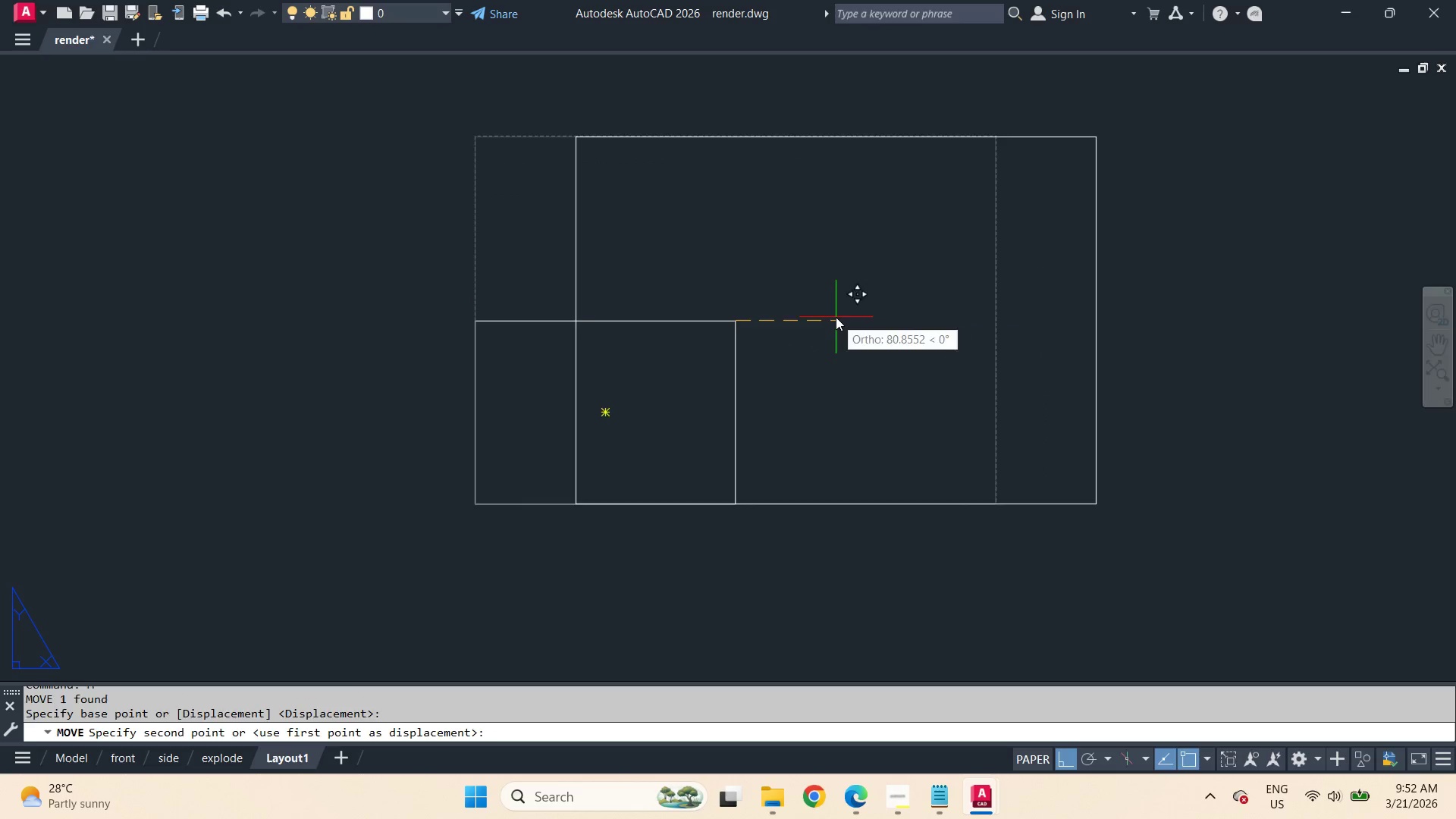 
double_click([836, 317])
 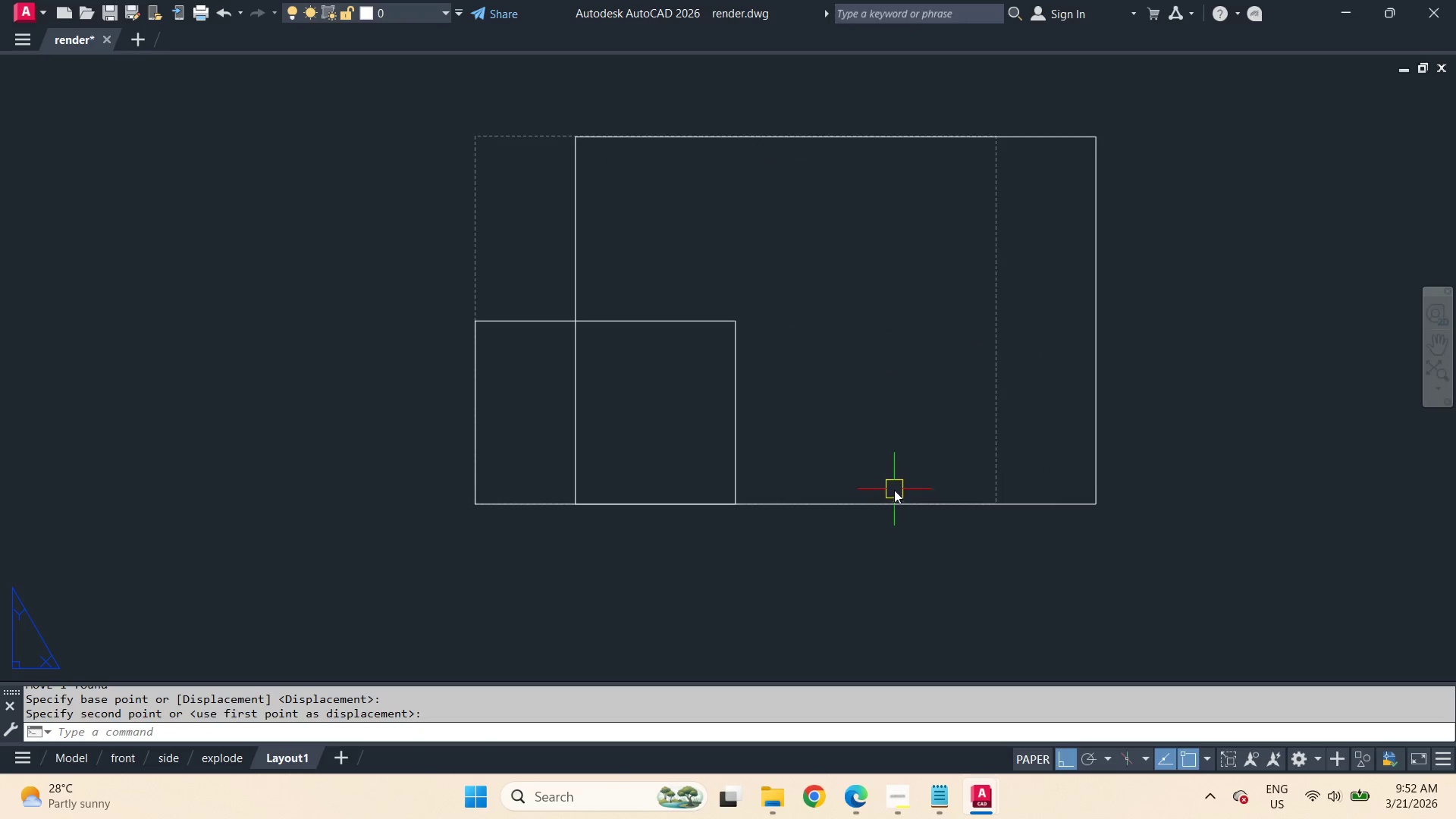 
left_click([894, 503])
 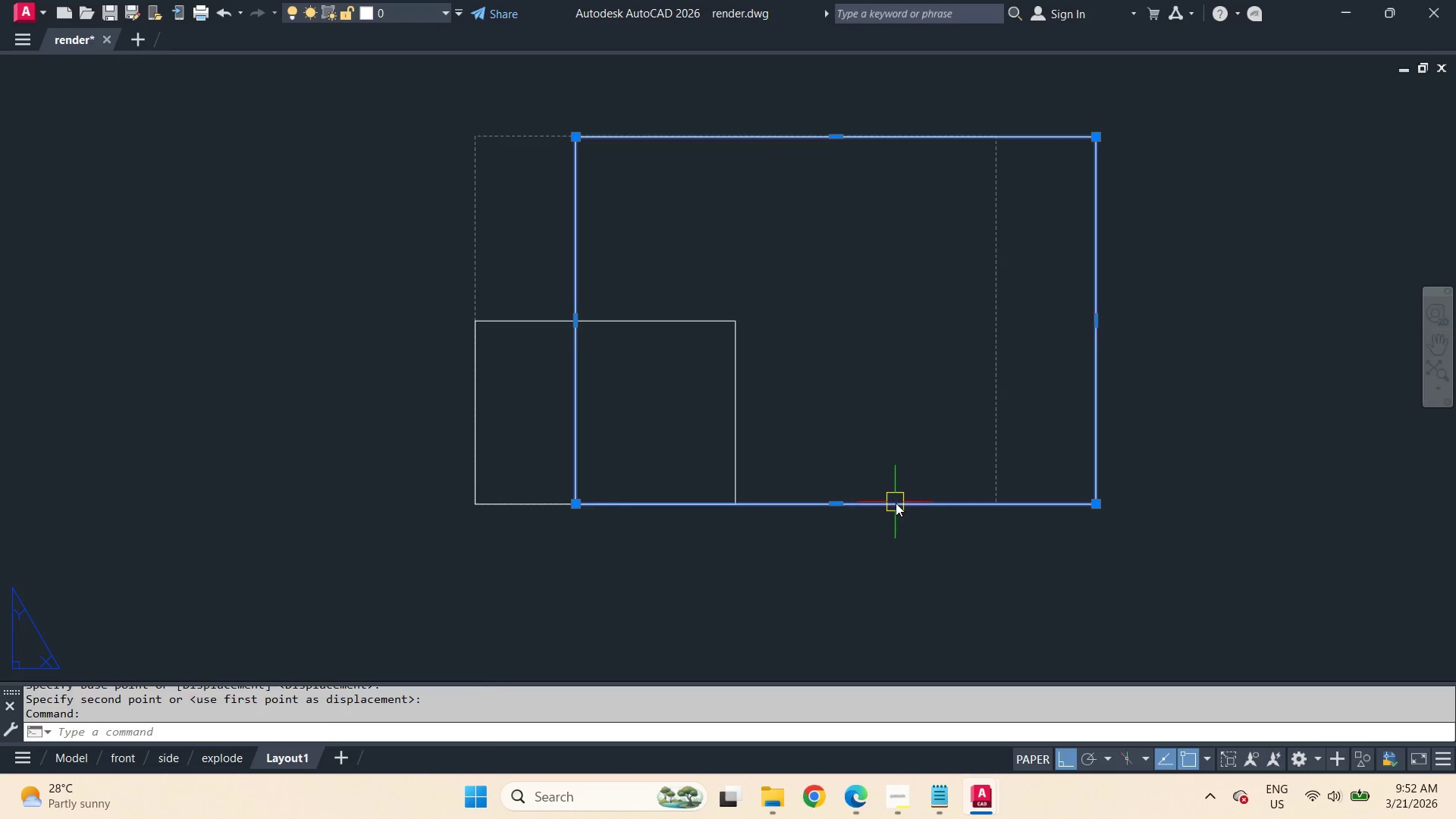 
key(Space)
 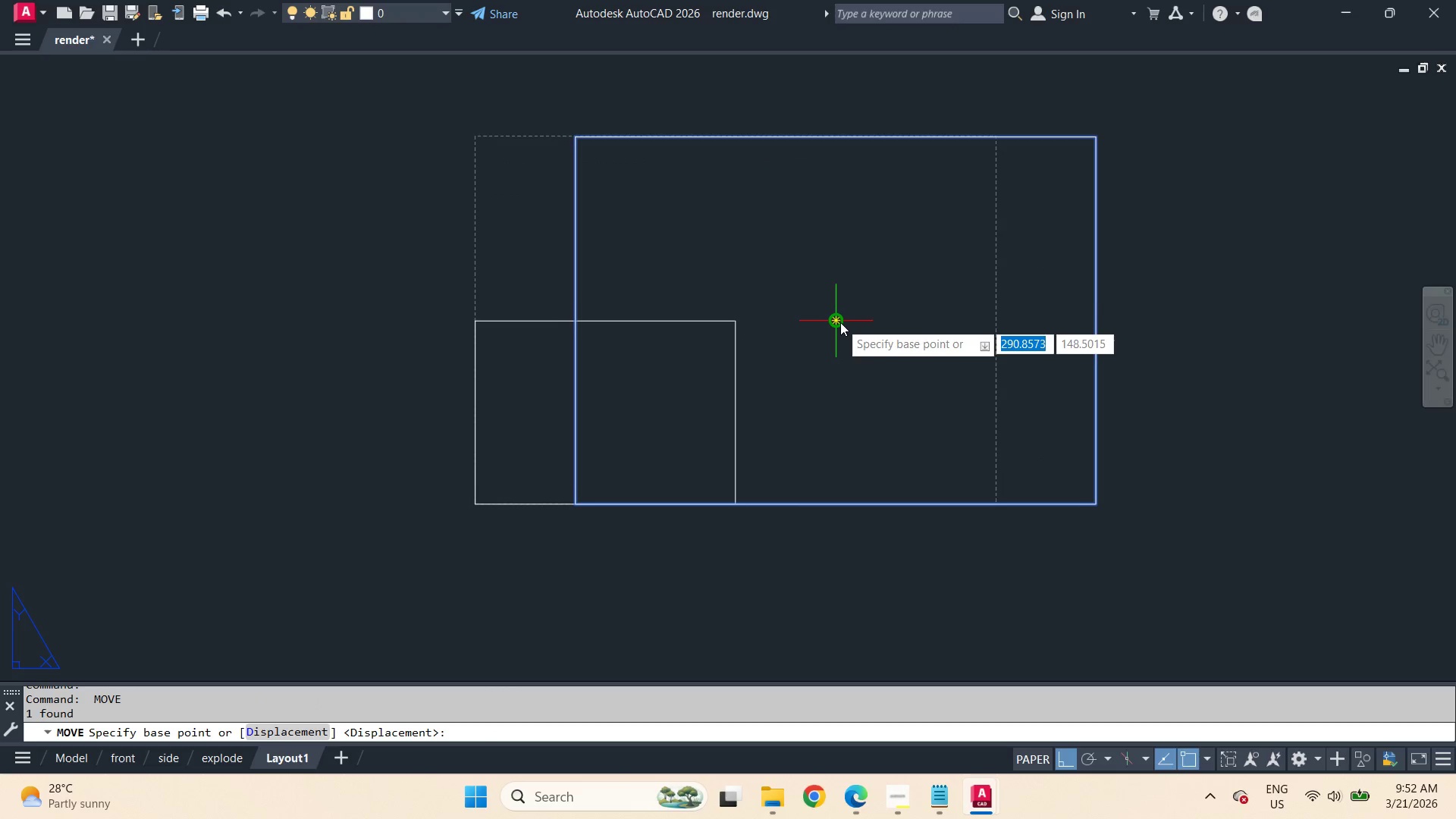 
left_click_drag(start_coordinate=[840, 322], to_coordinate=[833, 325])
 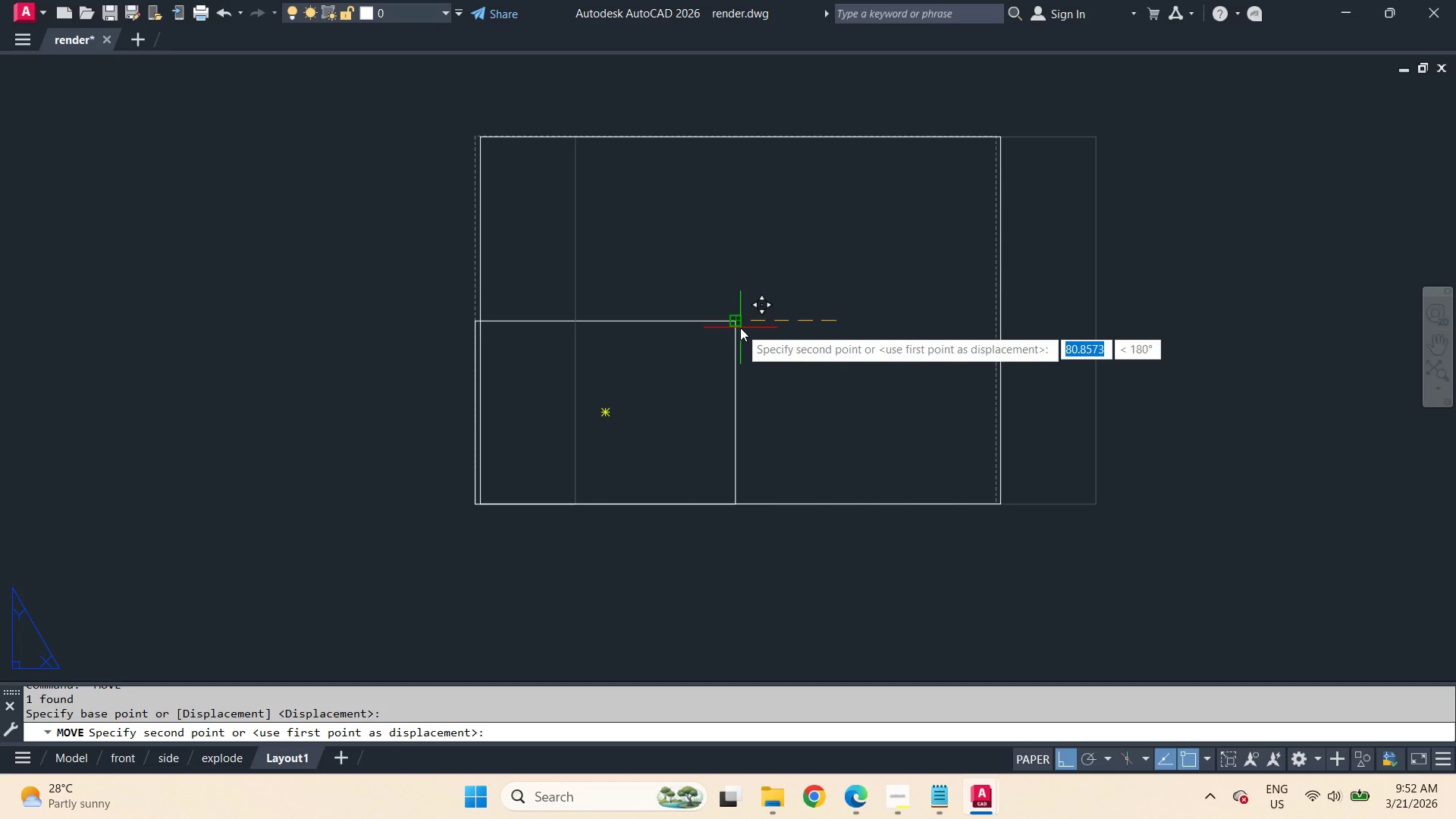 
left_click([740, 328])
 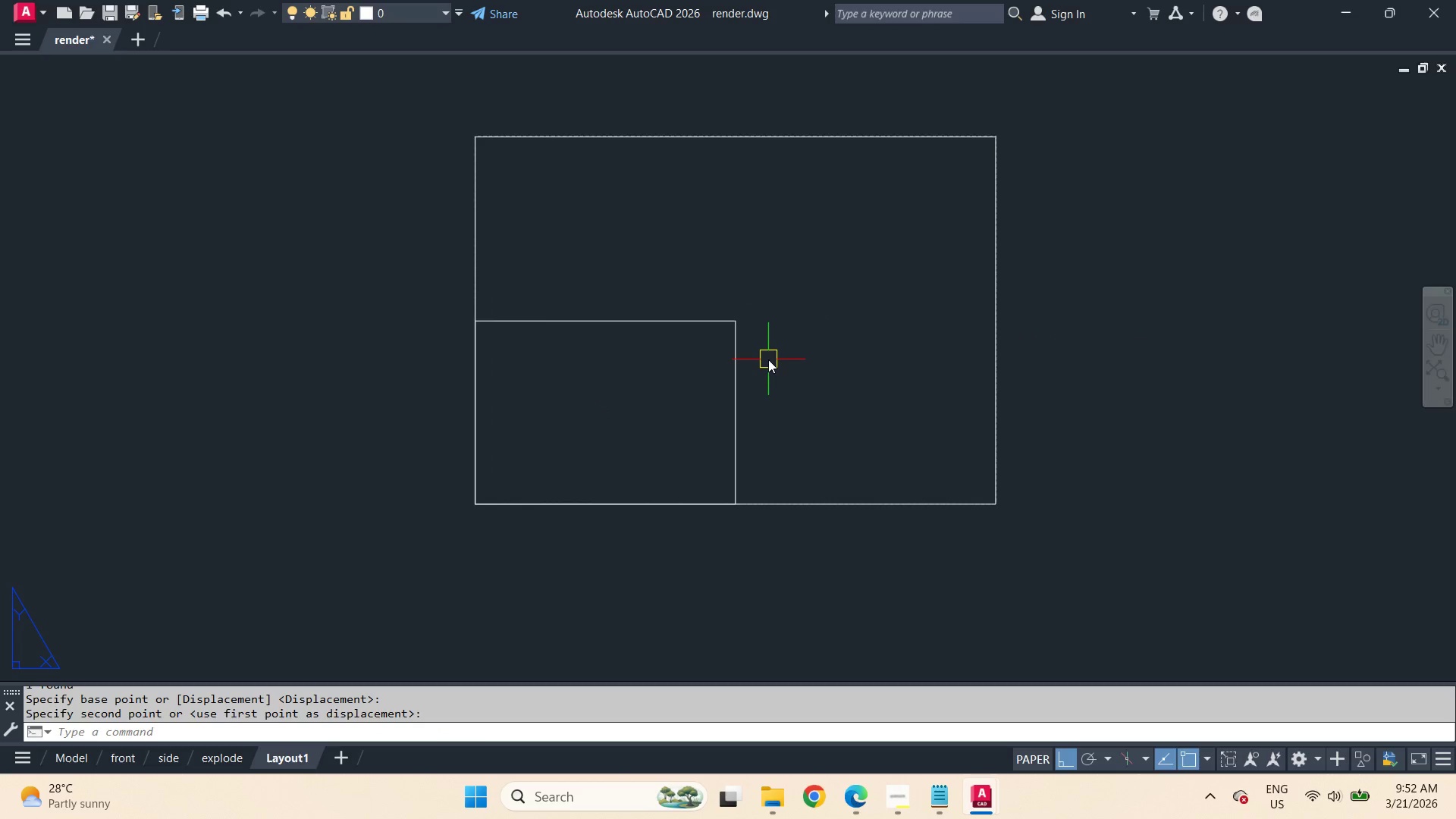 
left_click_drag(start_coordinate=[768, 359], to_coordinate=[763, 359])
 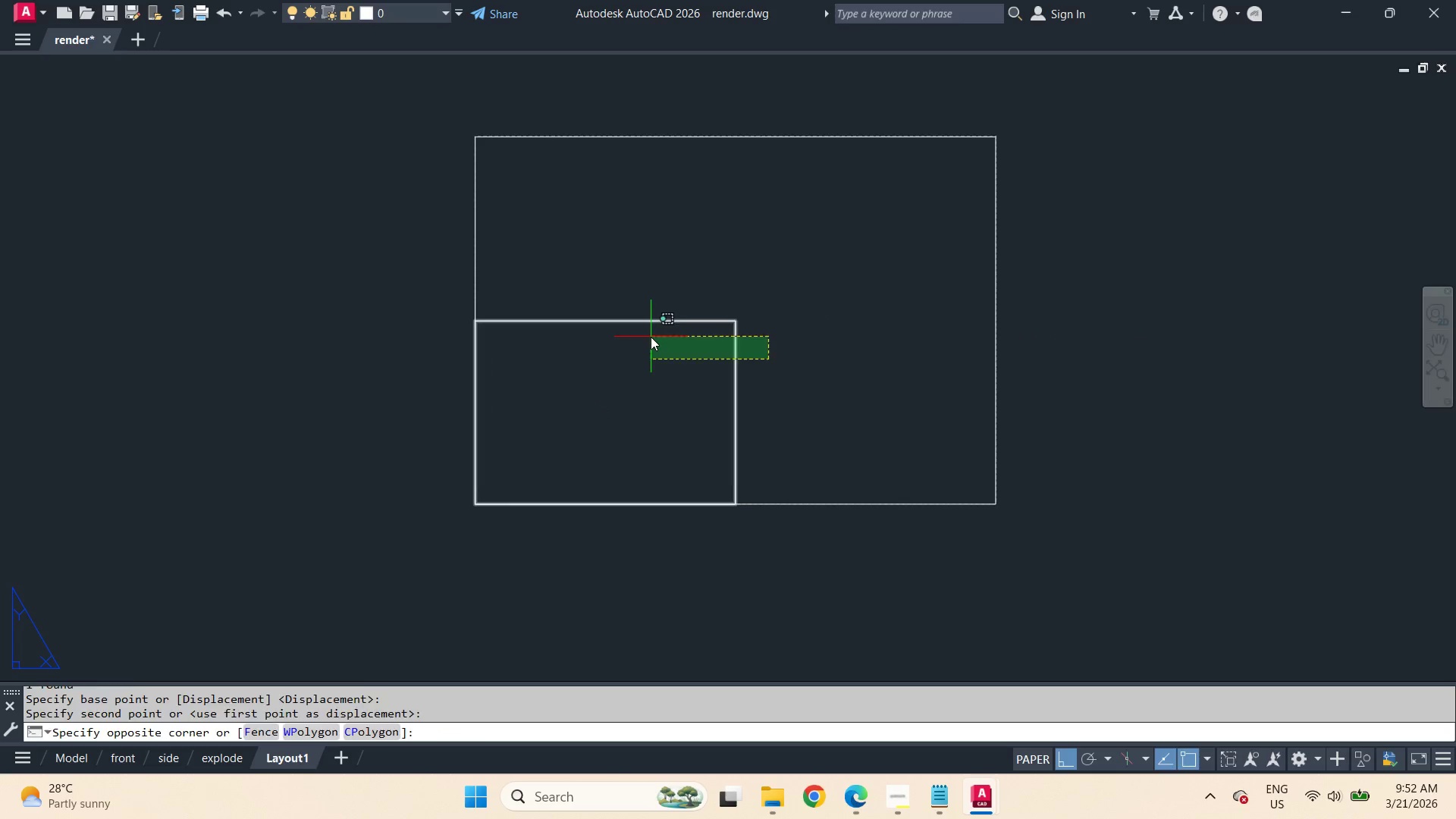 
double_click([651, 337])
 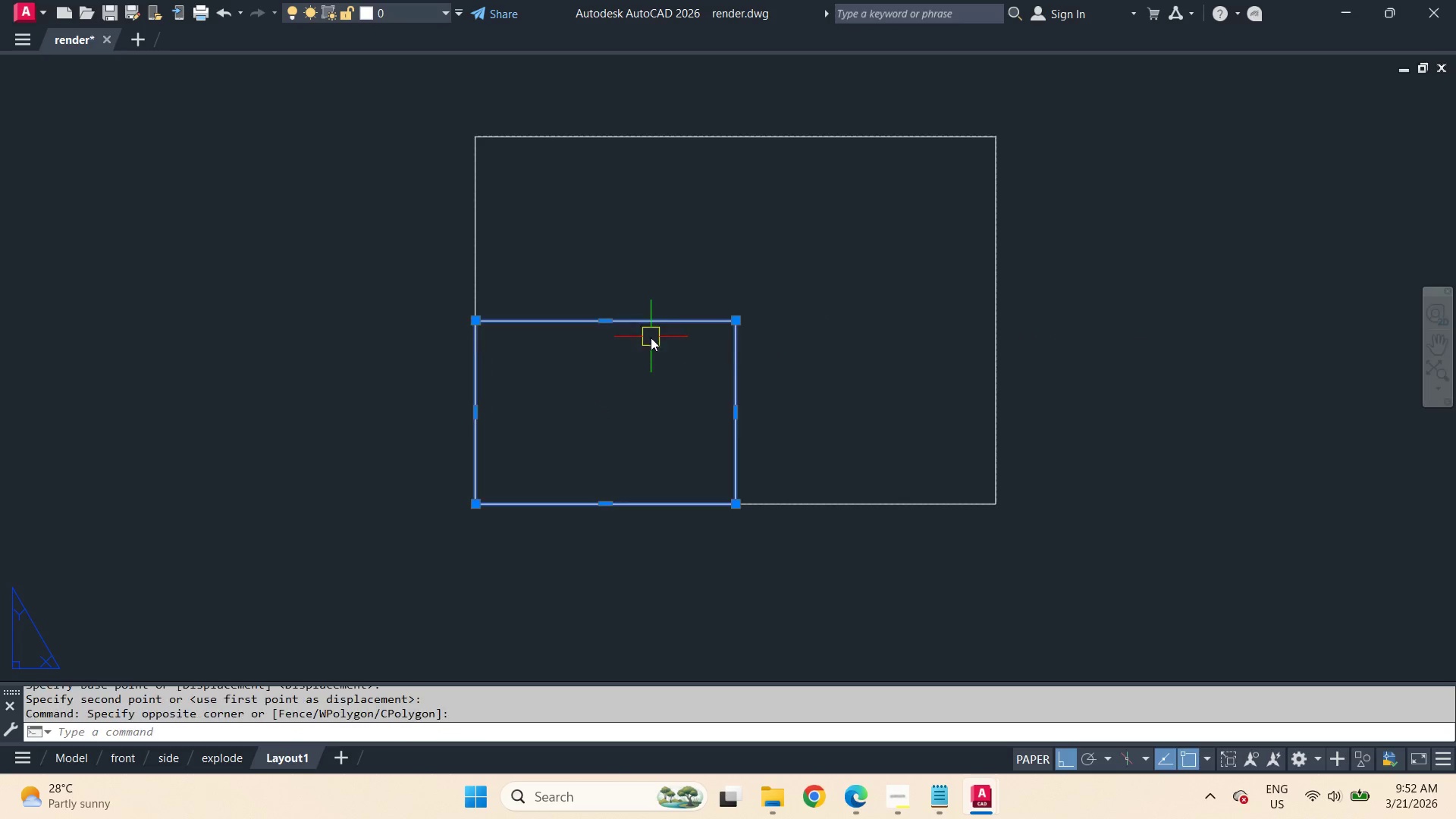 
key(E)
 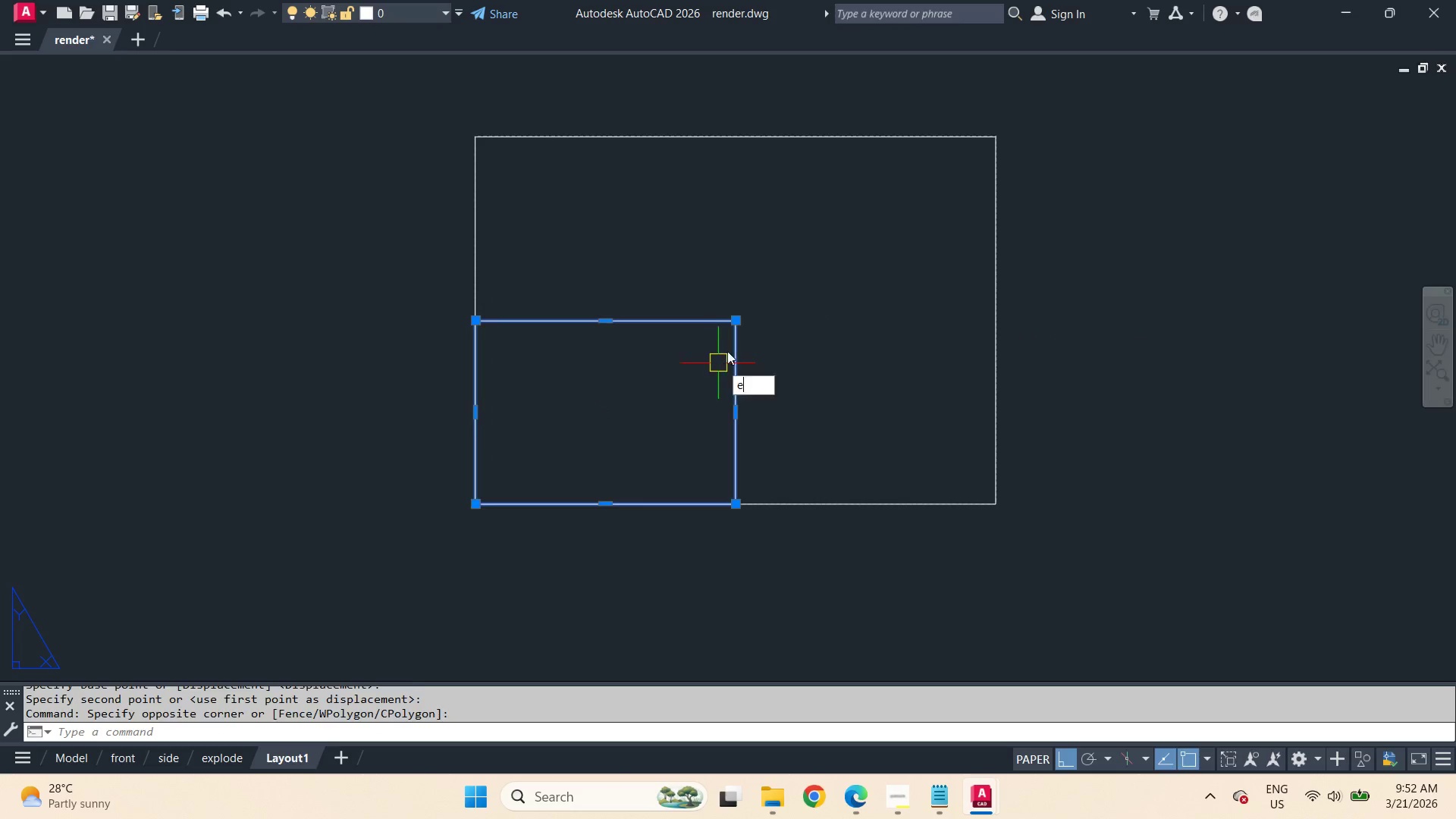 
key(Space)
 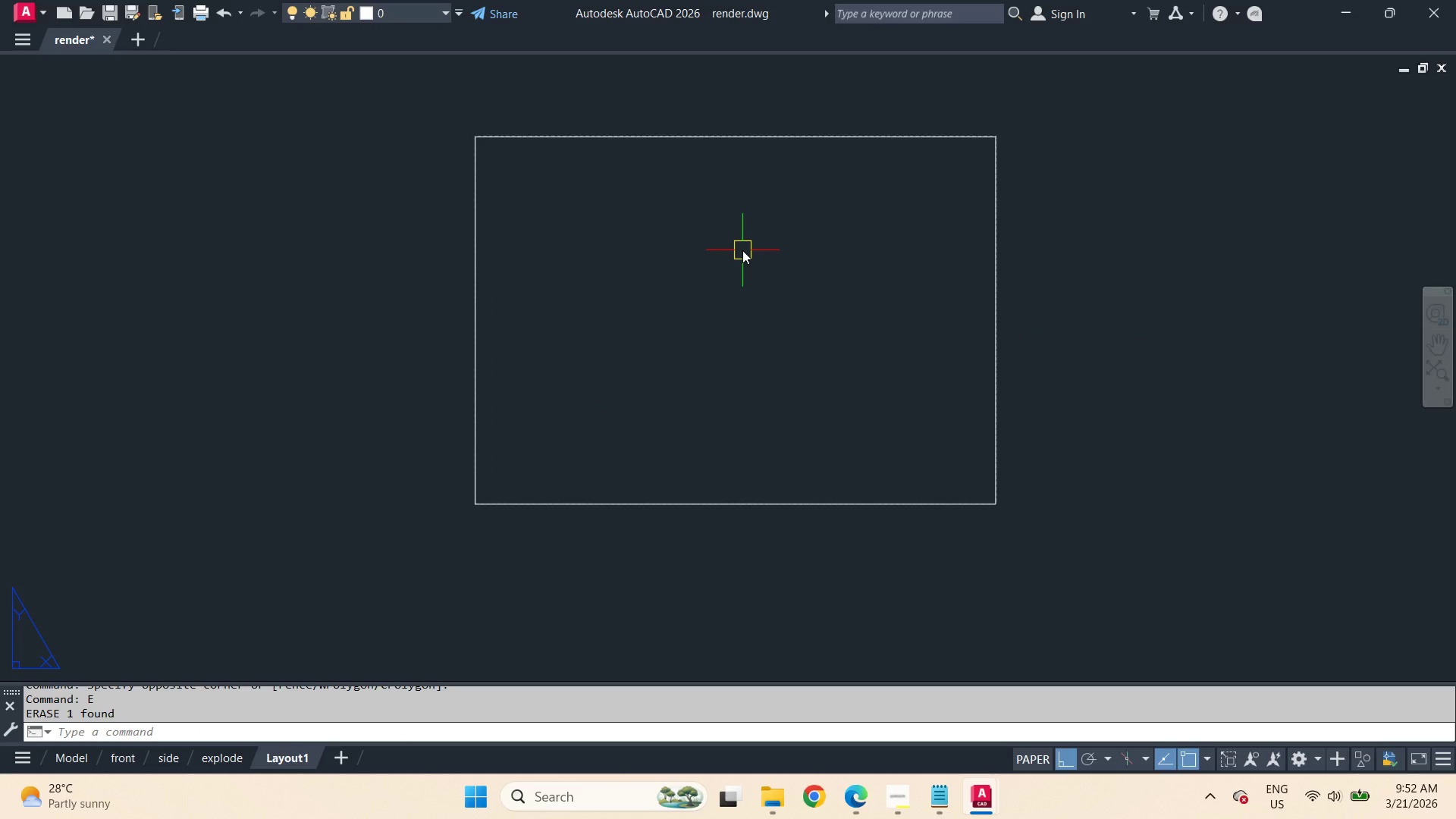 
key(O)
 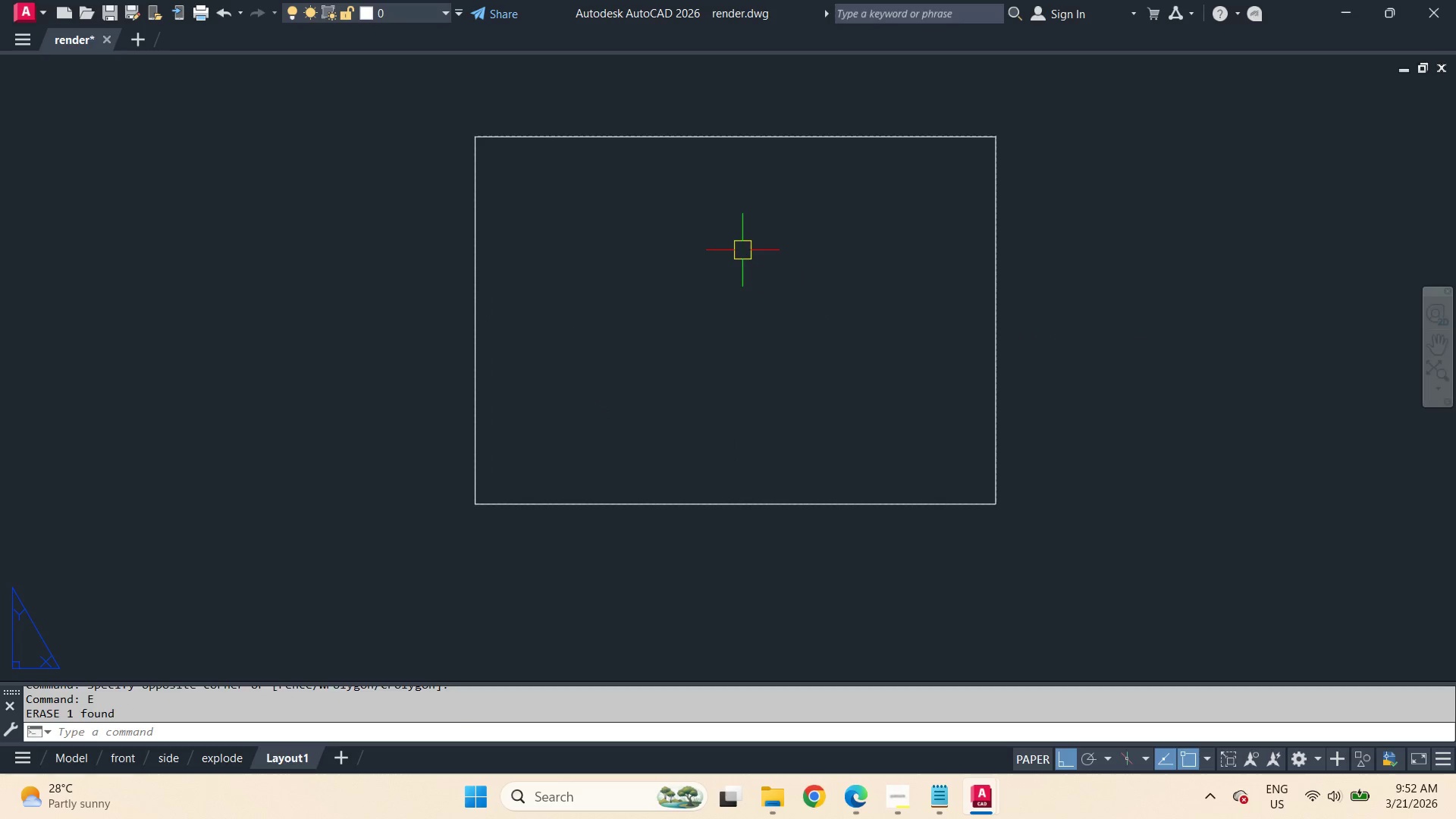 
key(Space)
 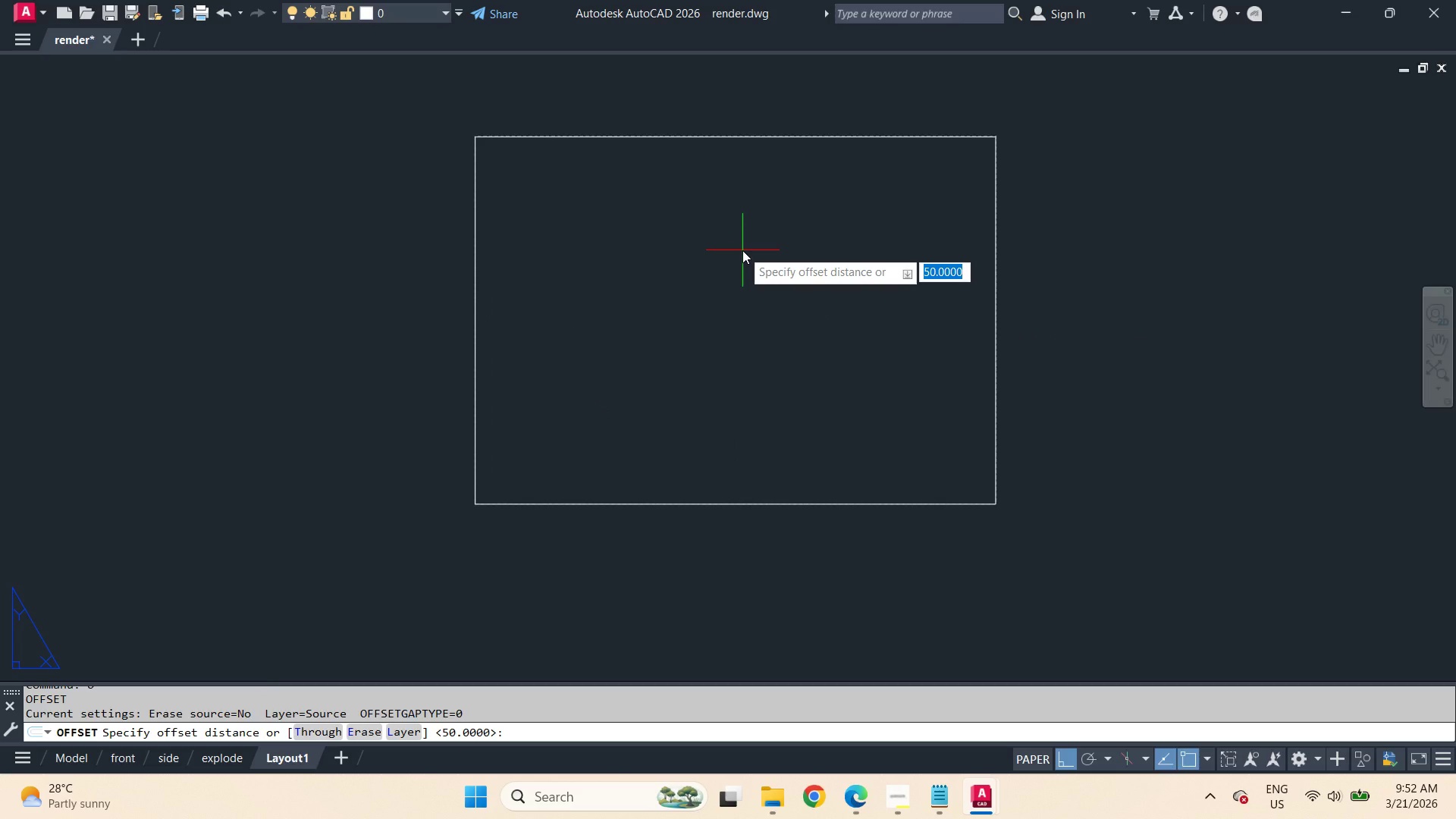 
key(Numpad1)
 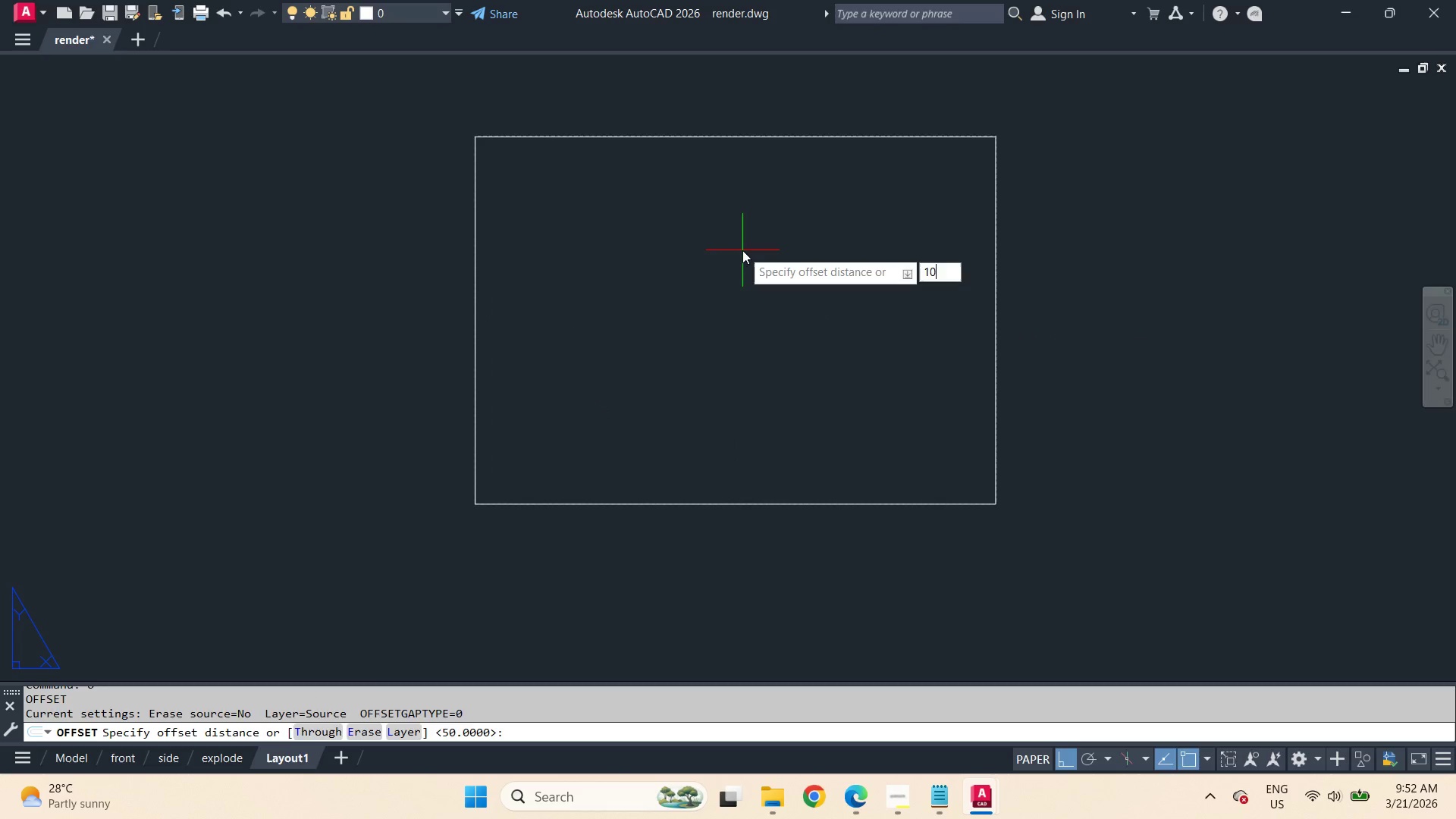 
key(Numpad0)
 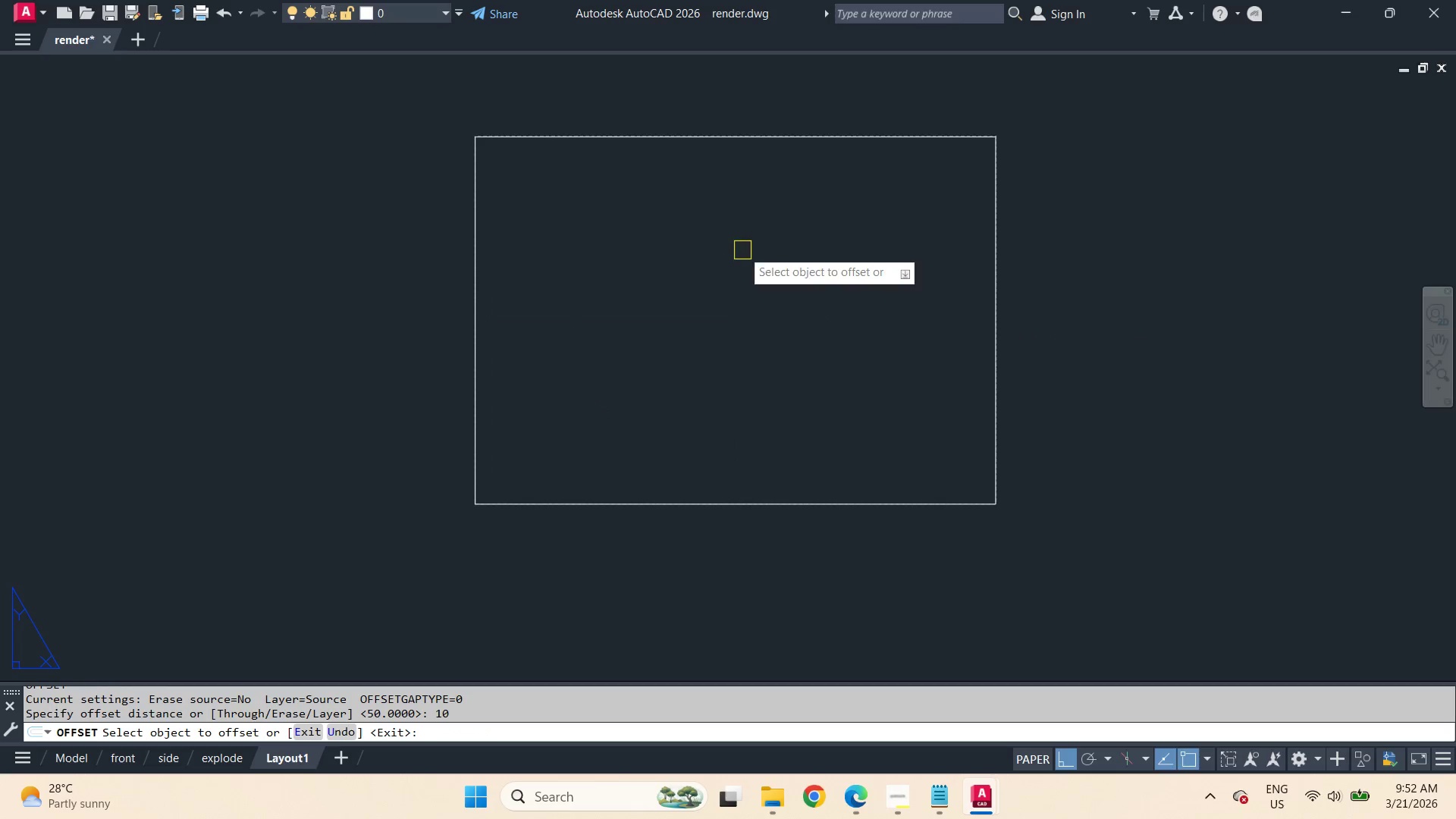 
key(NumpadEnter)
 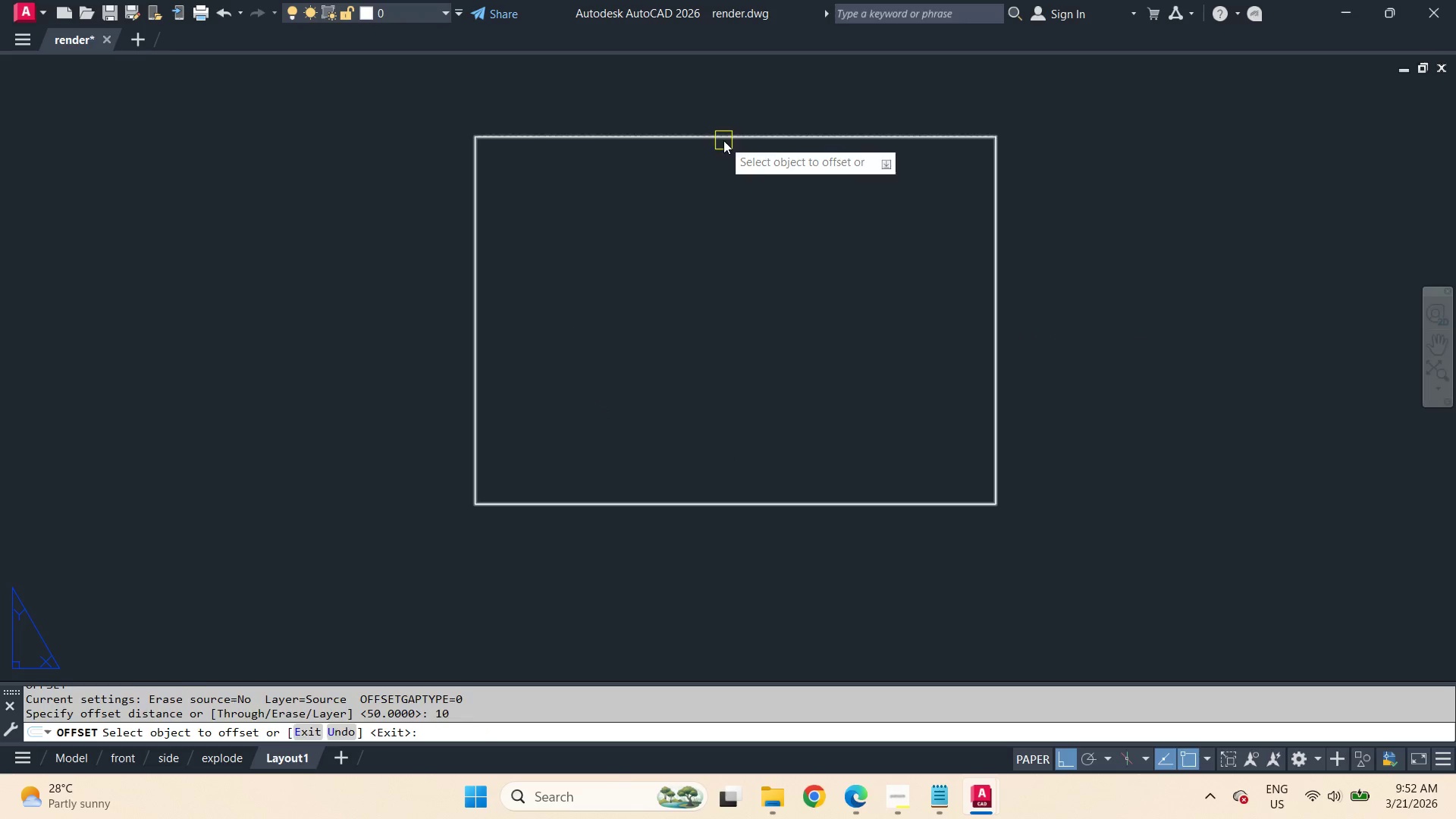 
left_click_drag(start_coordinate=[723, 140], to_coordinate=[723, 158])
 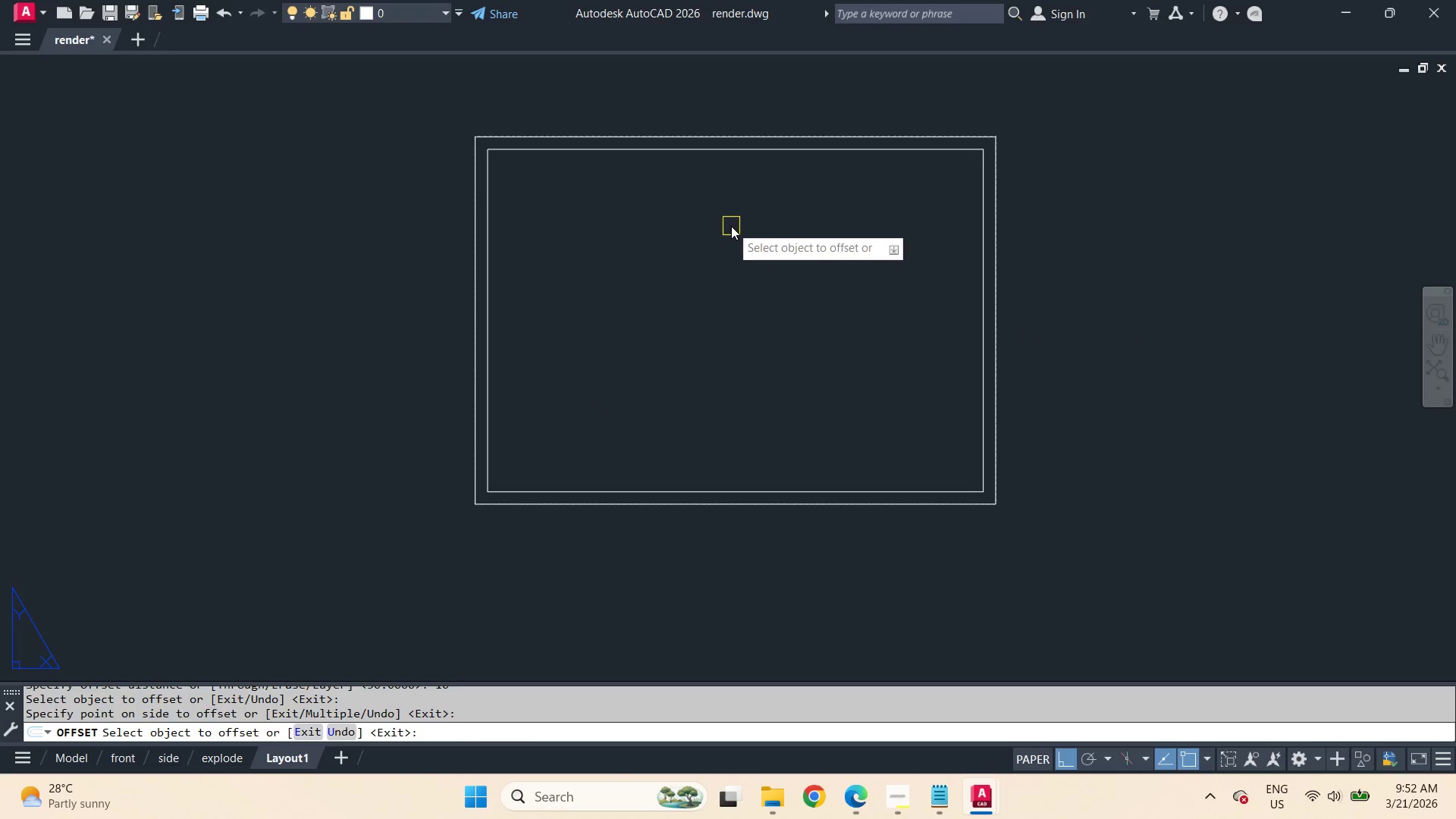 
key(Space)
 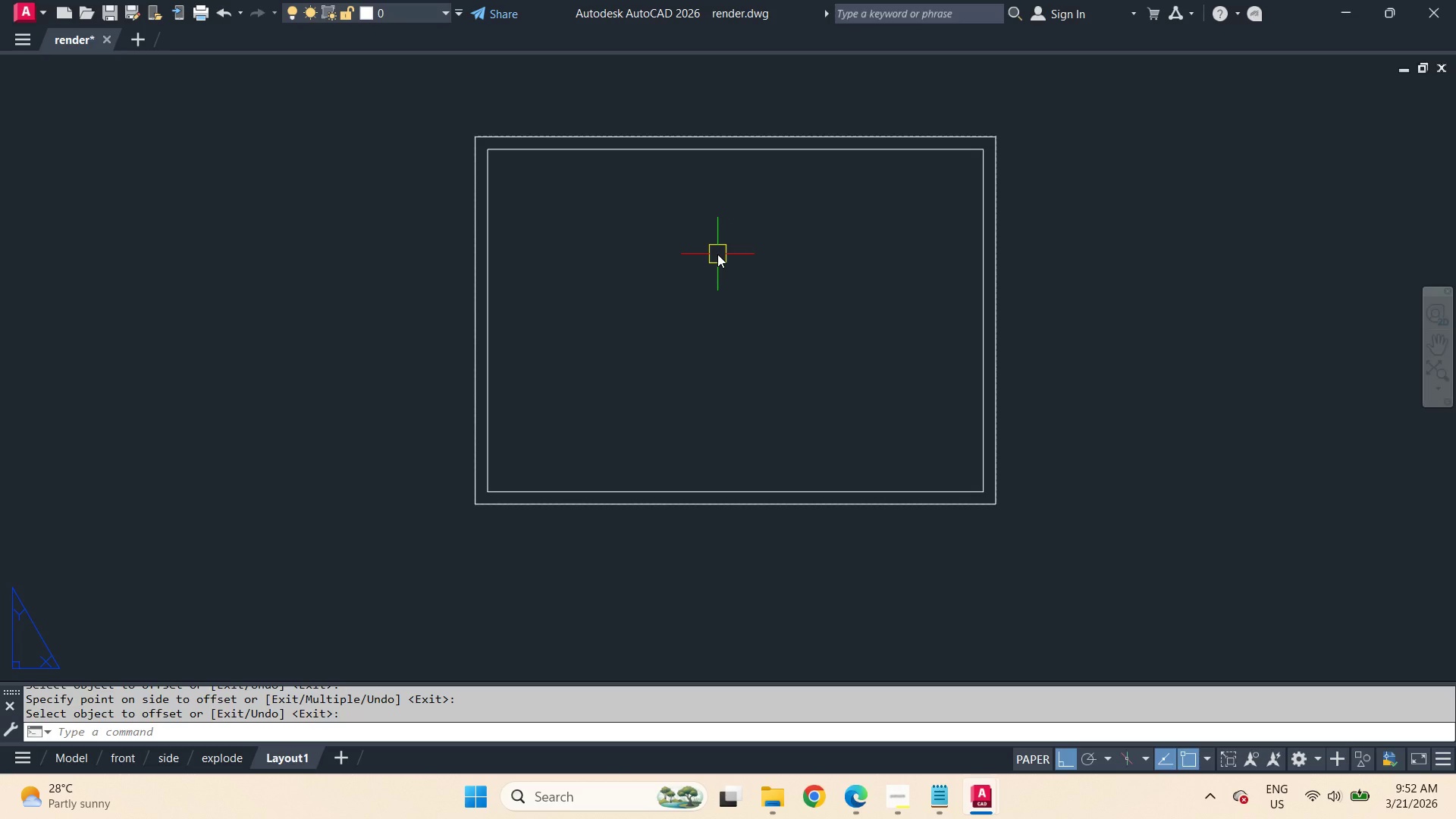 
wait(8.72)
 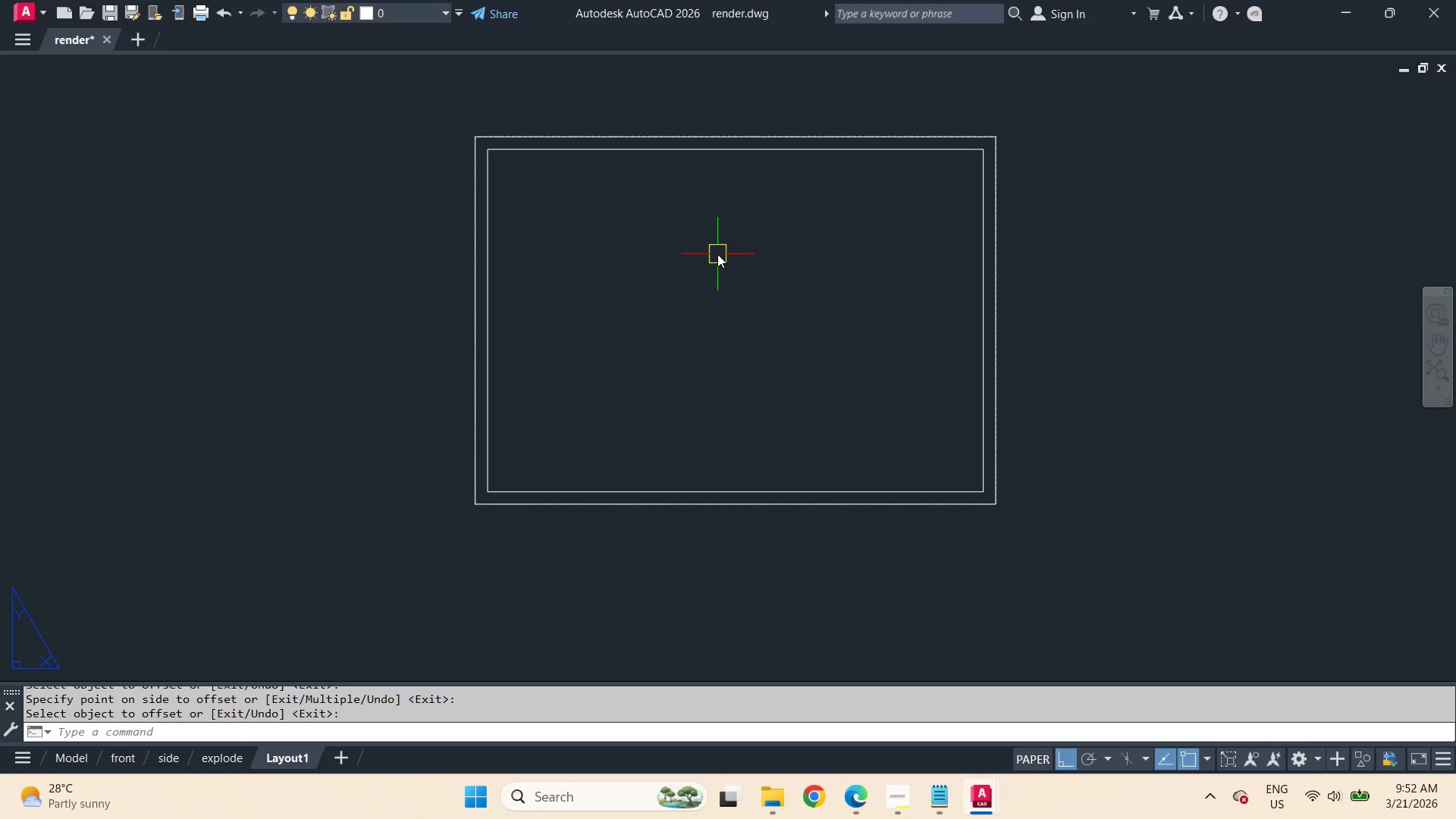 
left_click([699, 137])
 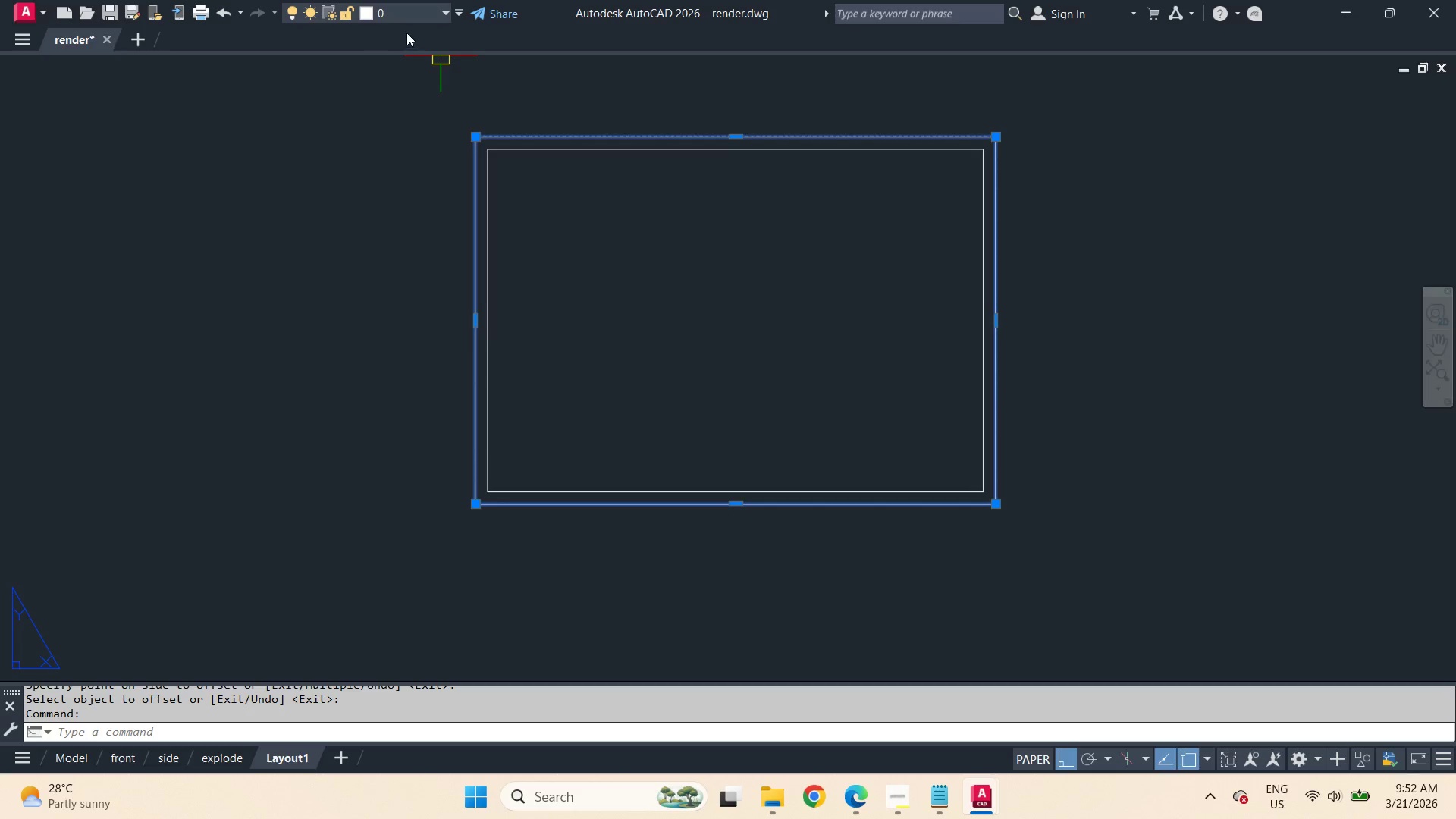 
left_click([403, 14])
 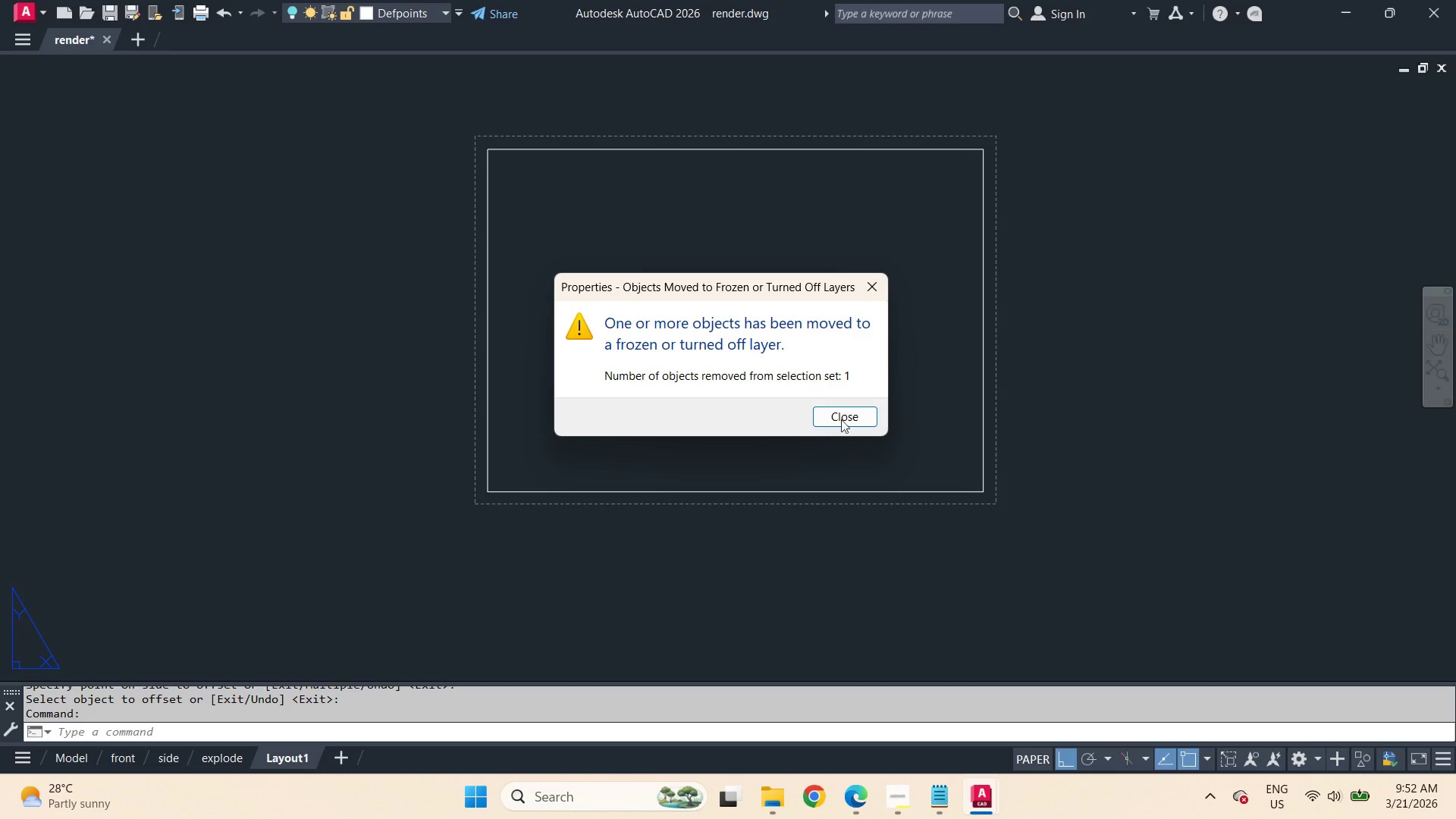 
left_click([850, 422])
 